 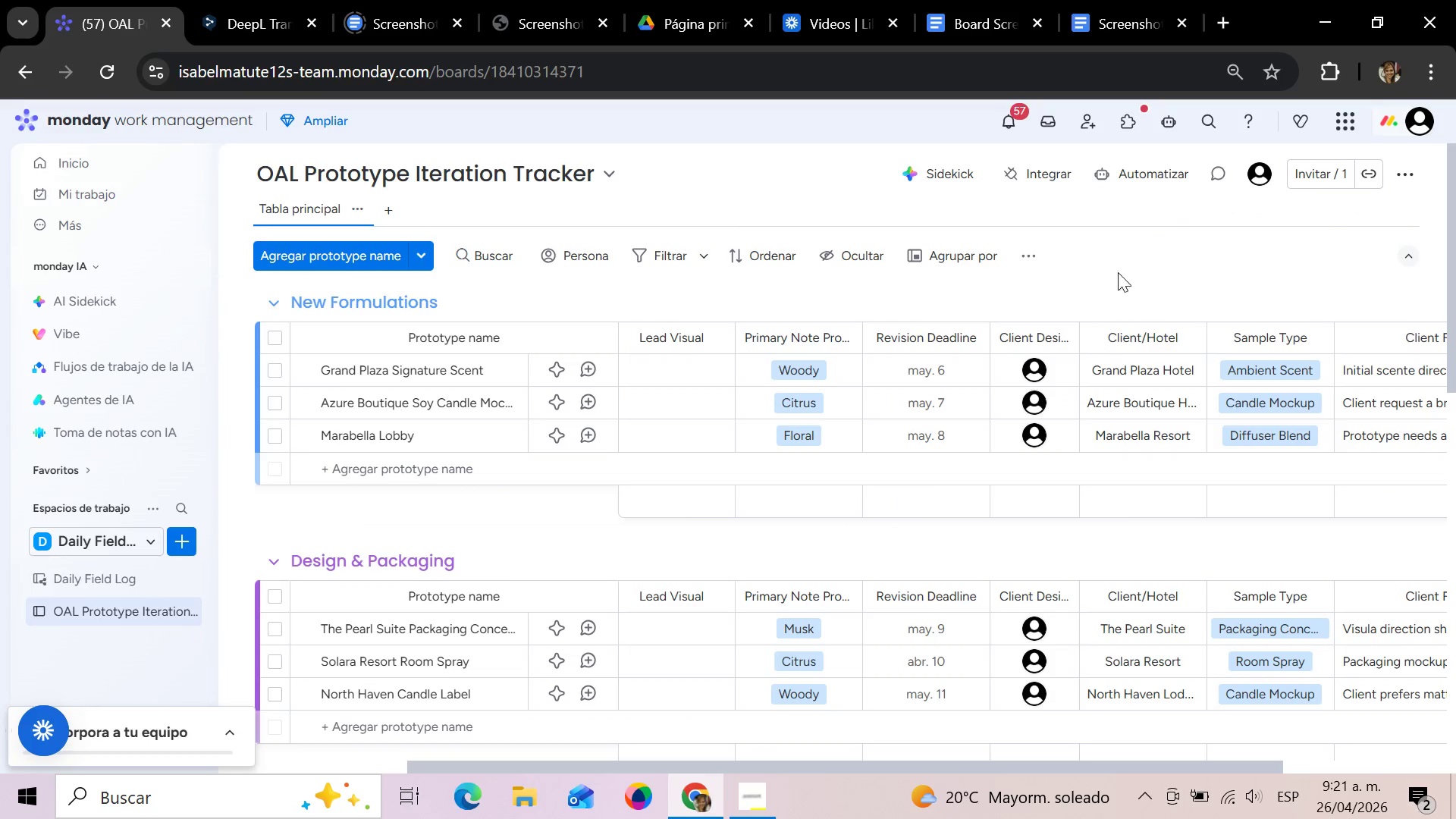 
left_click_drag(start_coordinate=[821, 765], to_coordinate=[133, 799])
 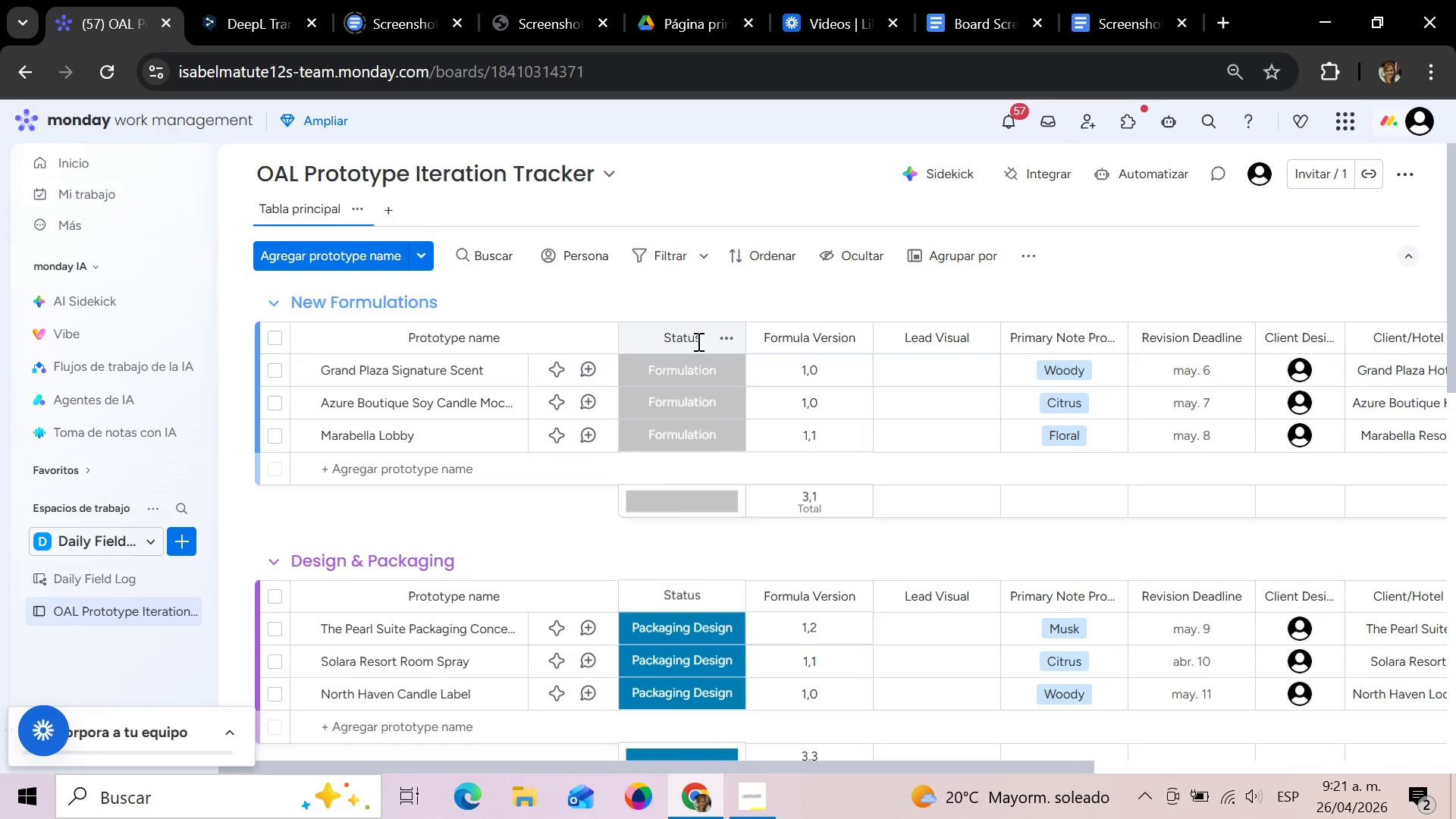 
left_click([697, 341])
 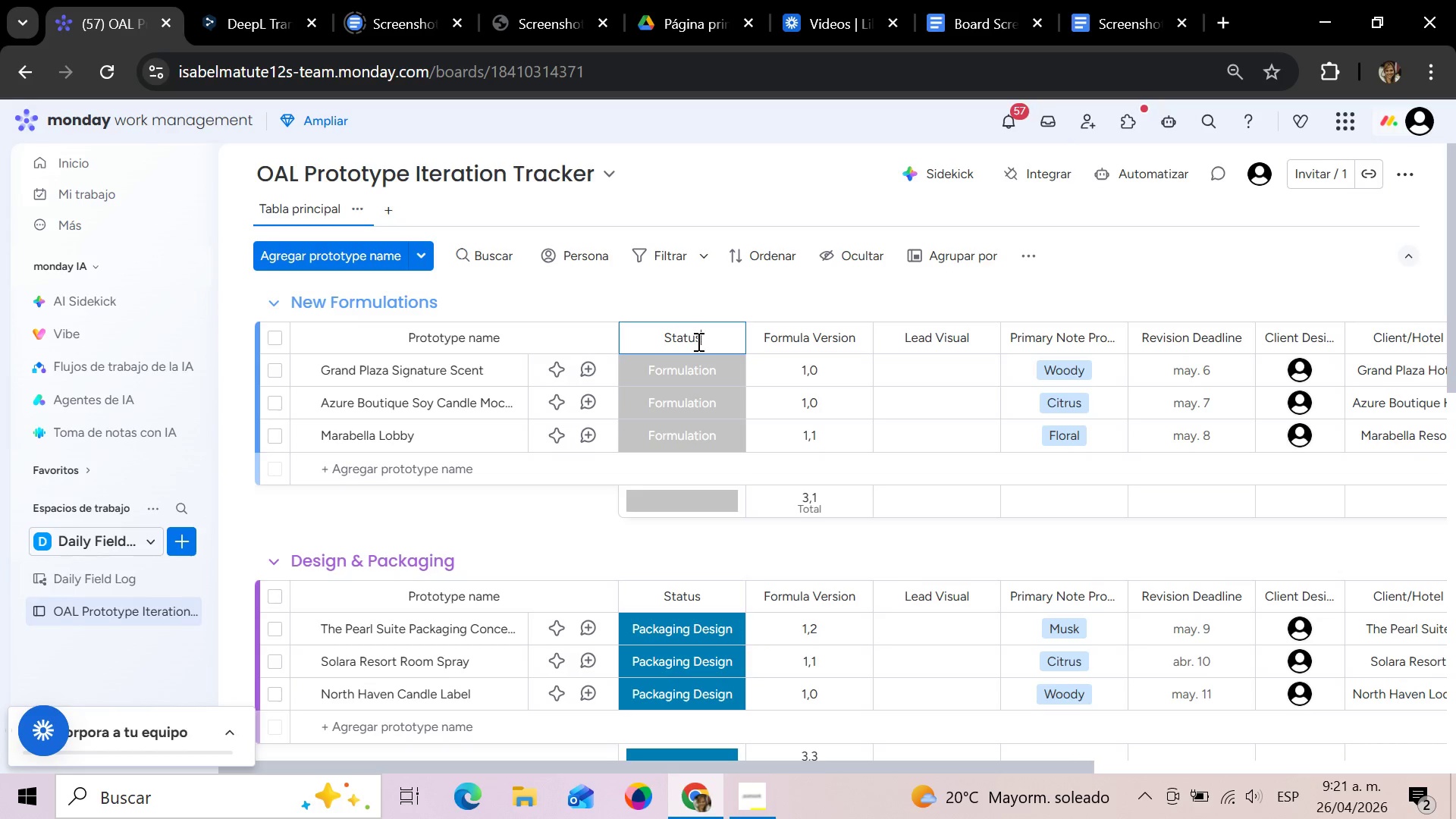 
left_click_drag(start_coordinate=[700, 336], to_coordinate=[633, 339])
 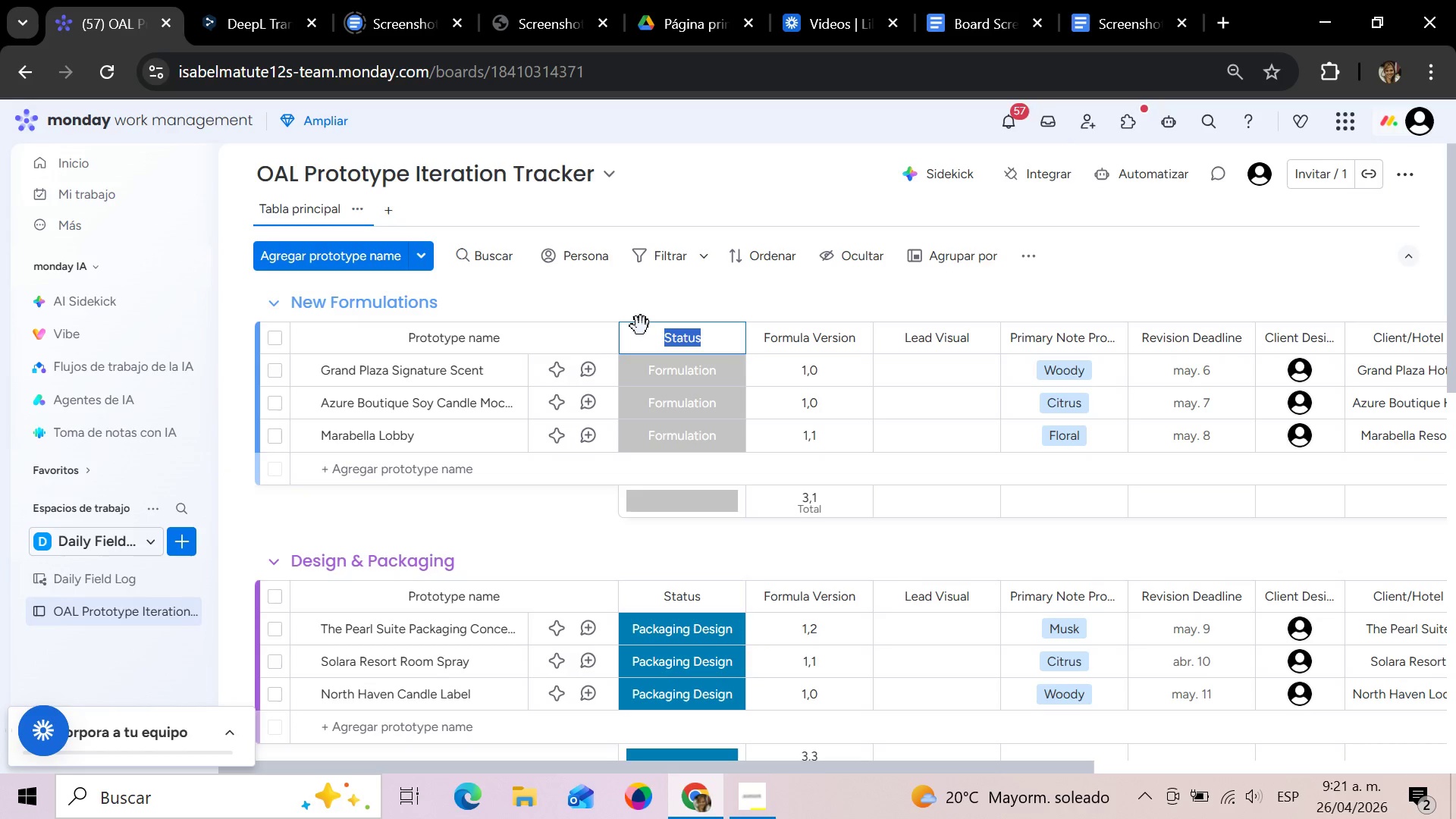 
type(Sat)
key(Backspace)
key(Backspace)
type(tatus)
 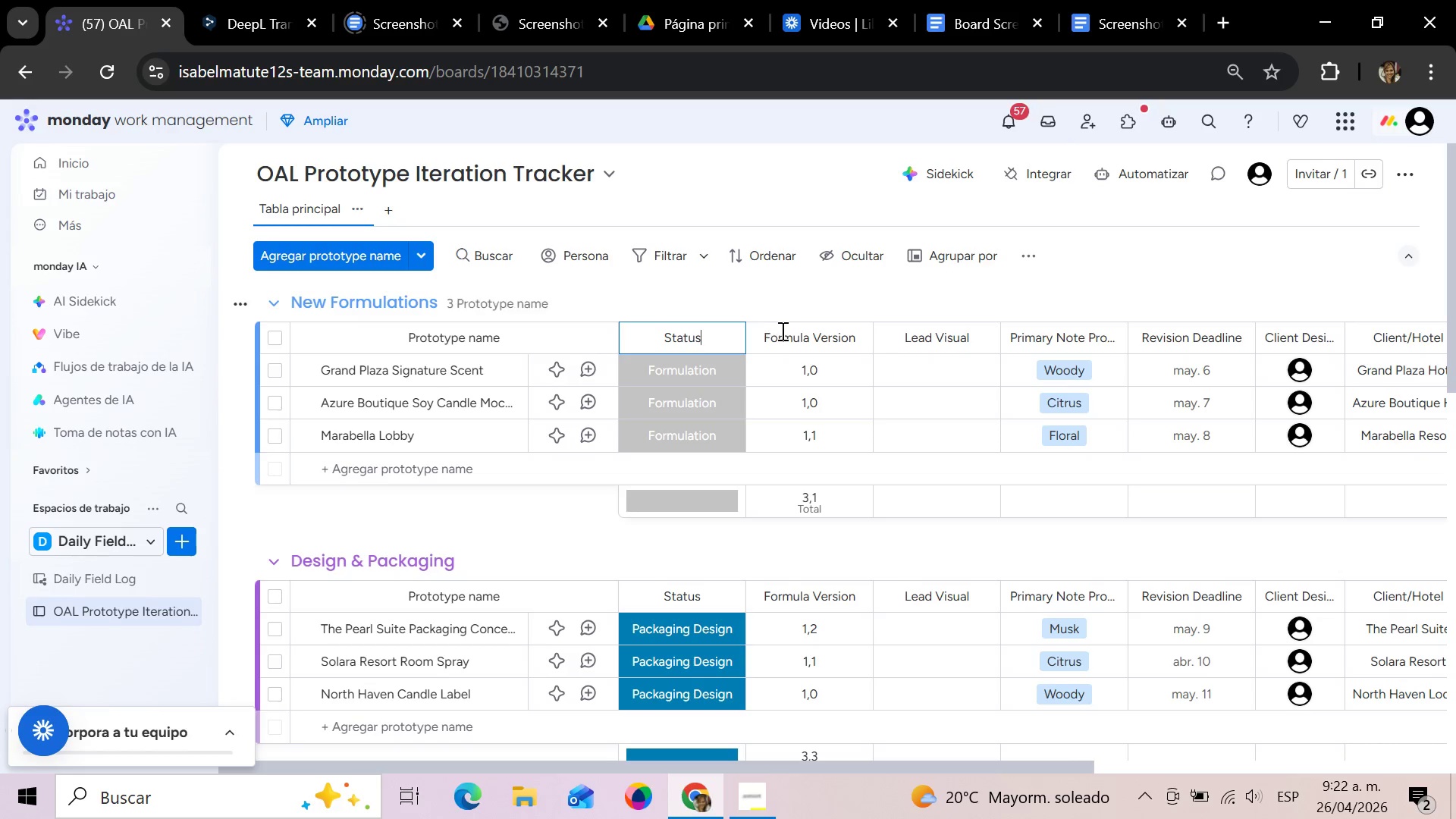 
left_click([798, 296])
 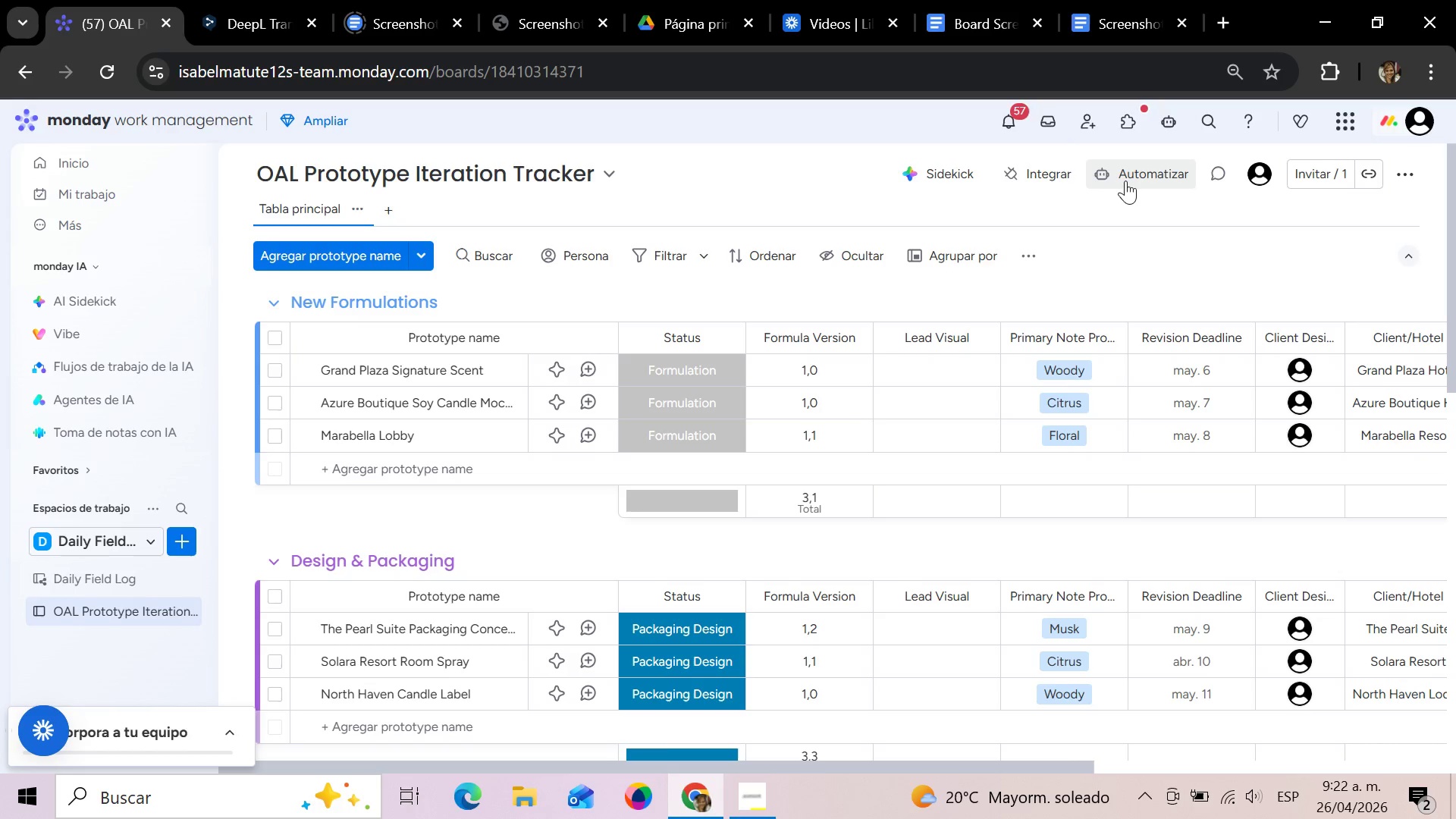 
wait(47.23)
 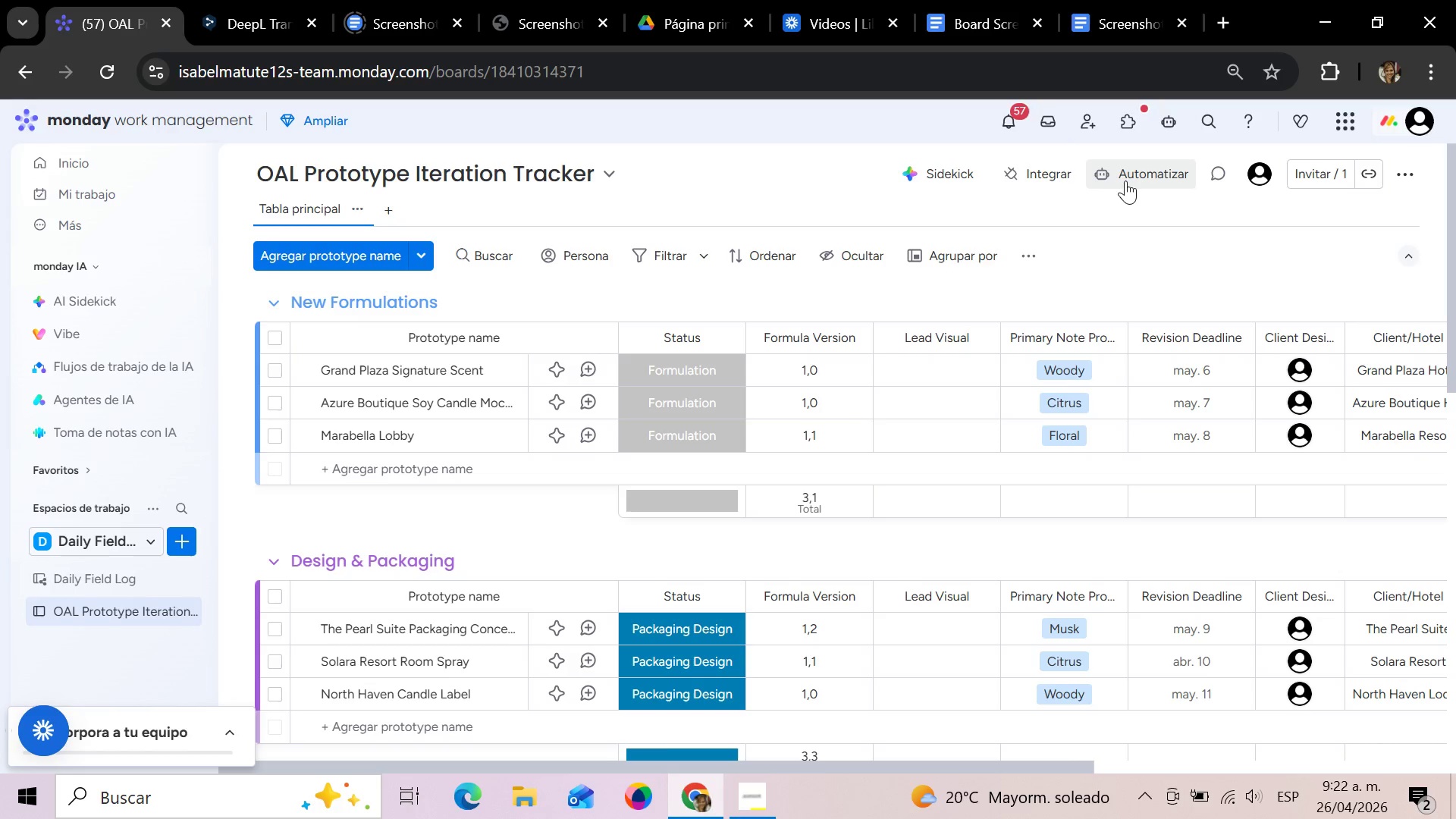 
left_click([1125, 180])
 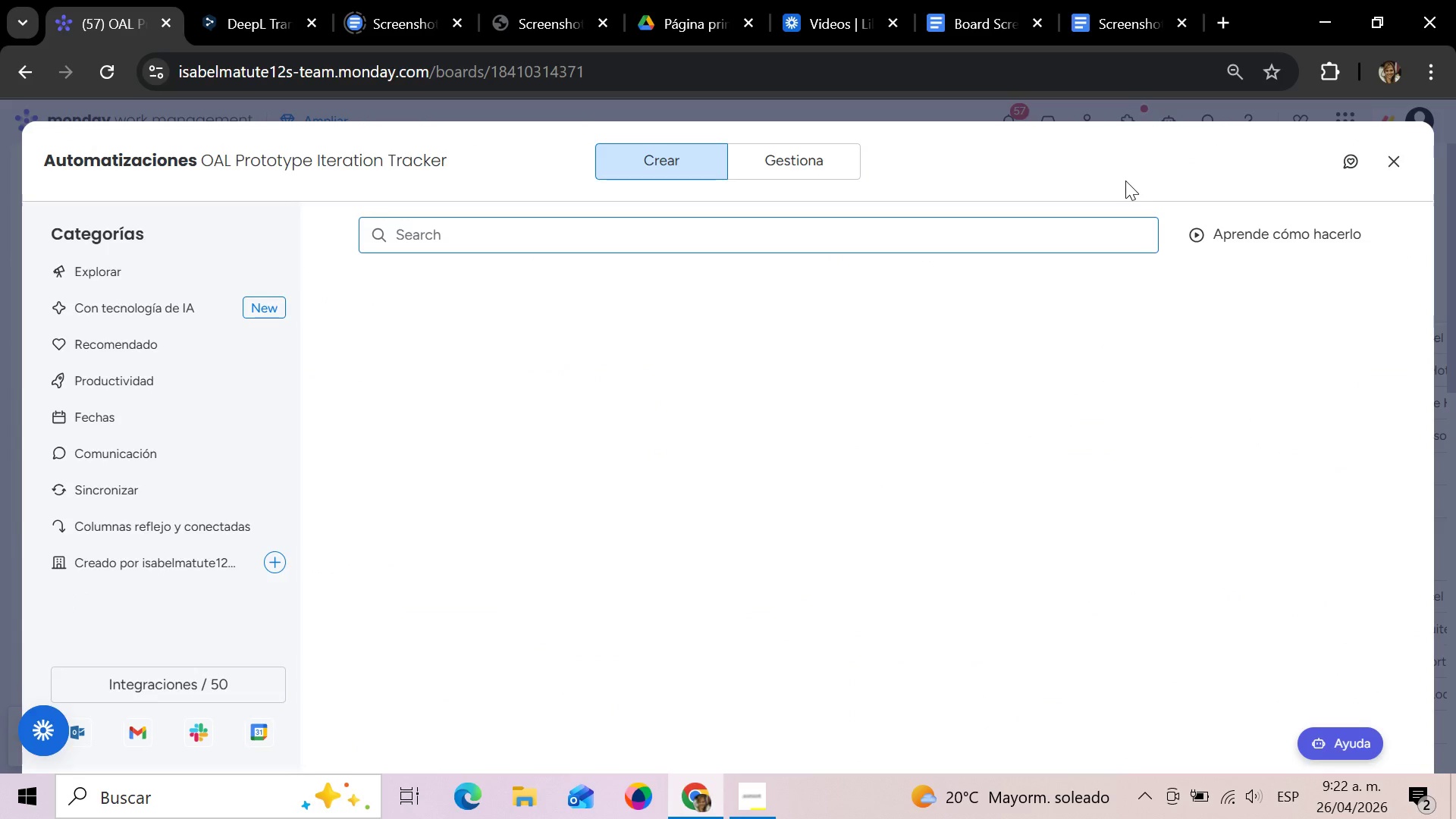 
left_click([510, 406])
 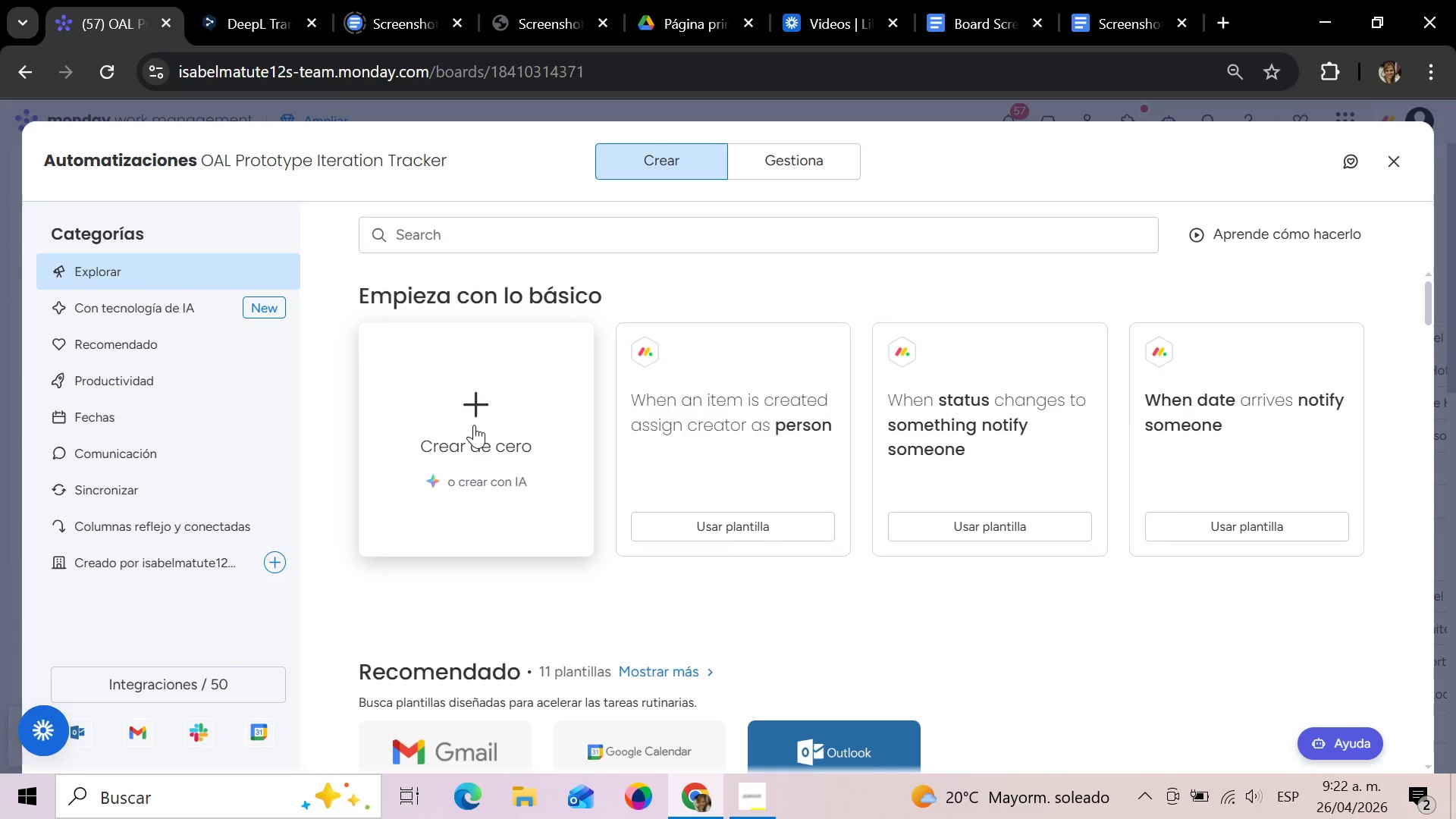 
left_click([474, 425])
 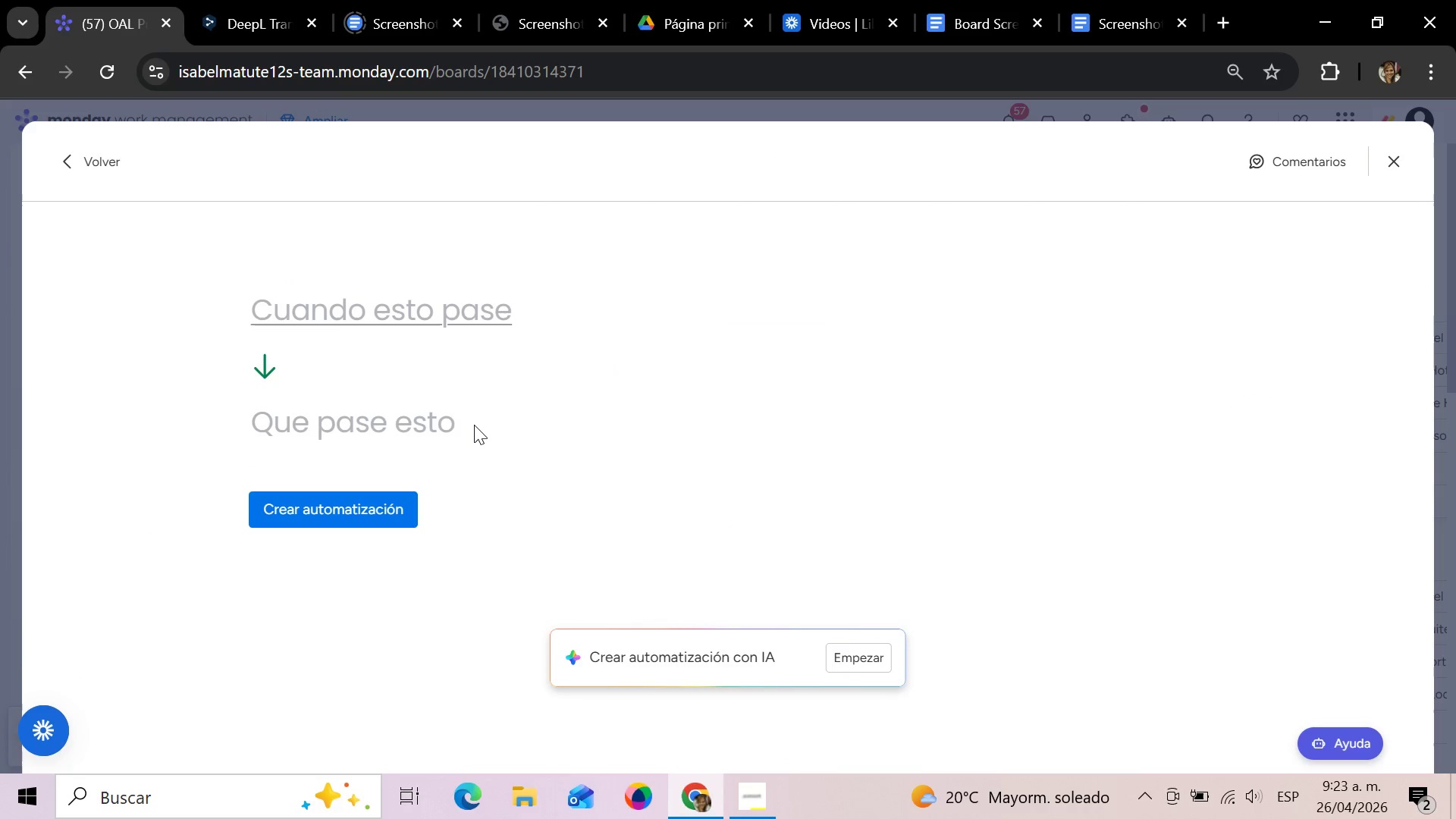 
left_click([353, 317])
 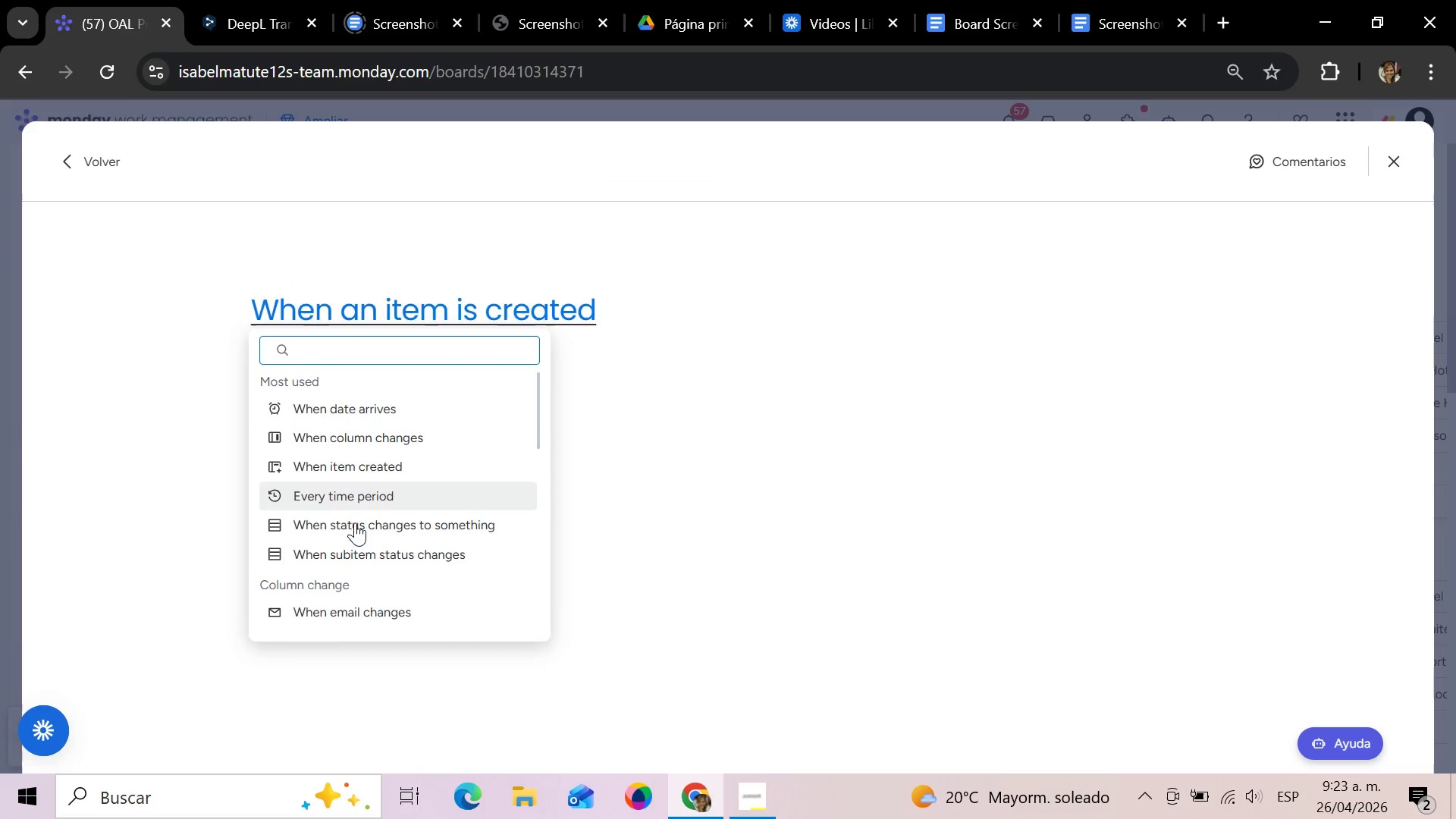 
left_click([355, 522])
 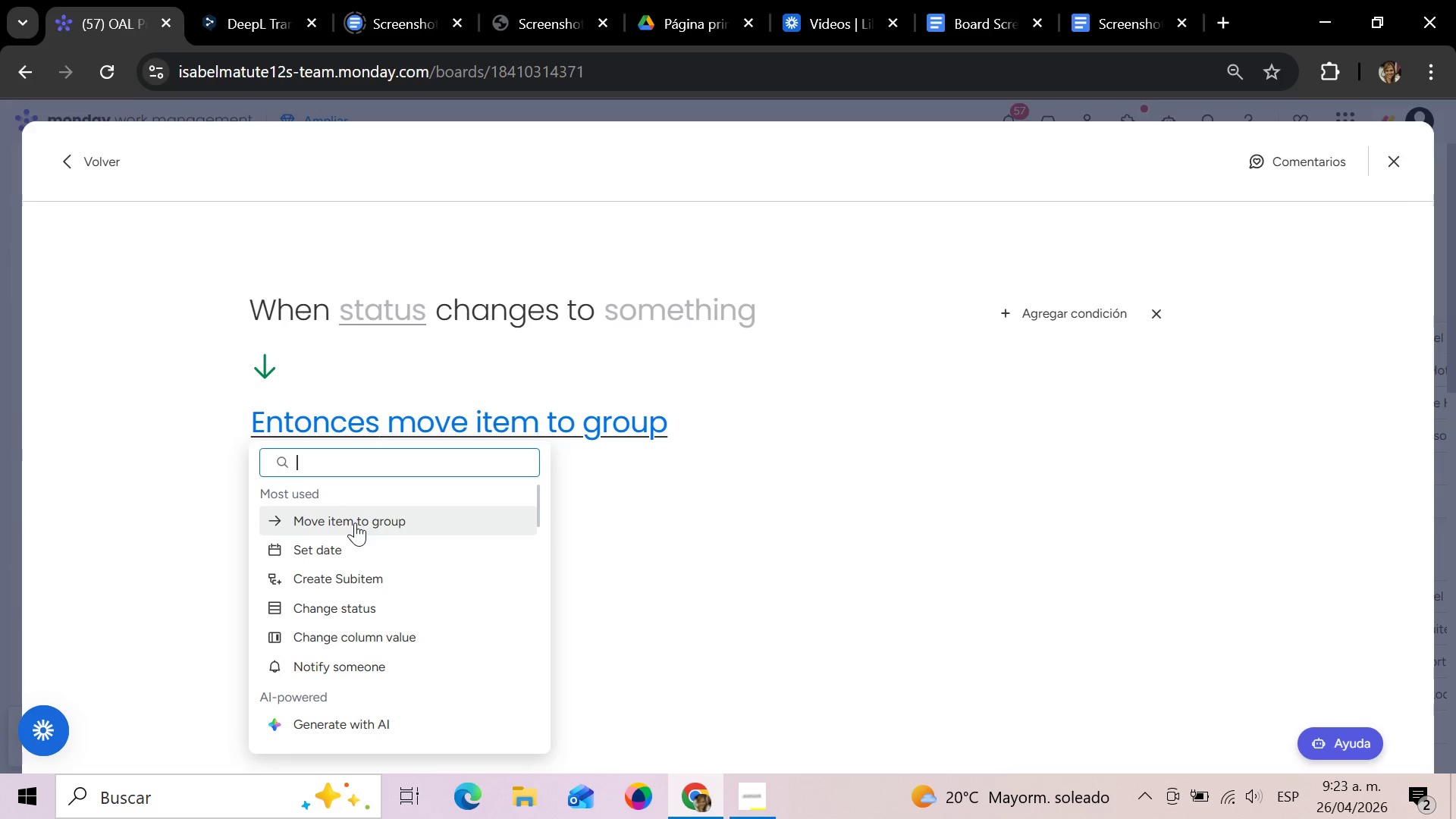 
left_click([346, 549])
 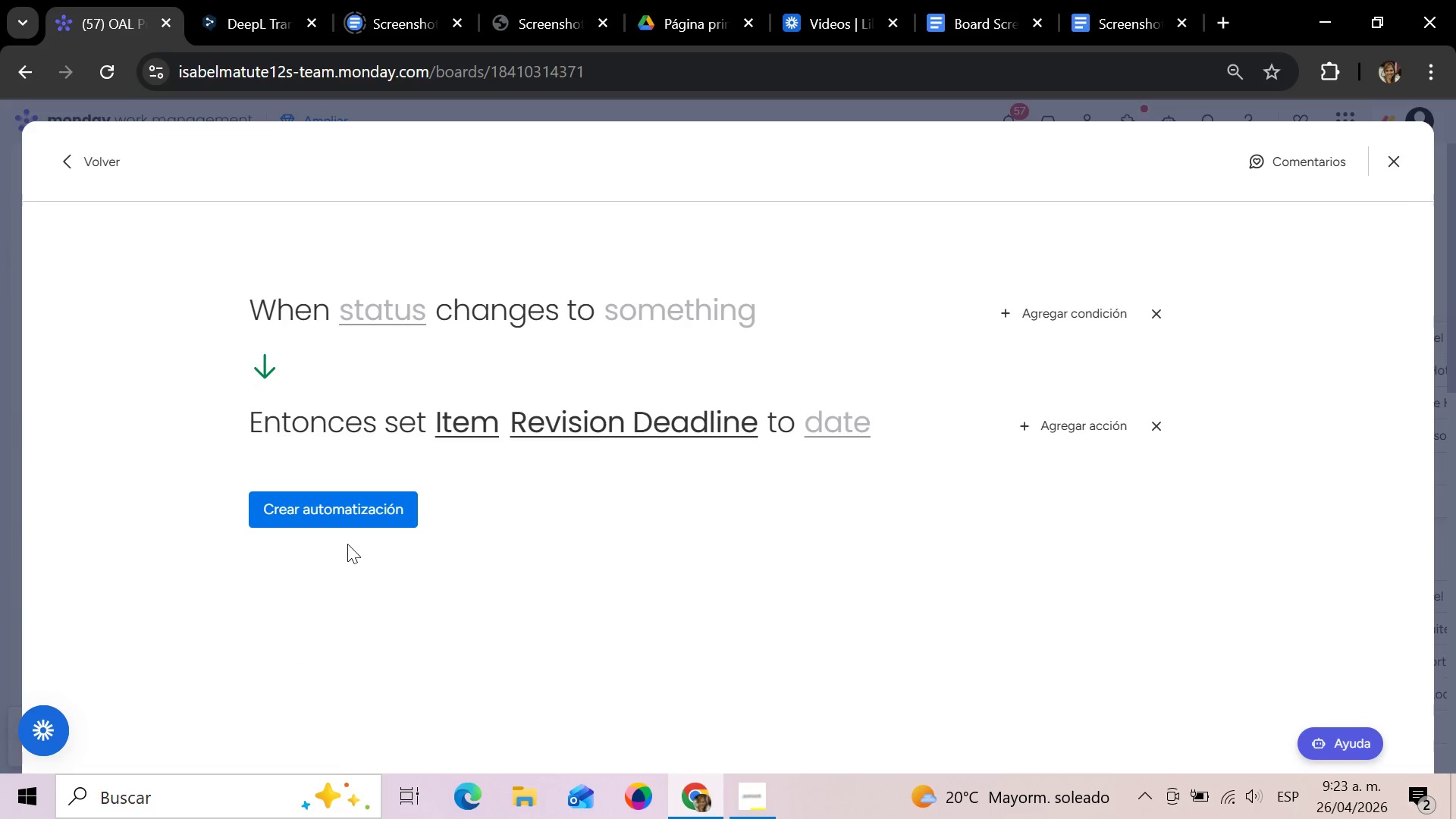 
left_click([380, 307])
 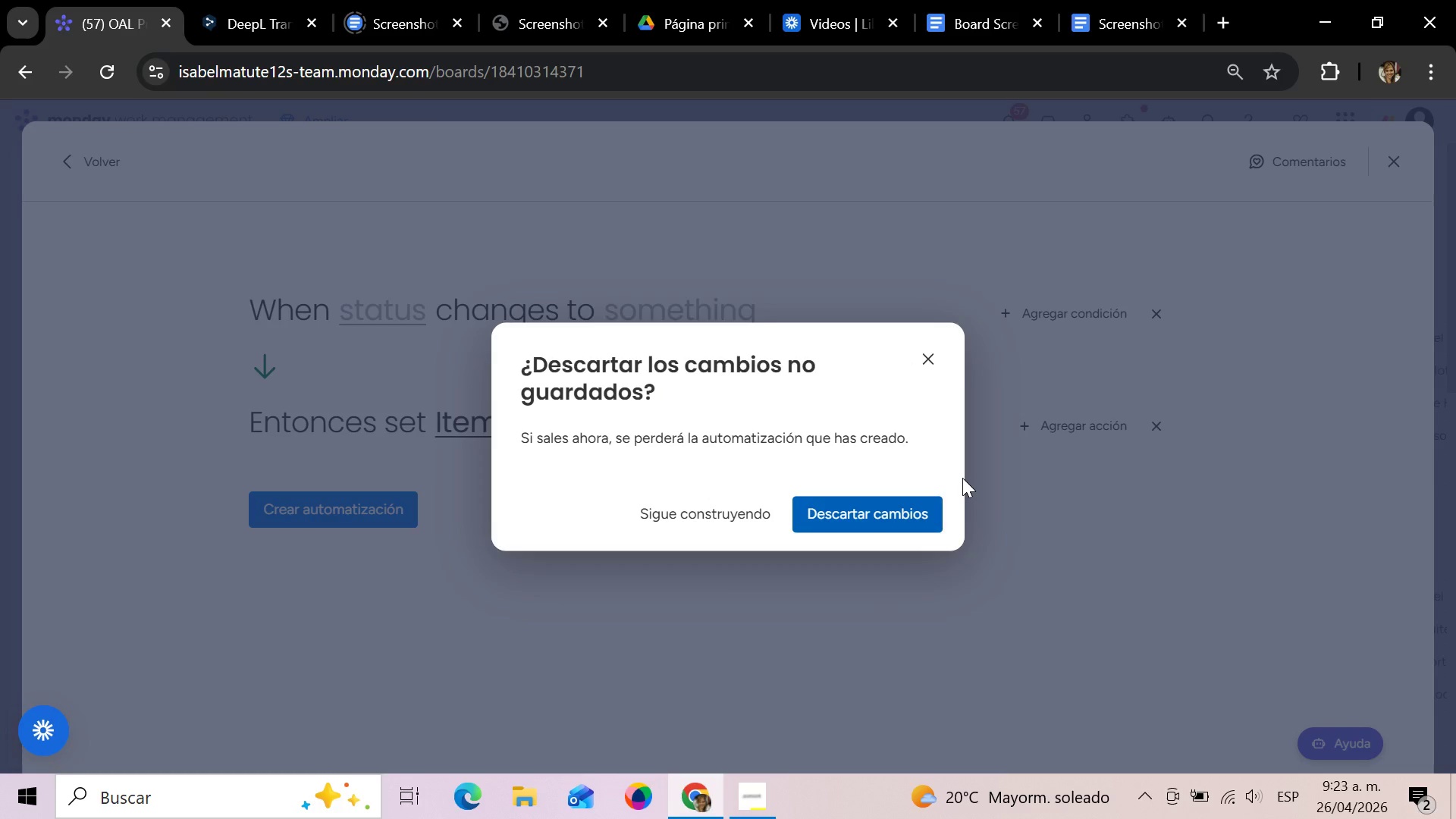 
wait(22.95)
 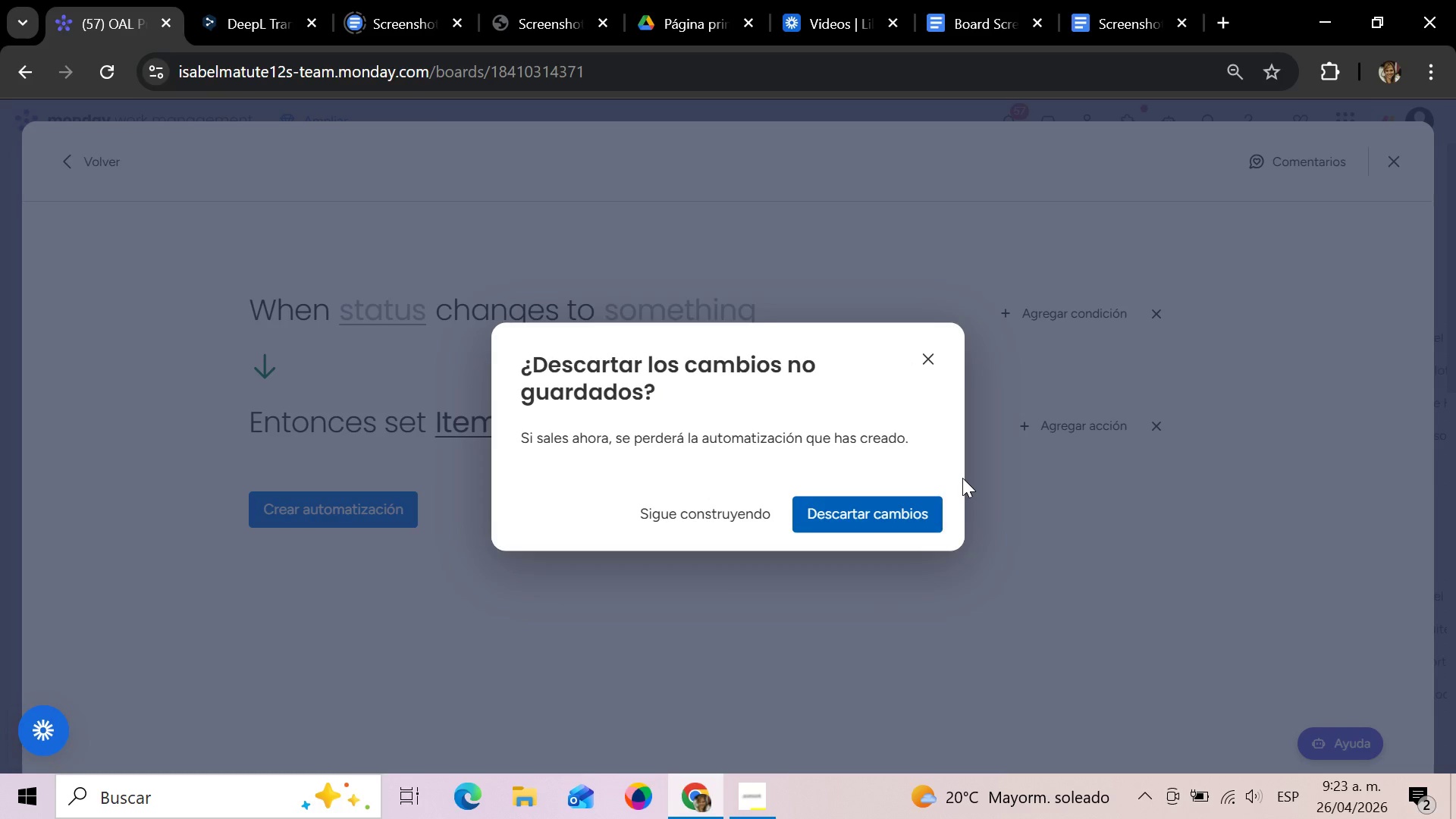 
left_click([1391, 166])
 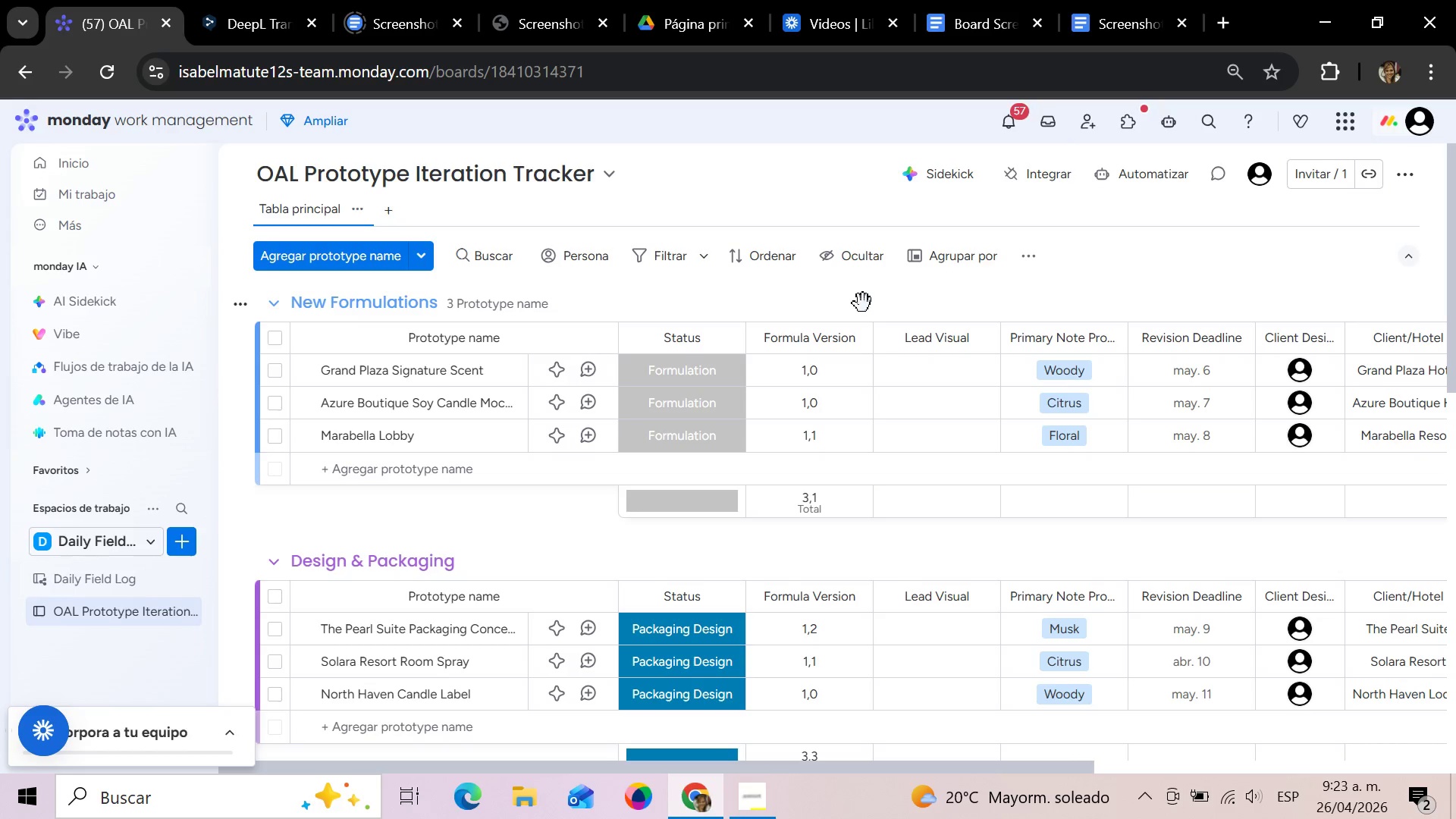 
wait(6.67)
 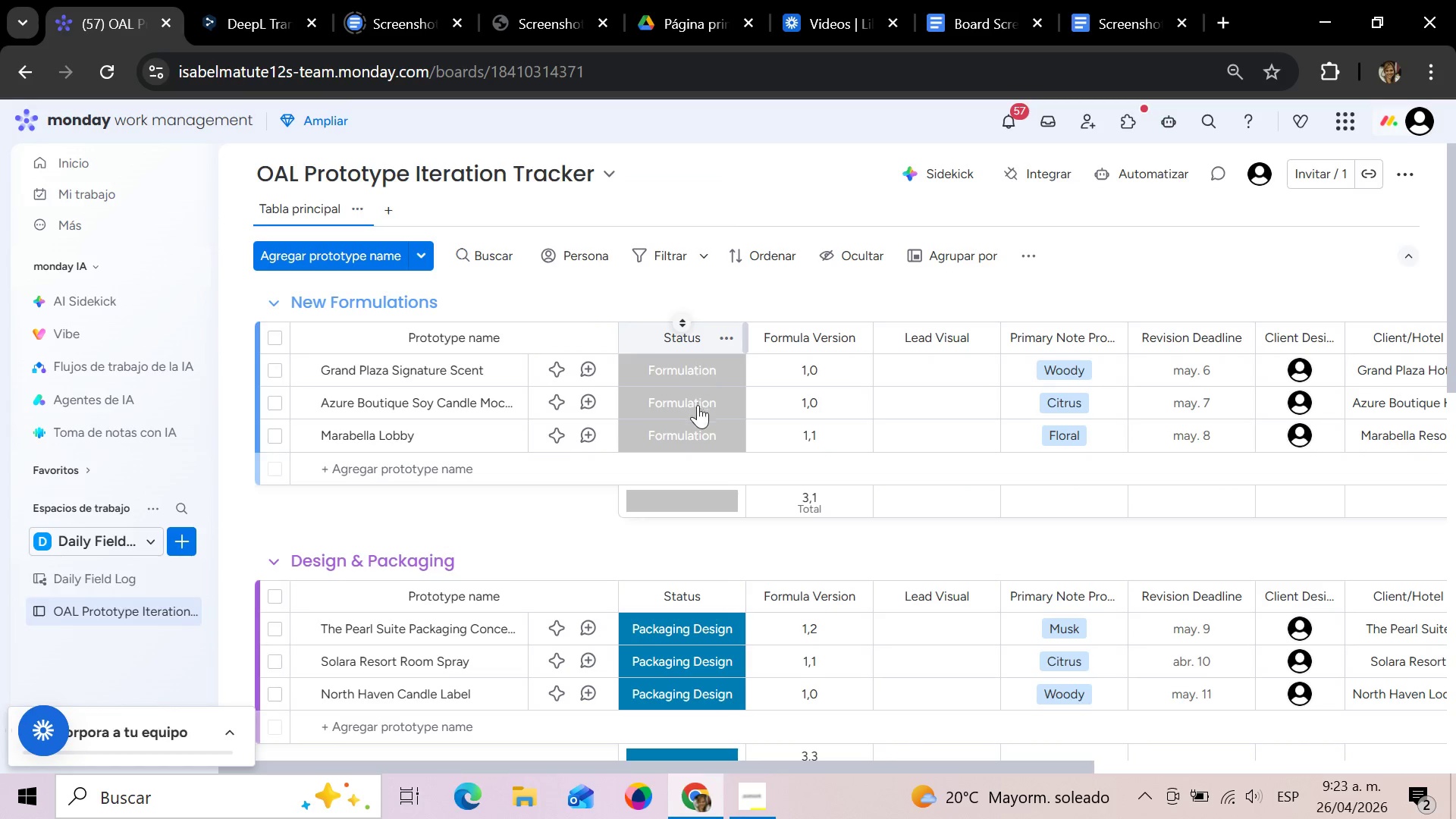 
scroll: coordinate [689, 618], scroll_direction: down, amount: 4.0
 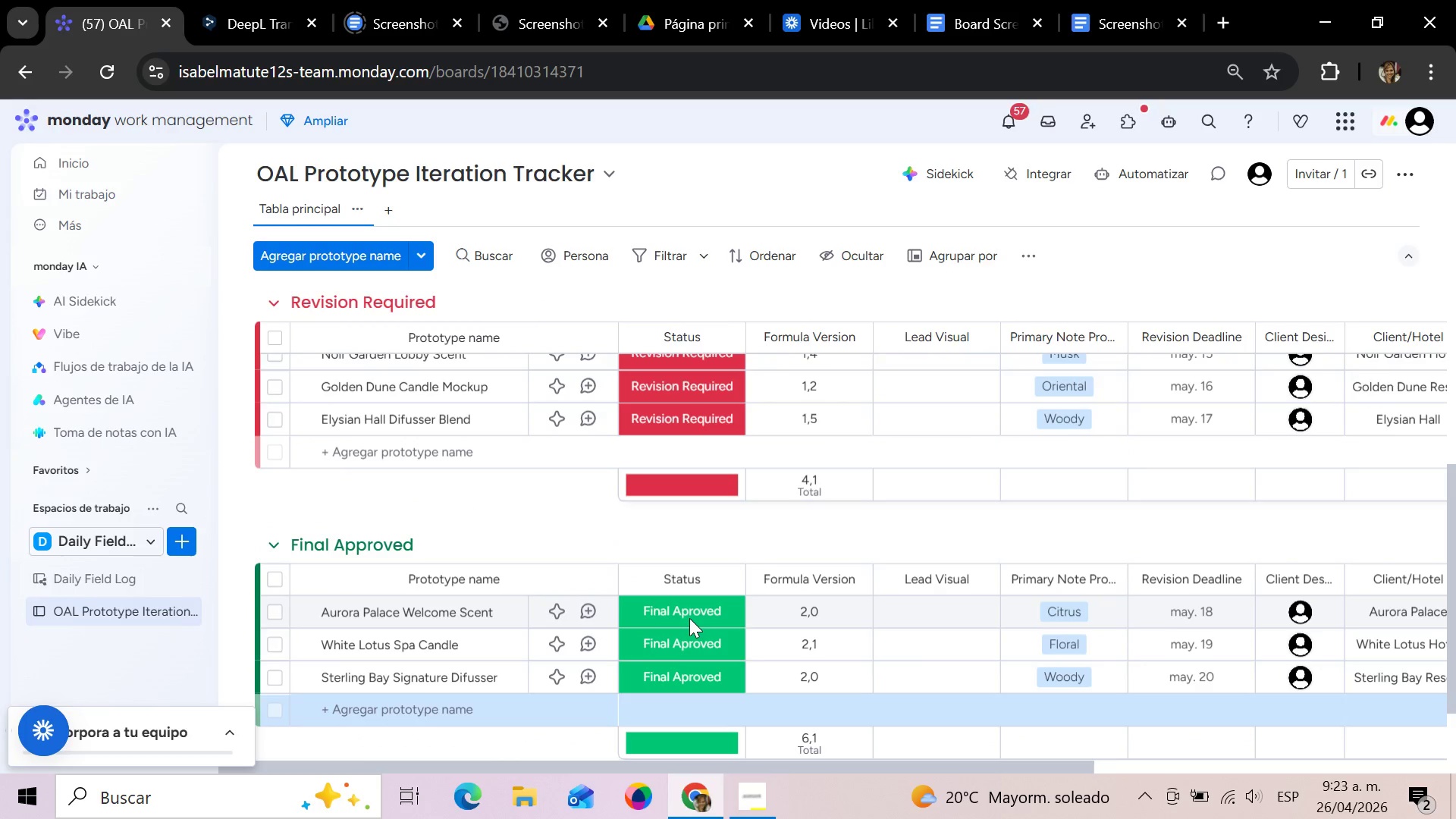 
scroll: coordinate [690, 618], scroll_direction: up, amount: 17.0
 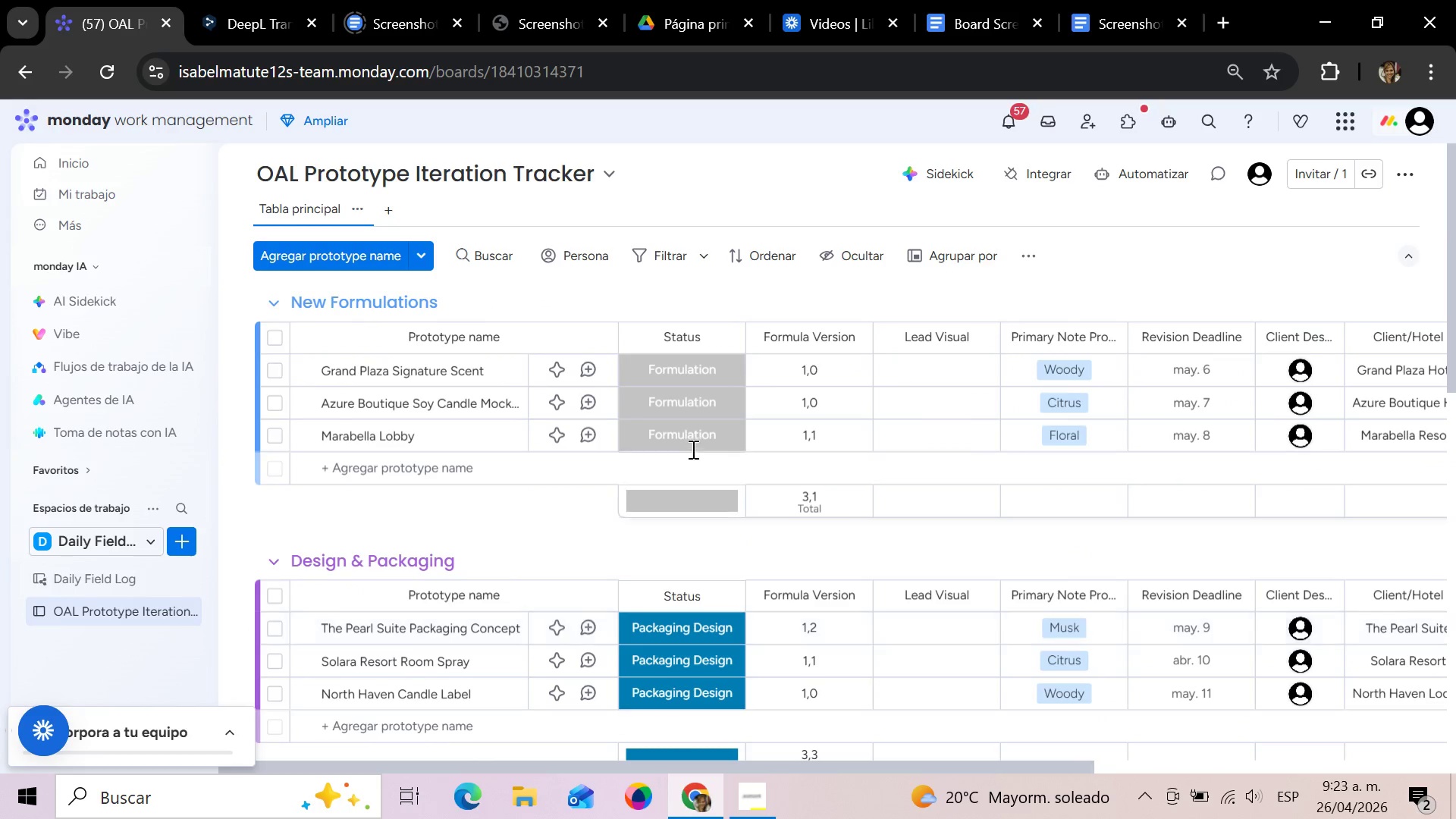 
left_click([696, 494])
 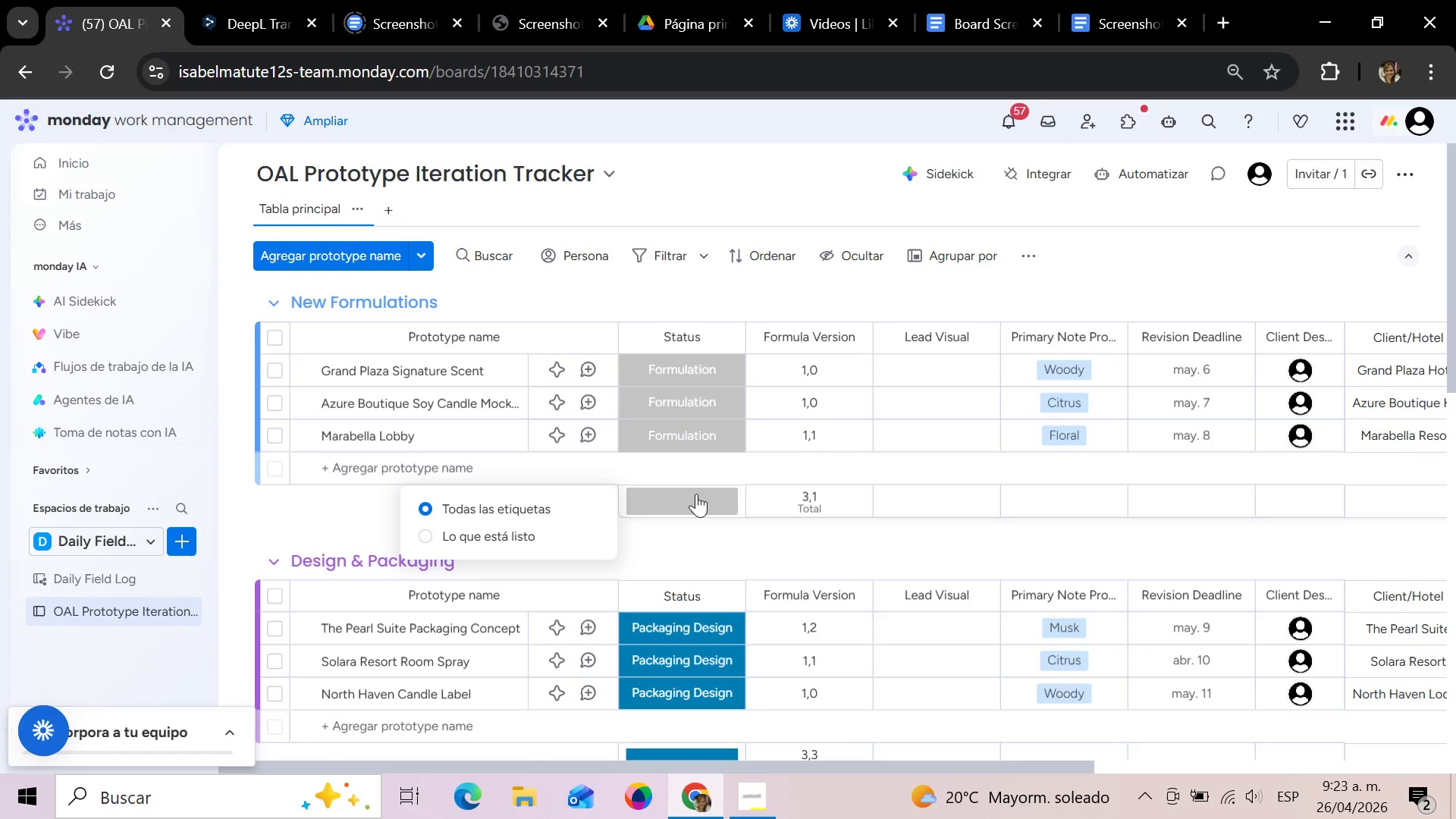 
left_click([695, 393])
 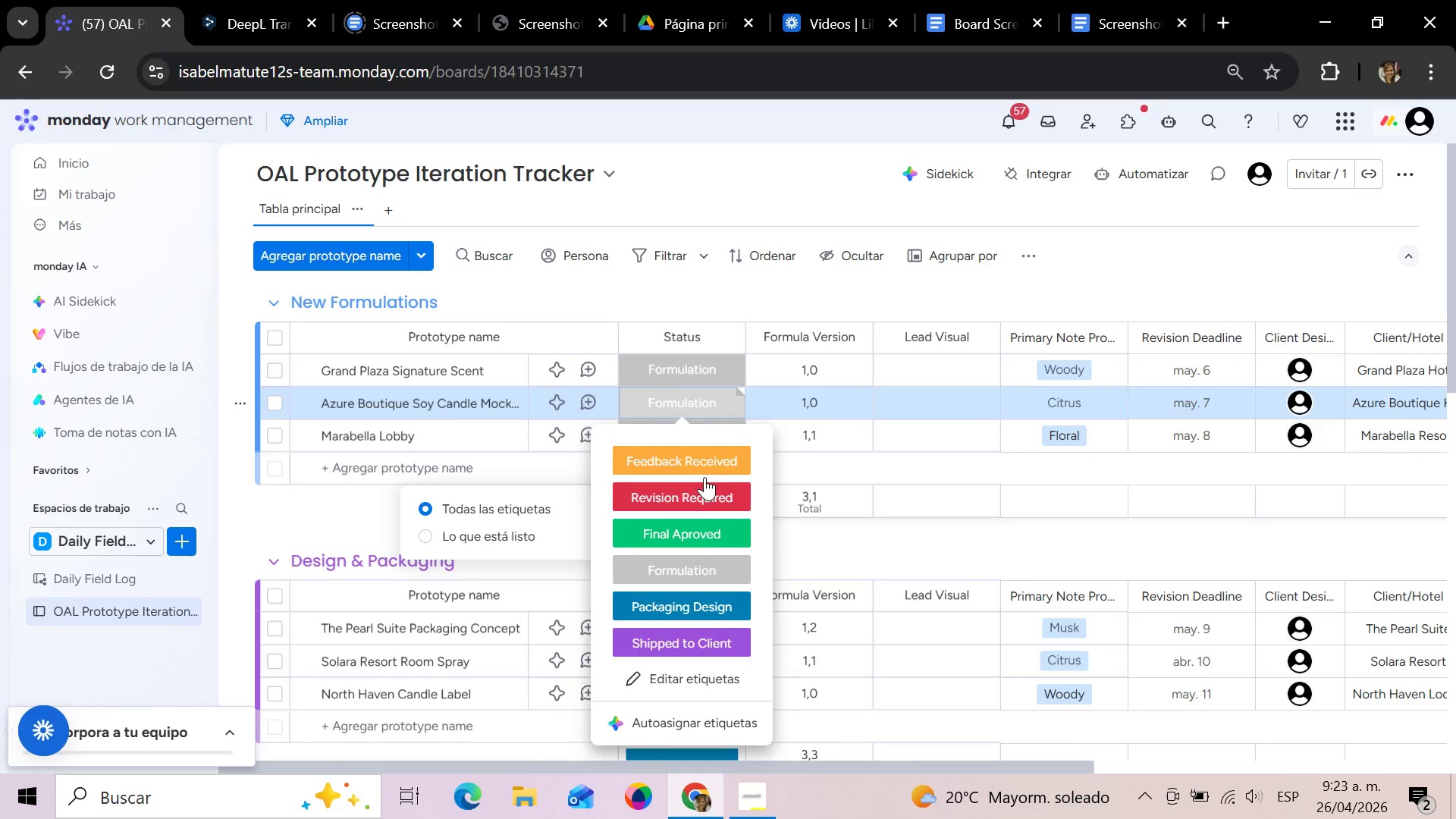 
left_click([714, 571])
 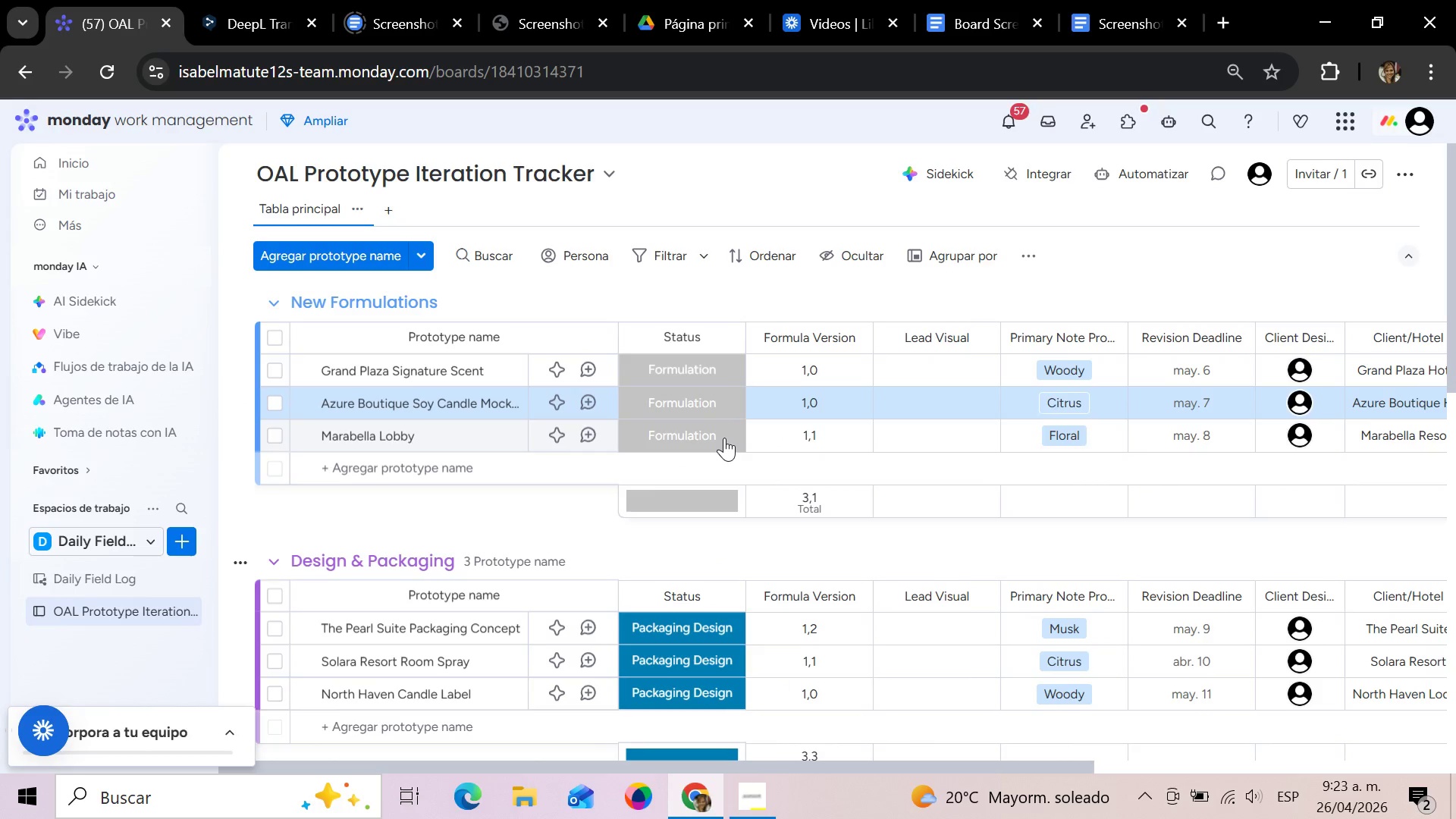 
left_click([724, 438])
 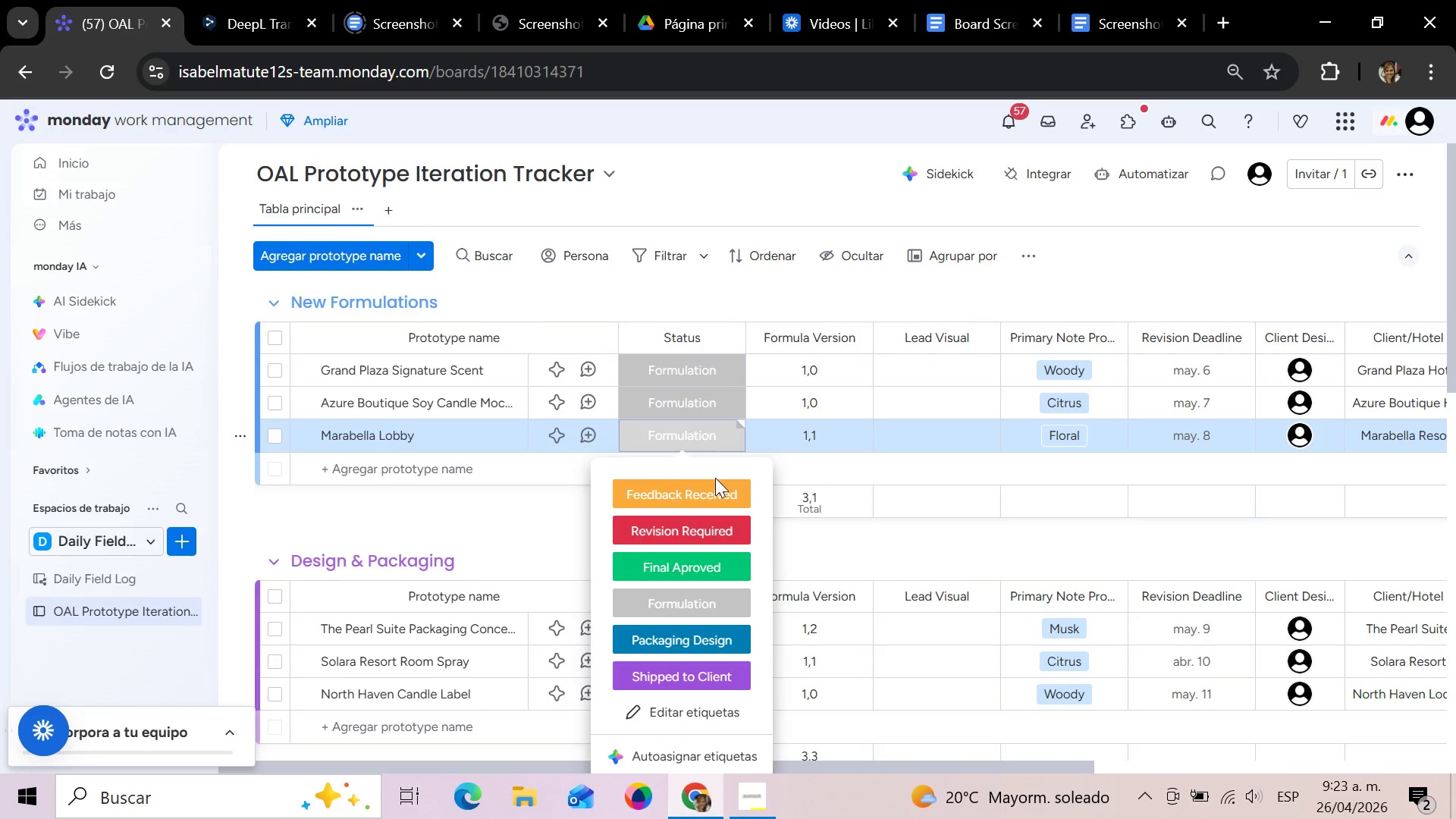 
left_click([704, 604])
 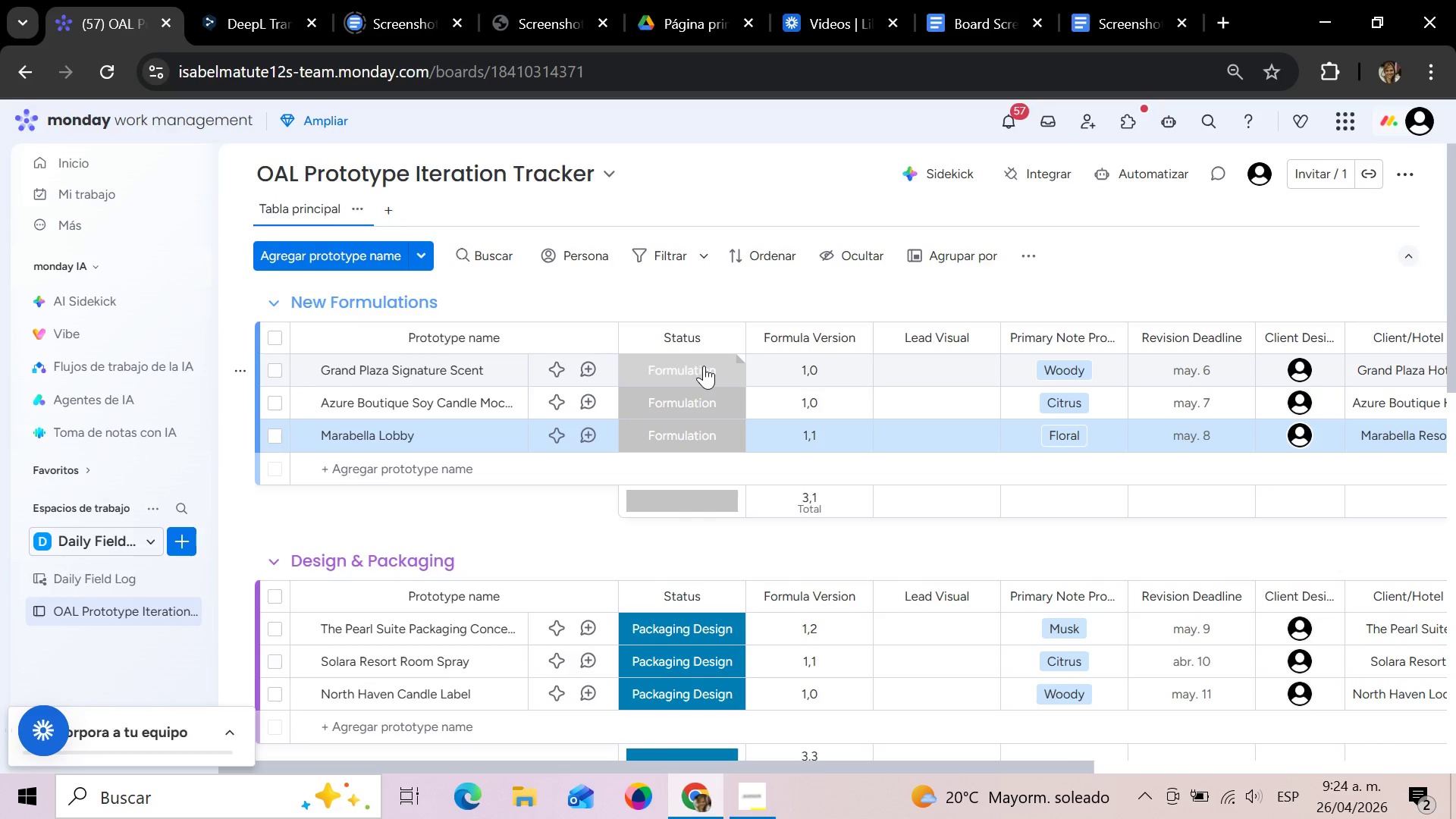 
left_click_drag(start_coordinate=[704, 366], to_coordinate=[706, 370])
 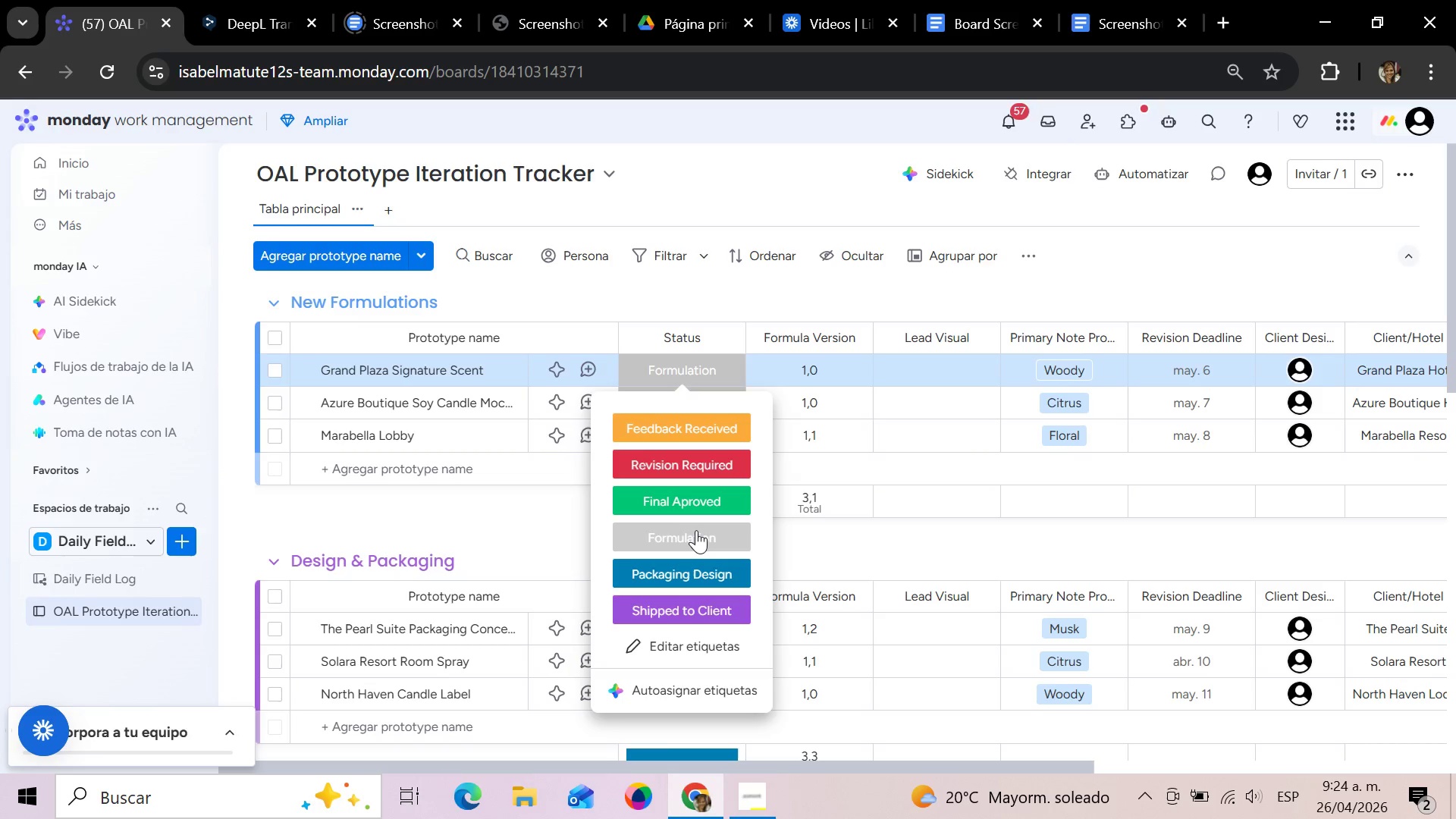 
left_click([696, 530])
 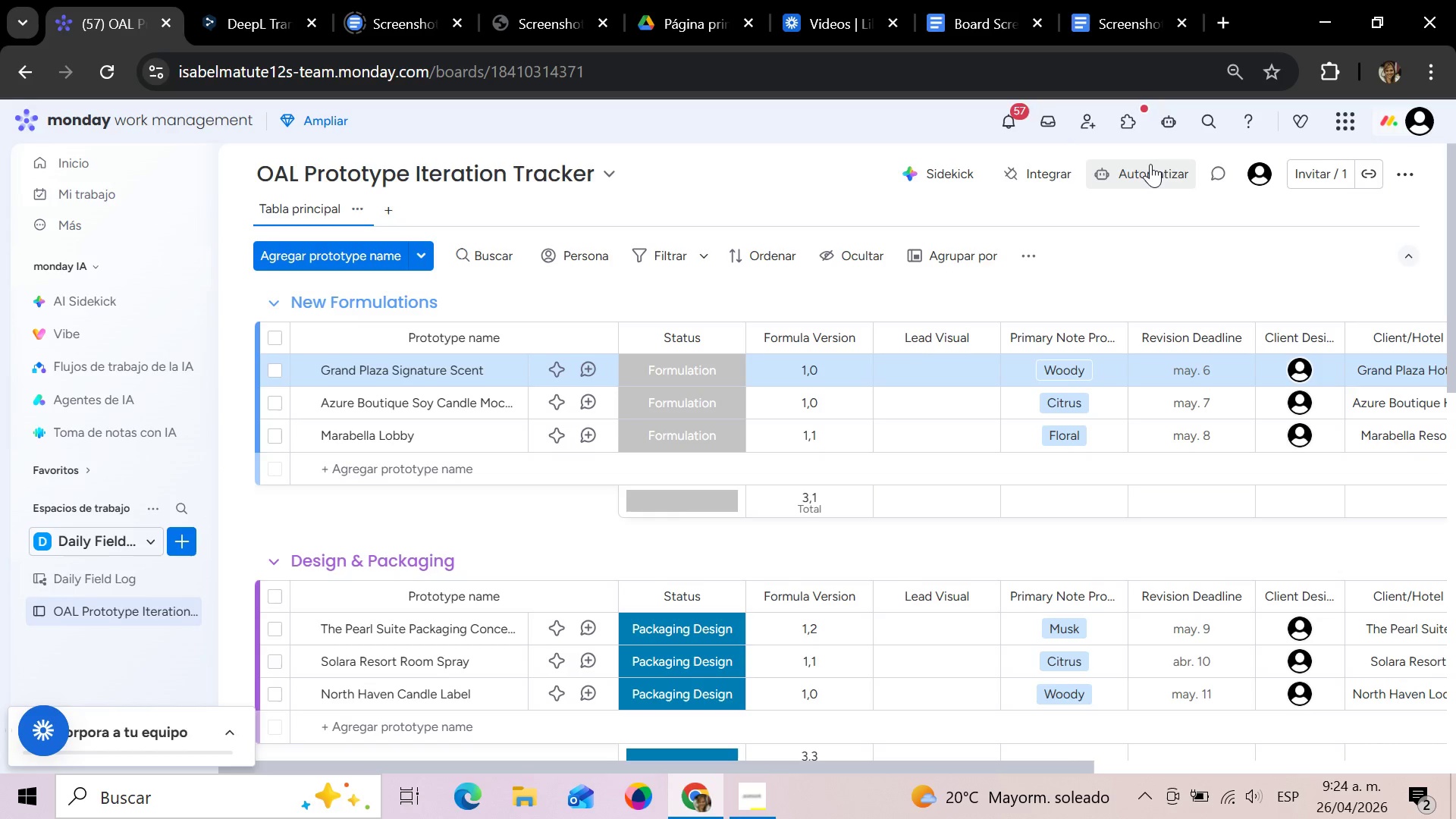 
wait(7.41)
 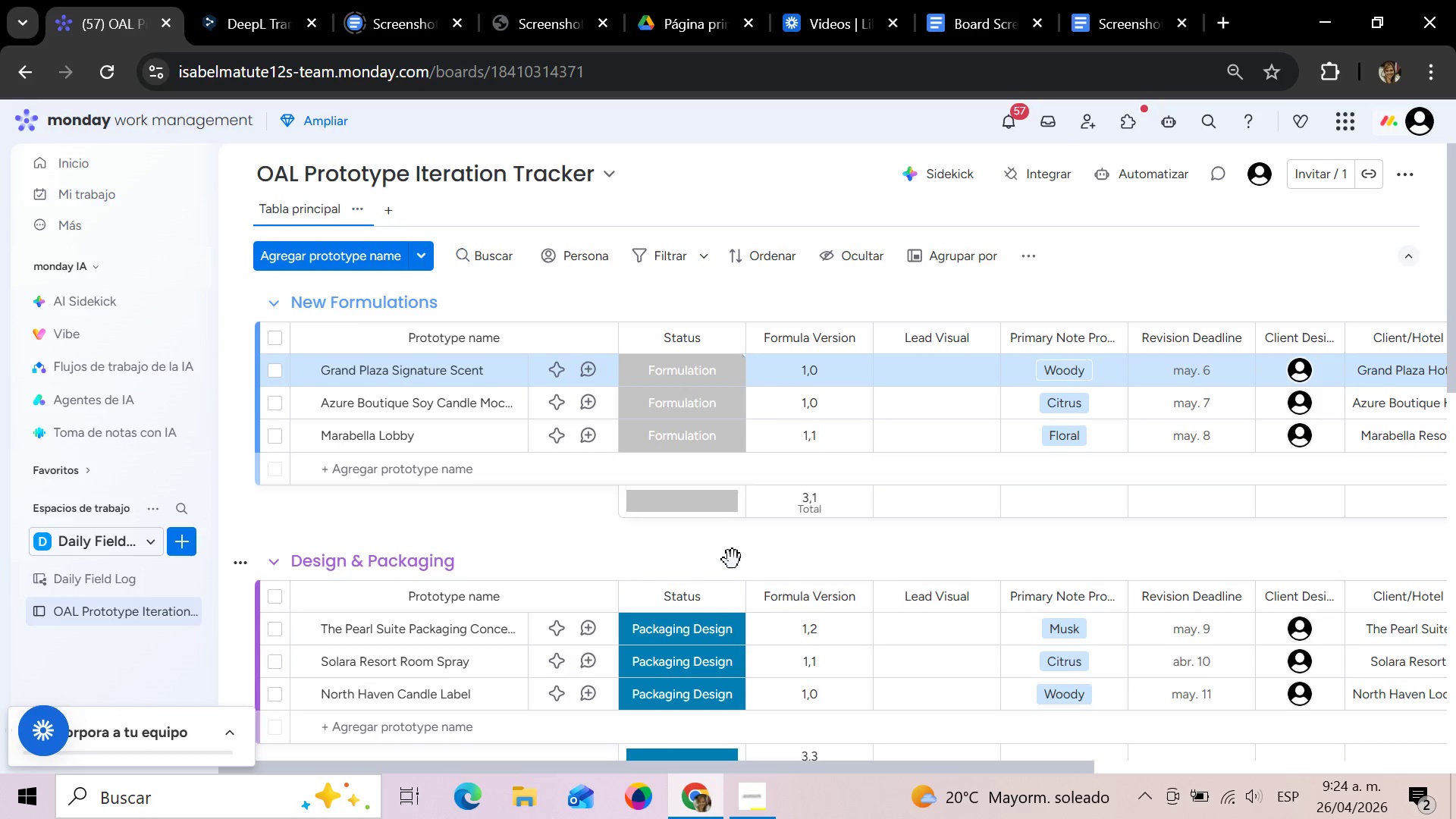 
left_click([1161, 176])
 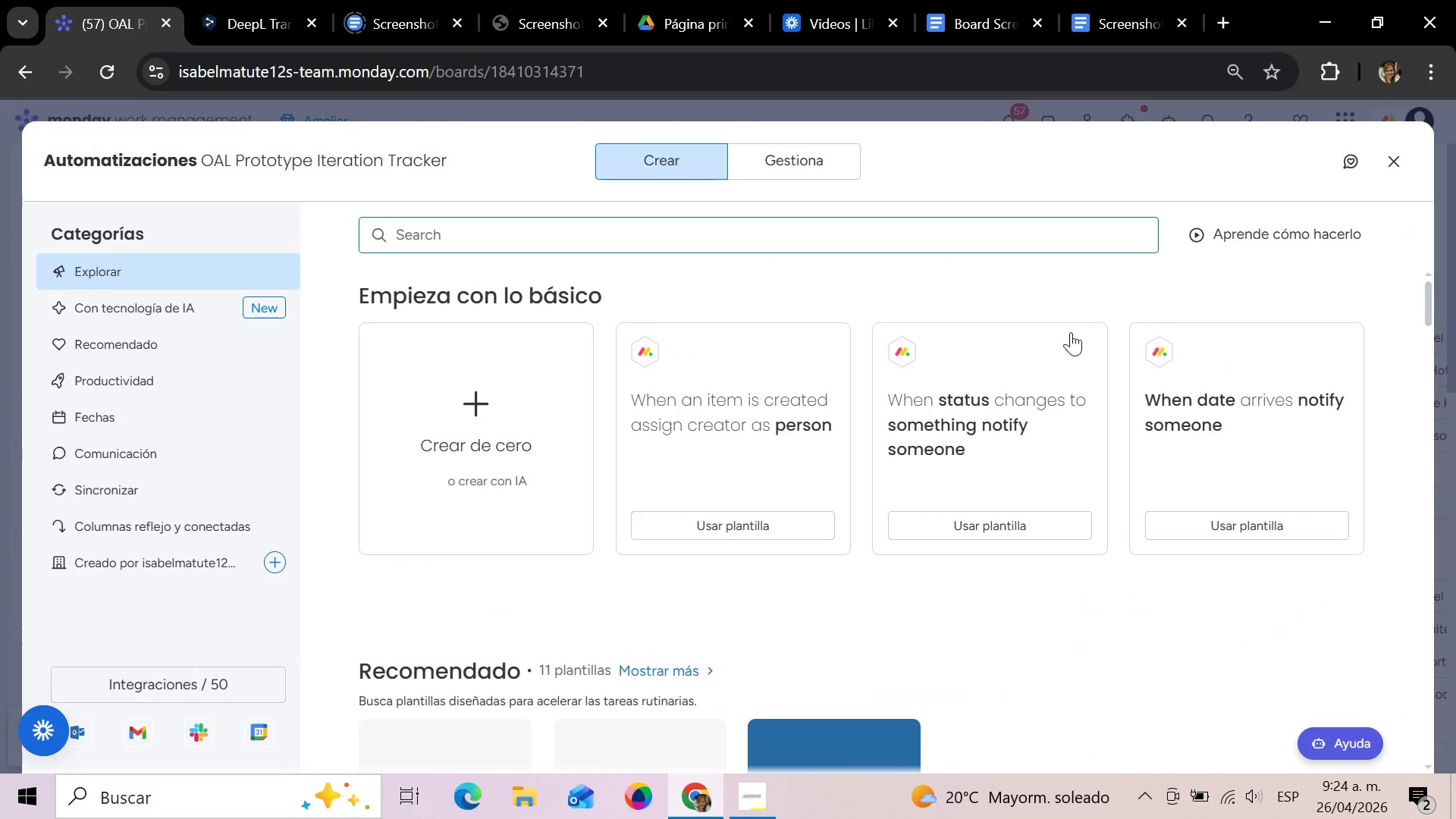 
wait(5.62)
 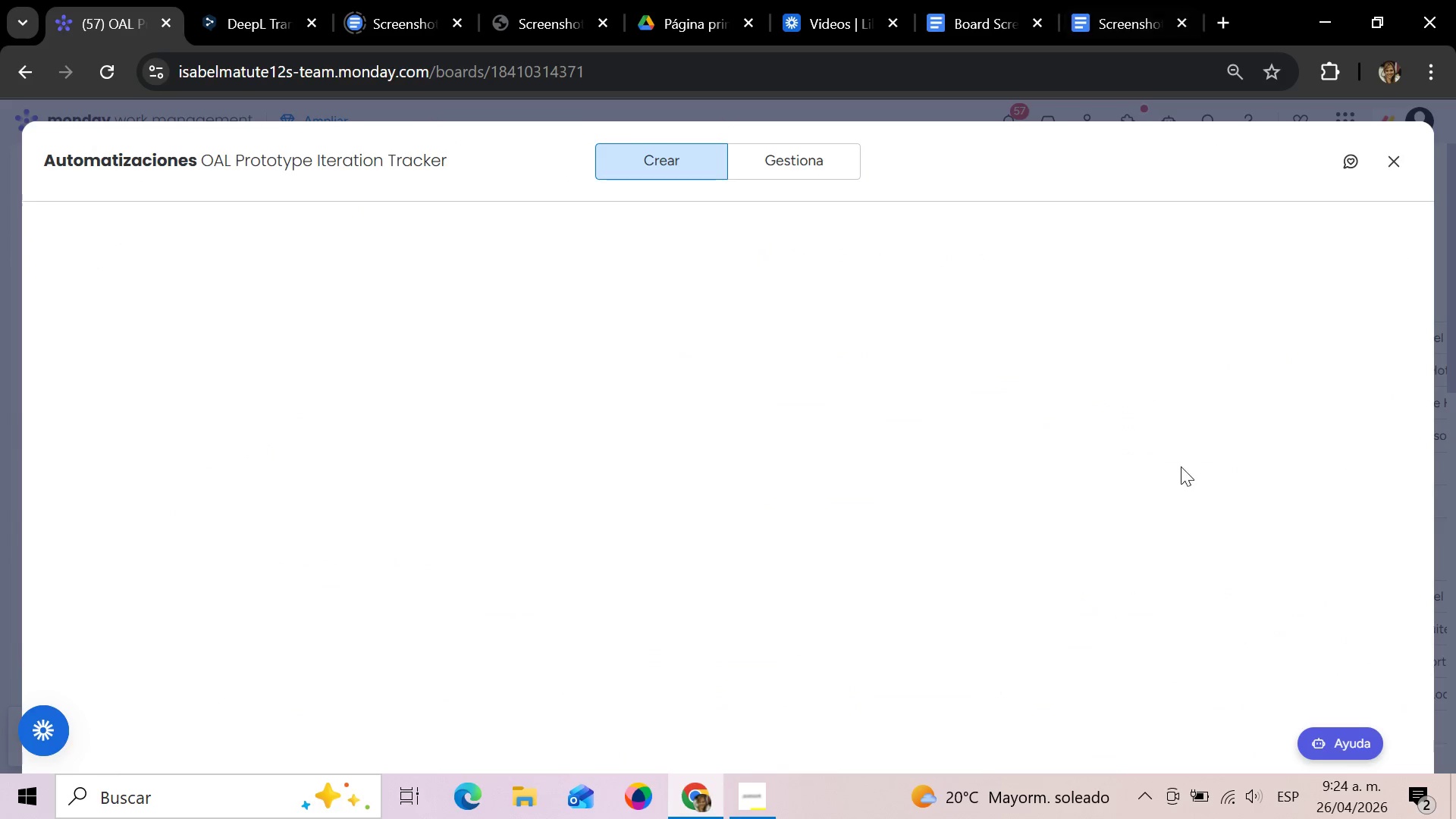 
mouse_move([471, 389])
 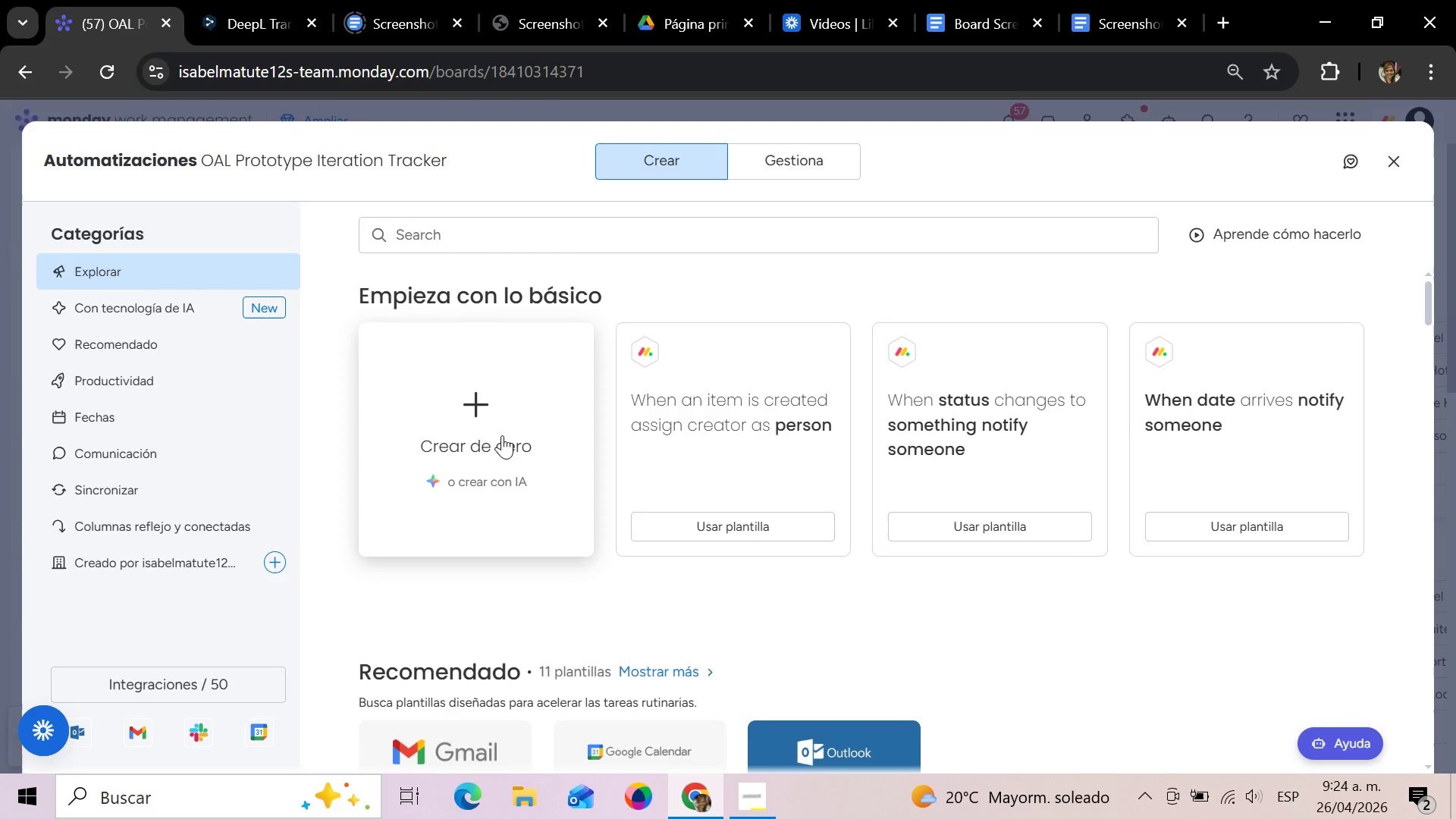 
wait(5.64)
 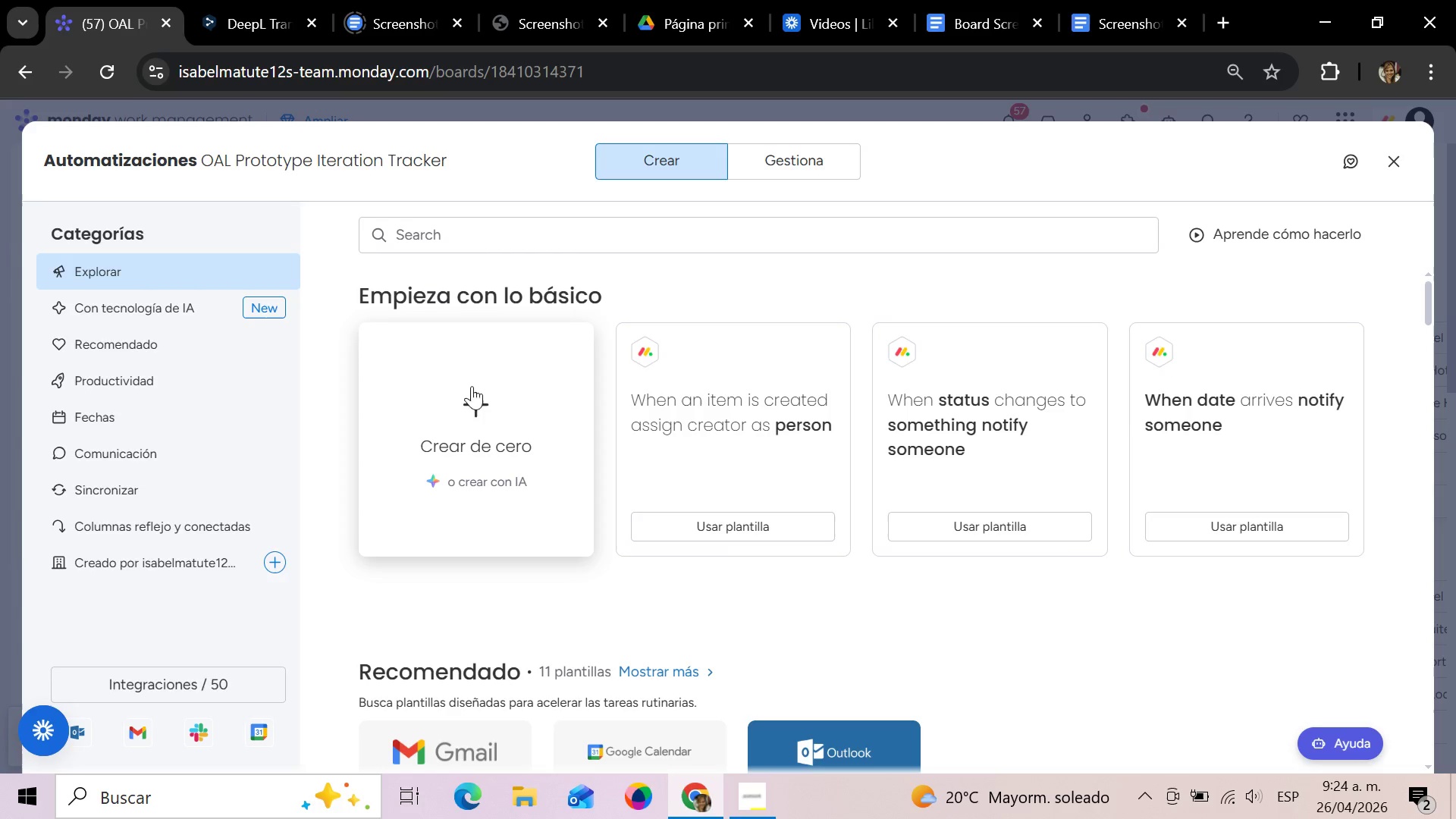 
left_click([477, 449])
 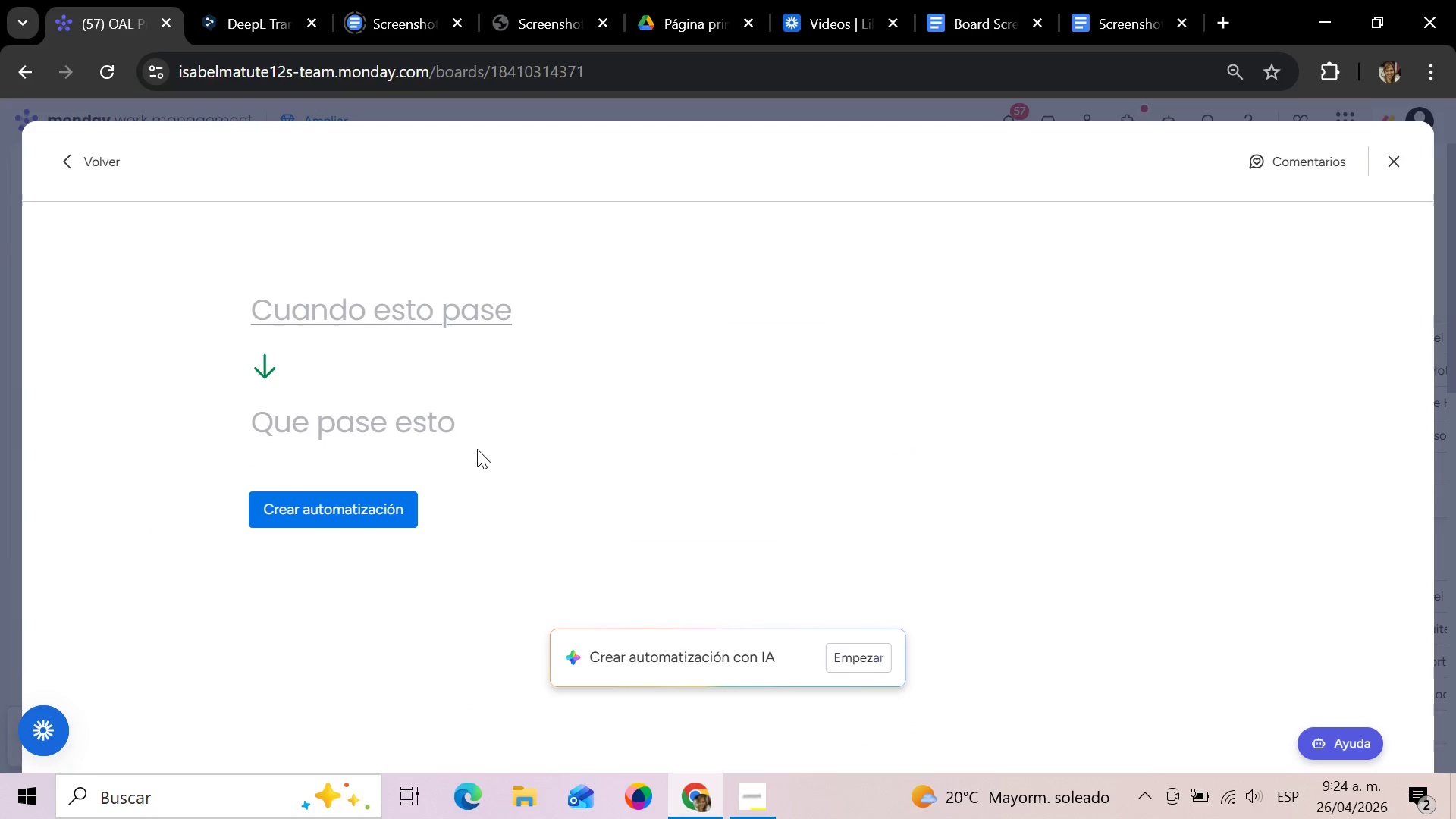 
left_click([373, 308])
 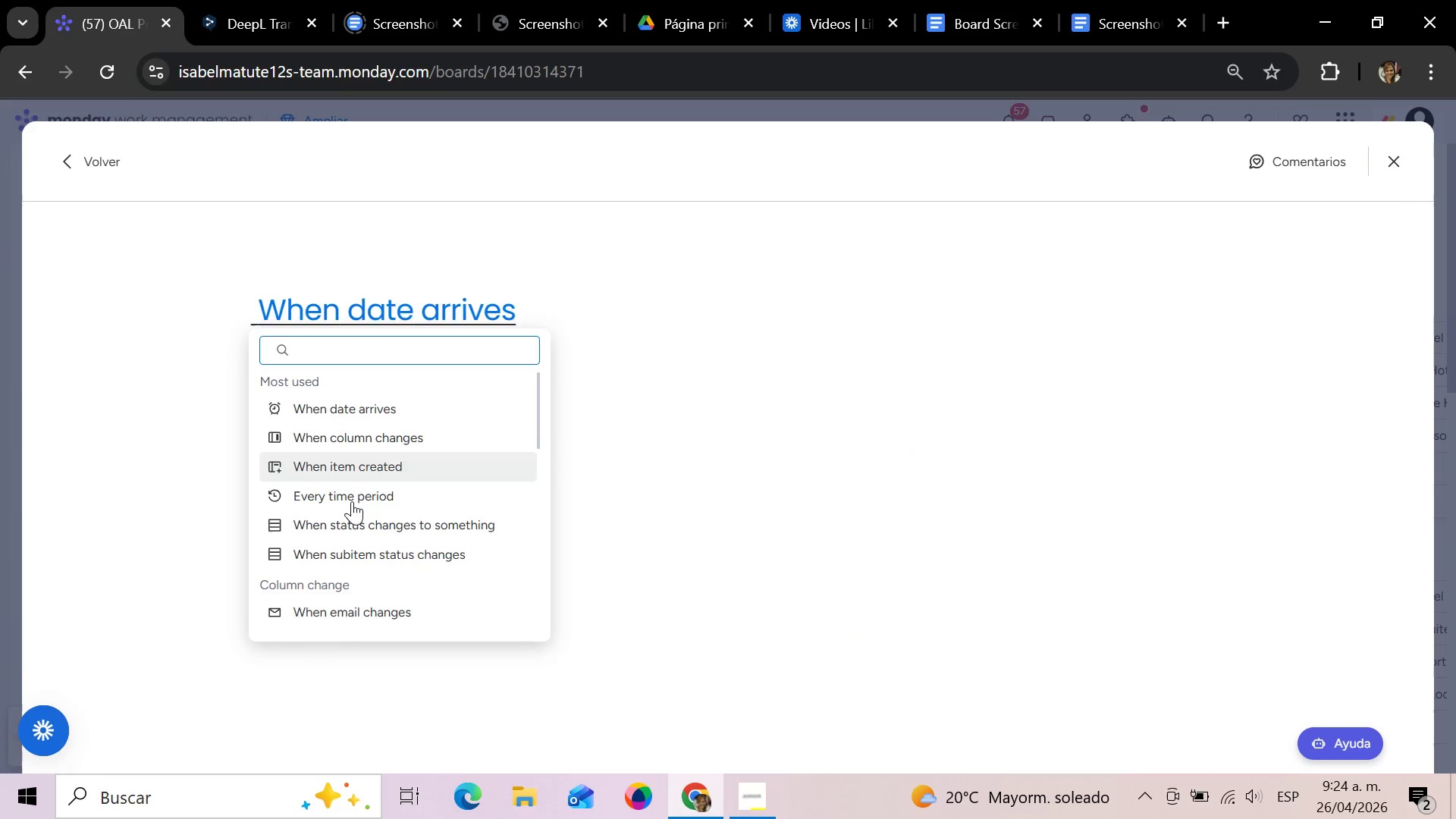 
left_click([348, 523])
 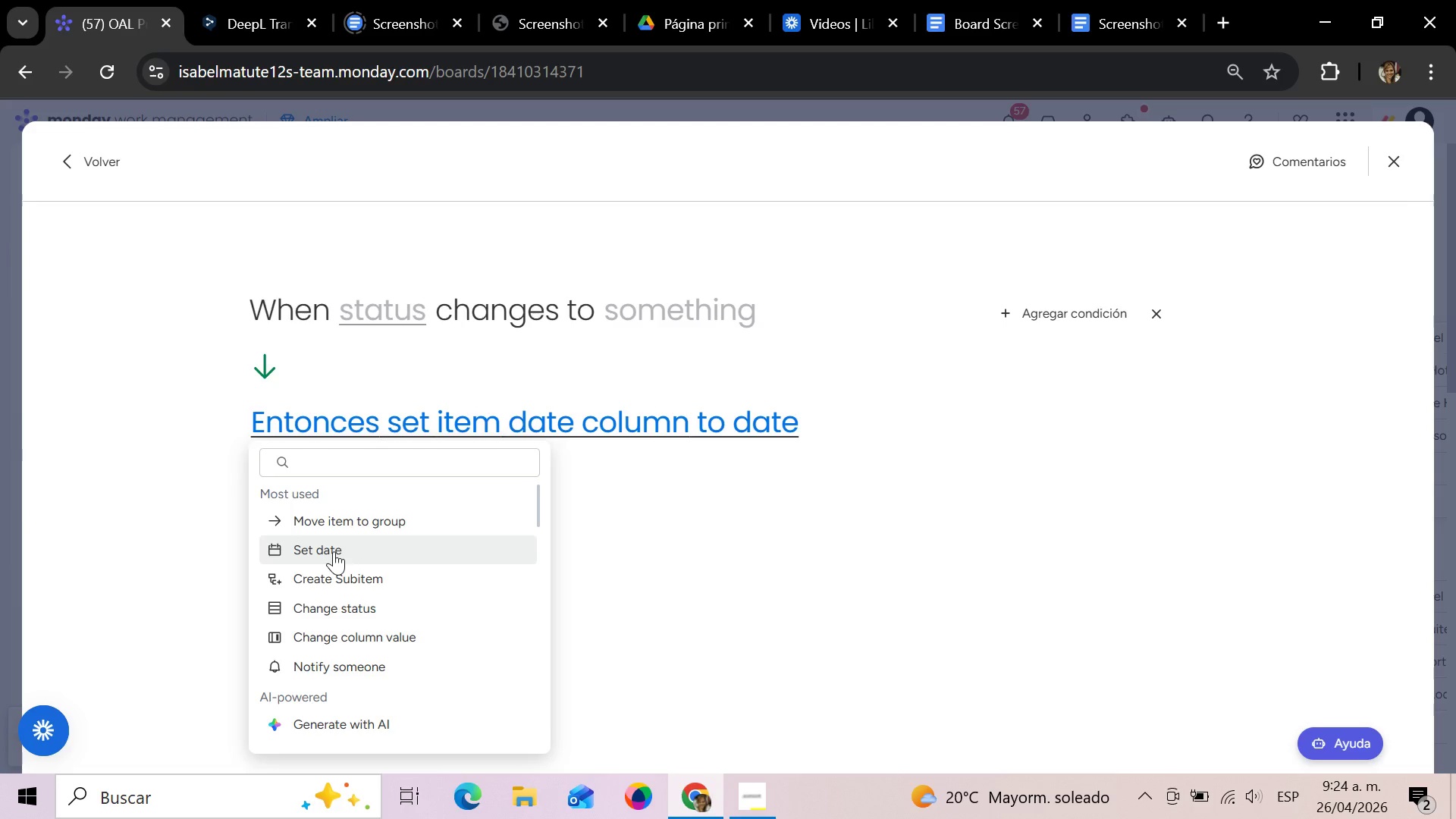 
left_click([334, 551])
 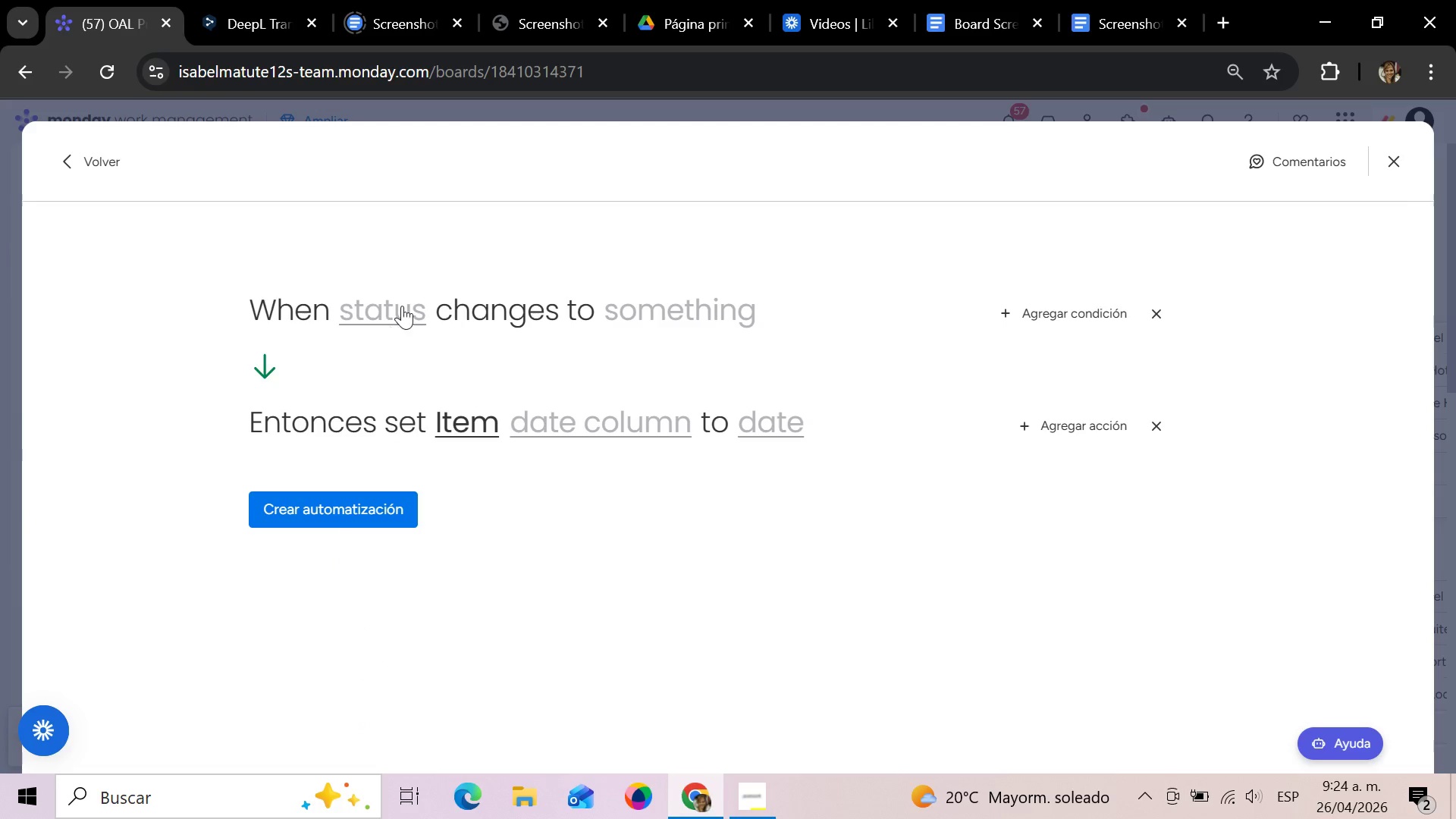 
left_click([402, 300])
 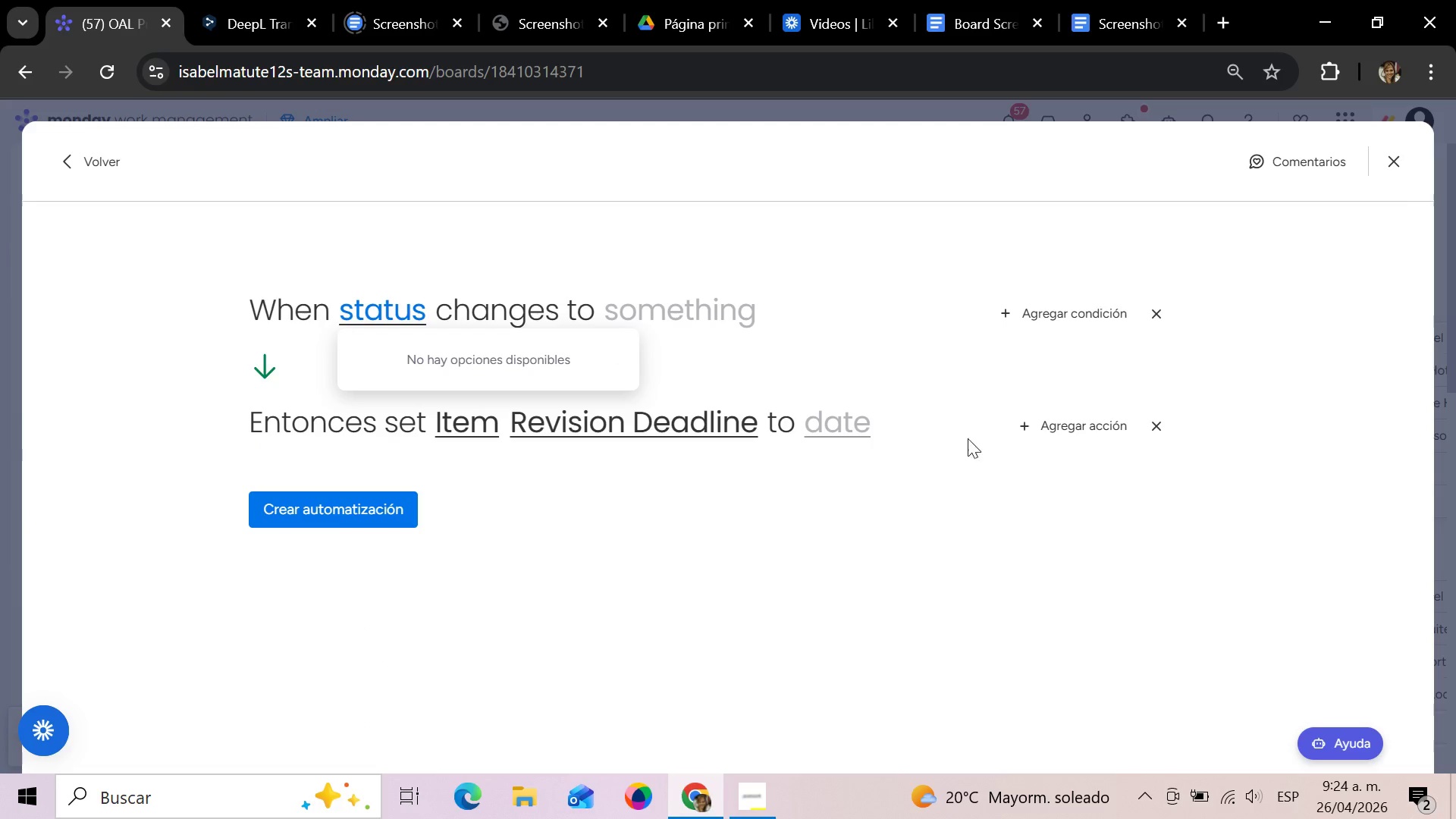 
wait(5.8)
 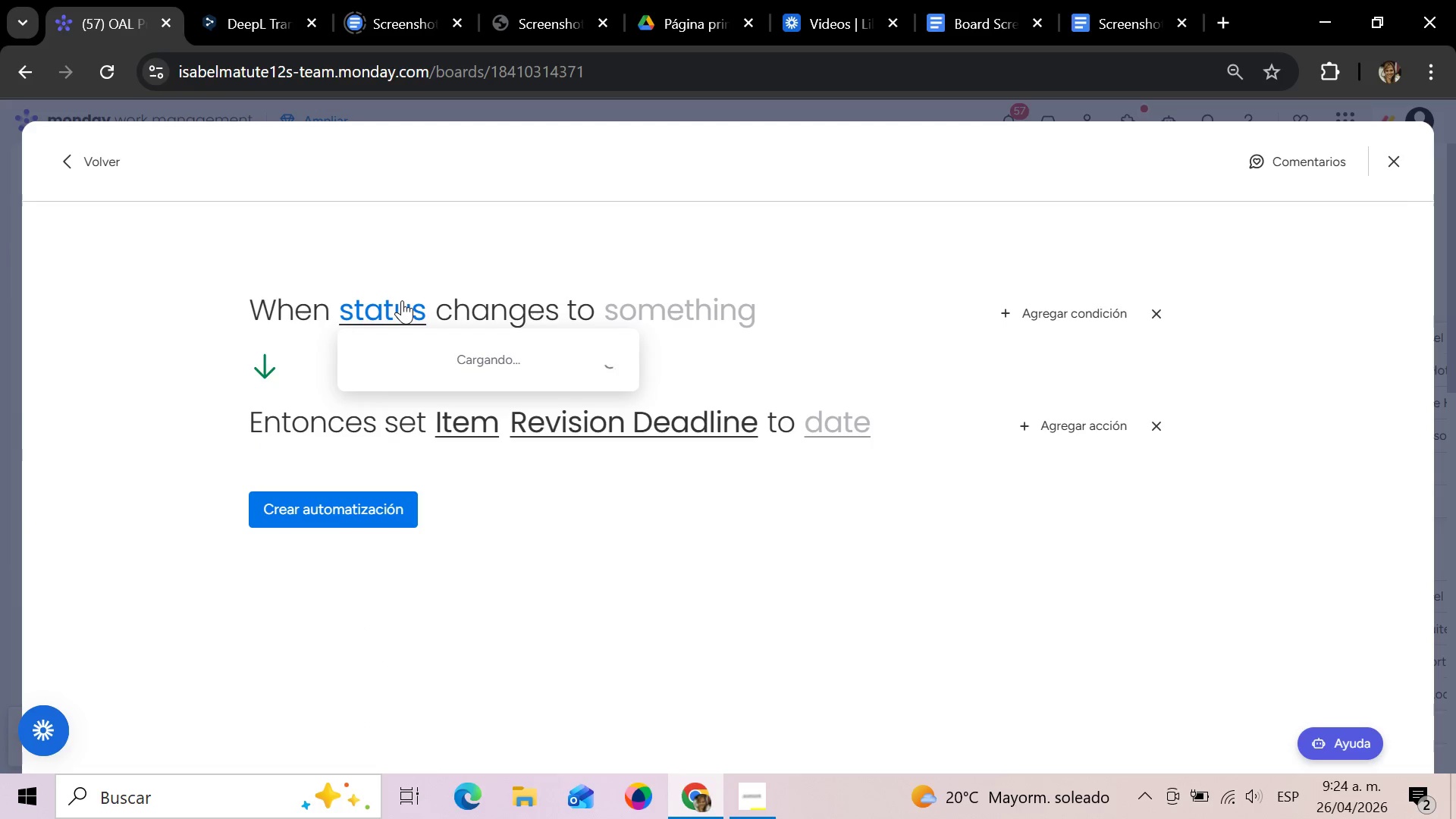 
left_click([1162, 429])
 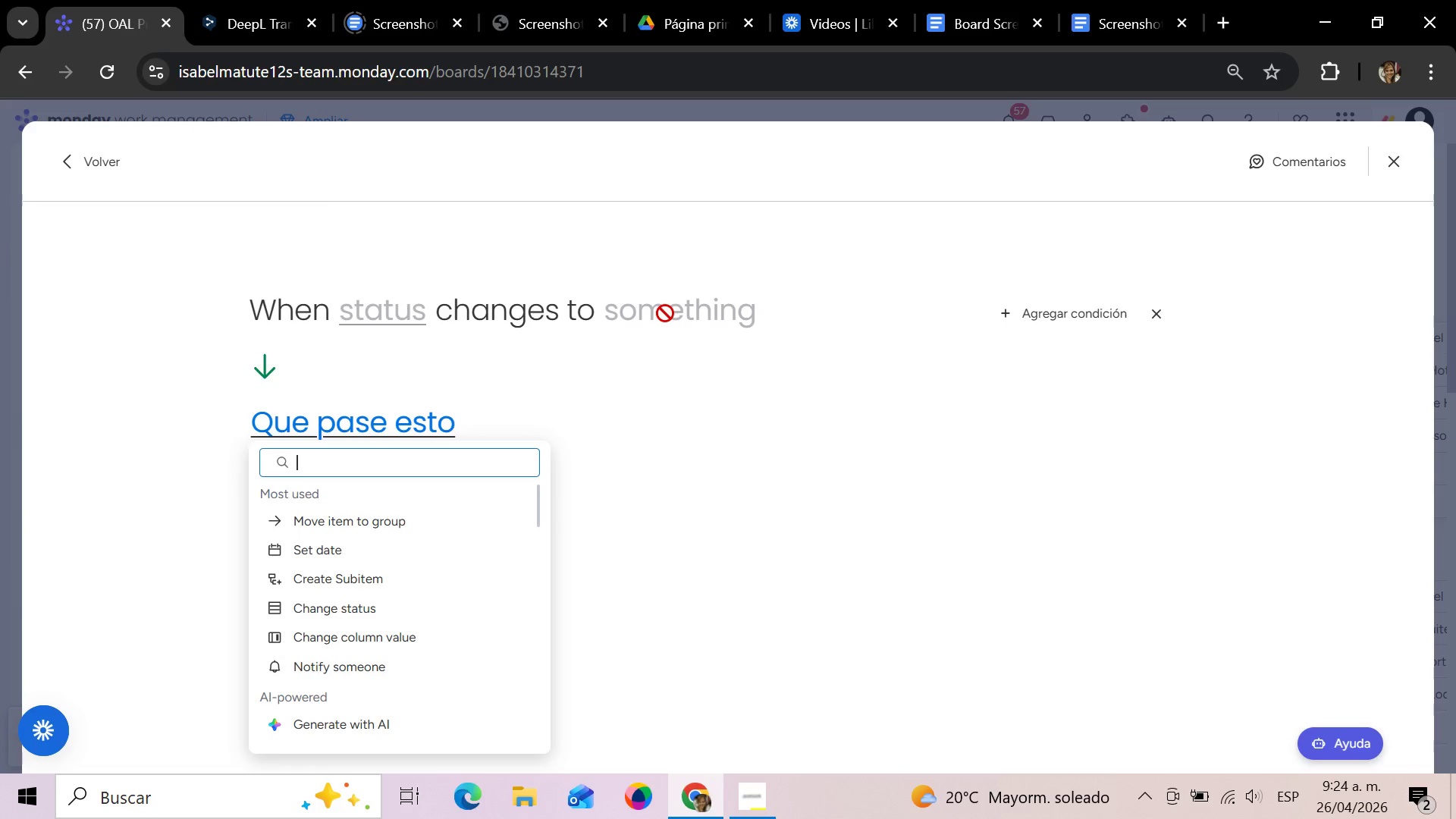 
wait(5.2)
 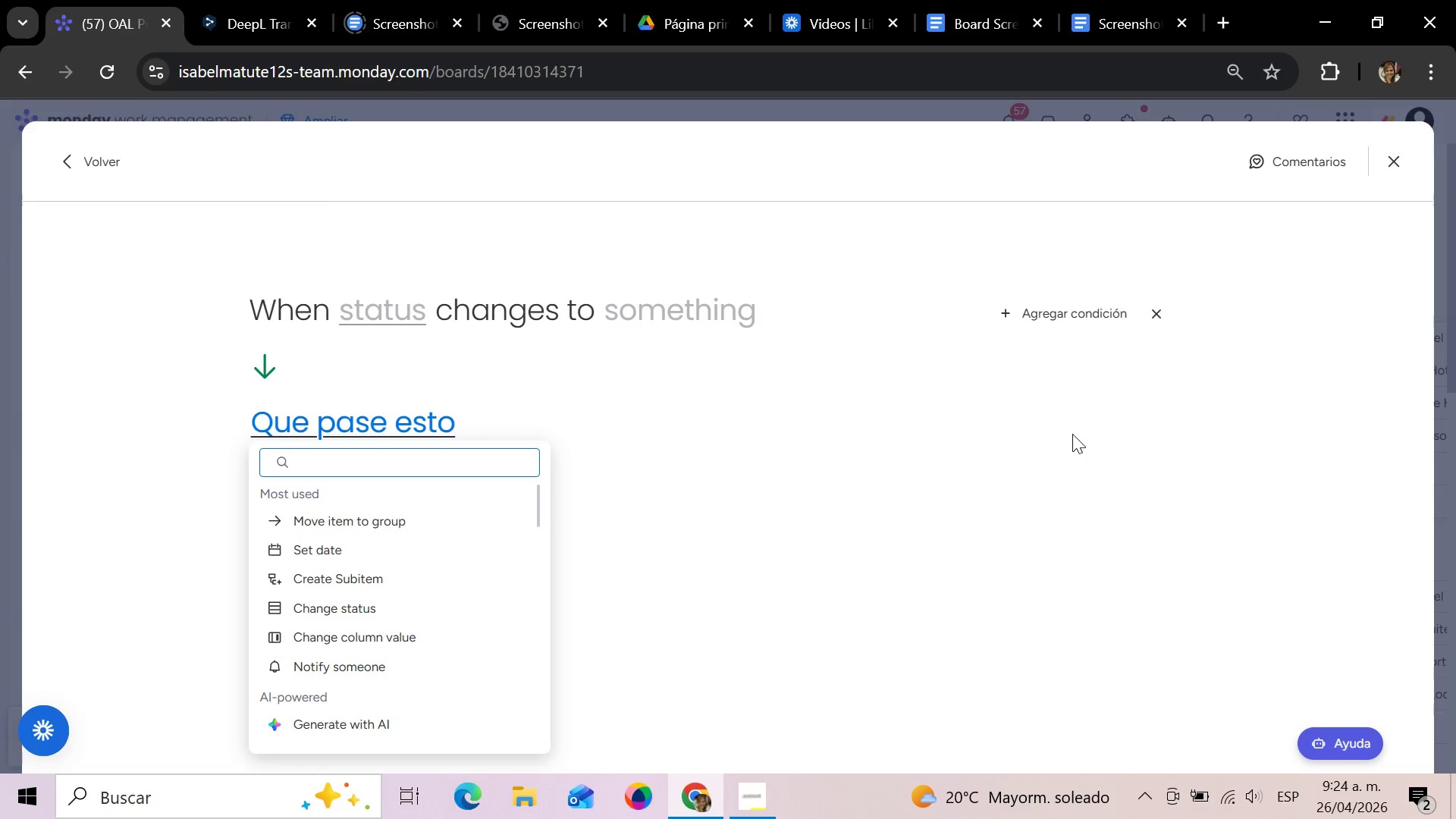 
left_click([386, 303])
 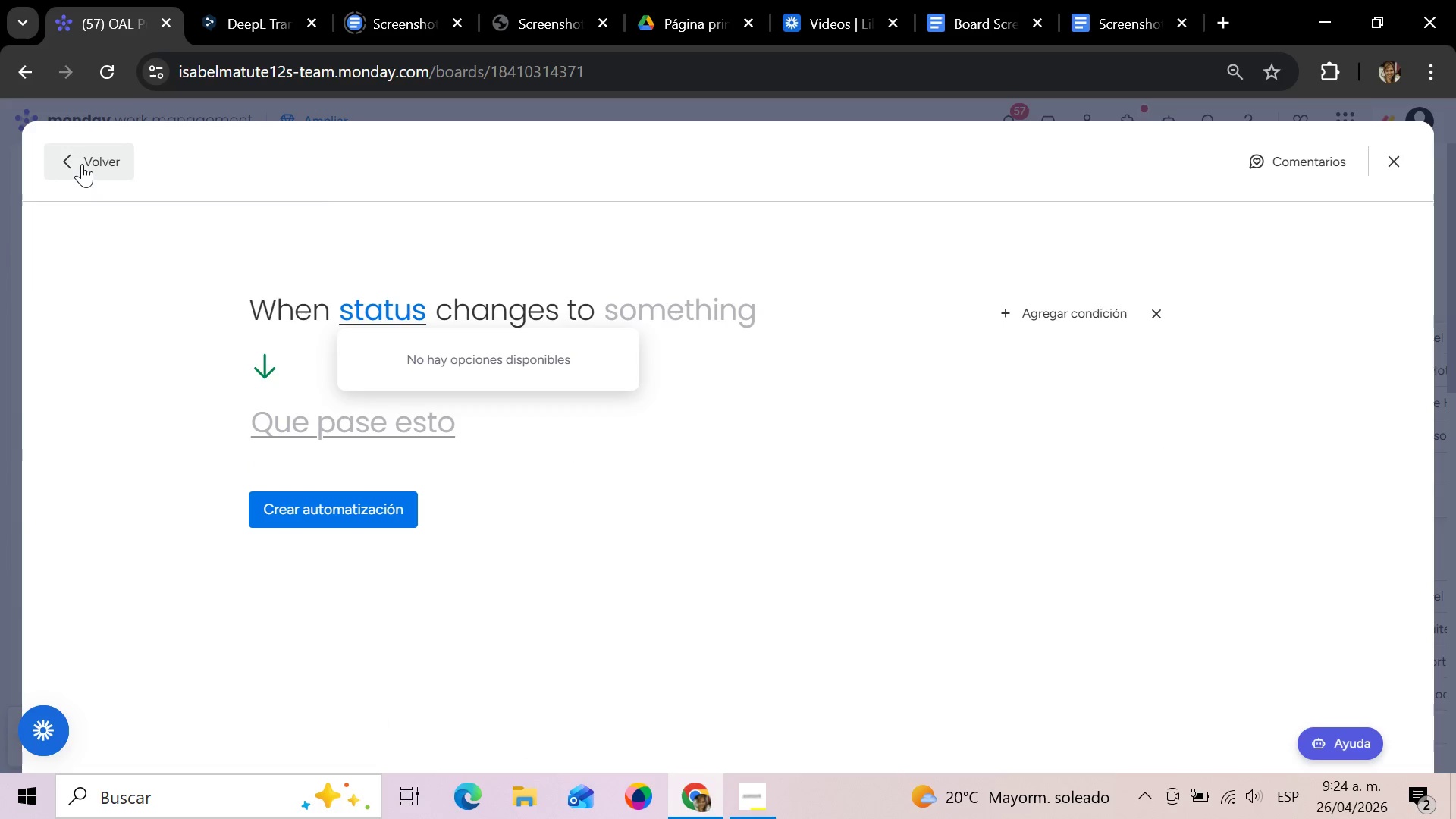 
wait(9.05)
 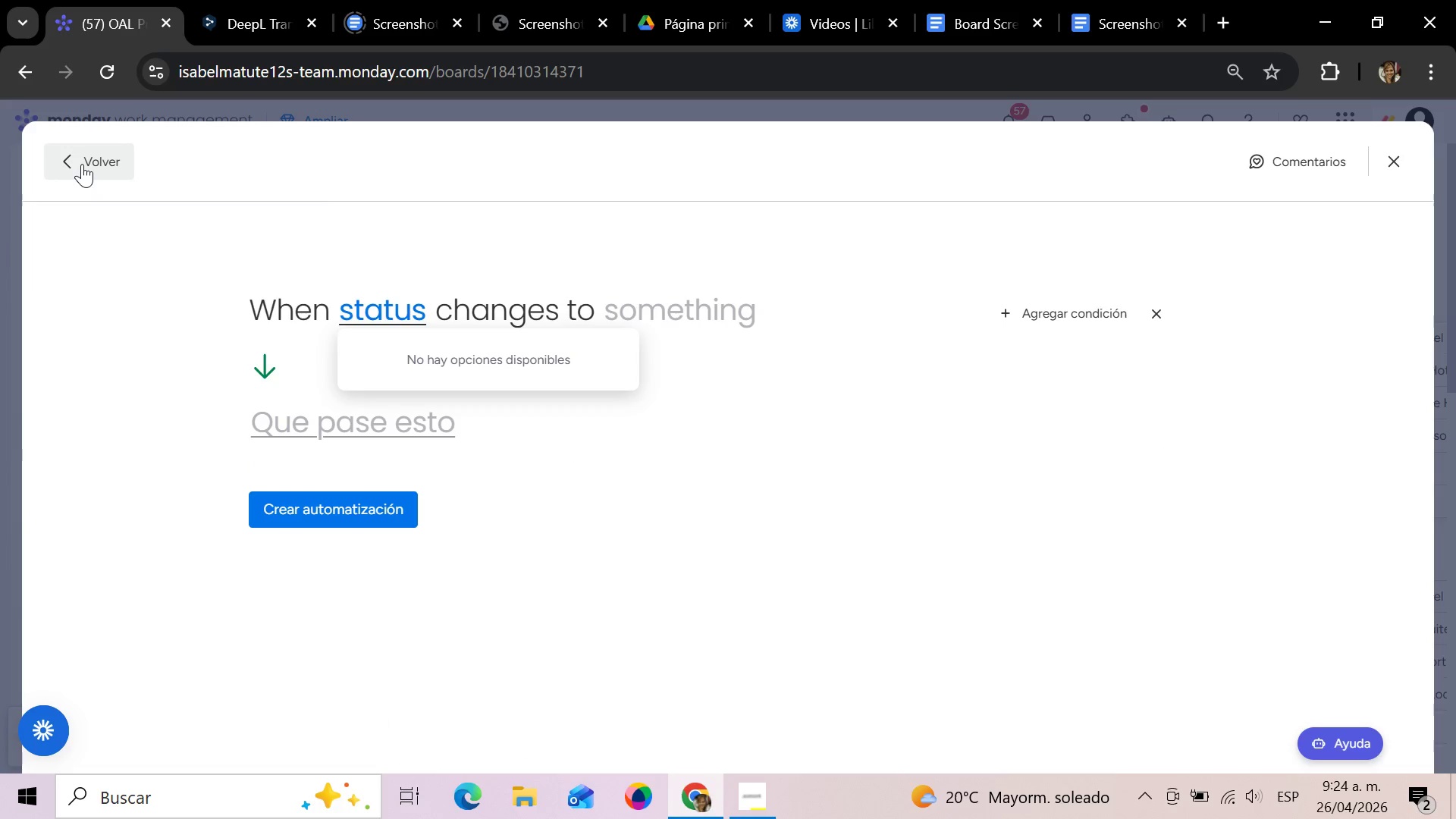 
left_click([85, 167])
 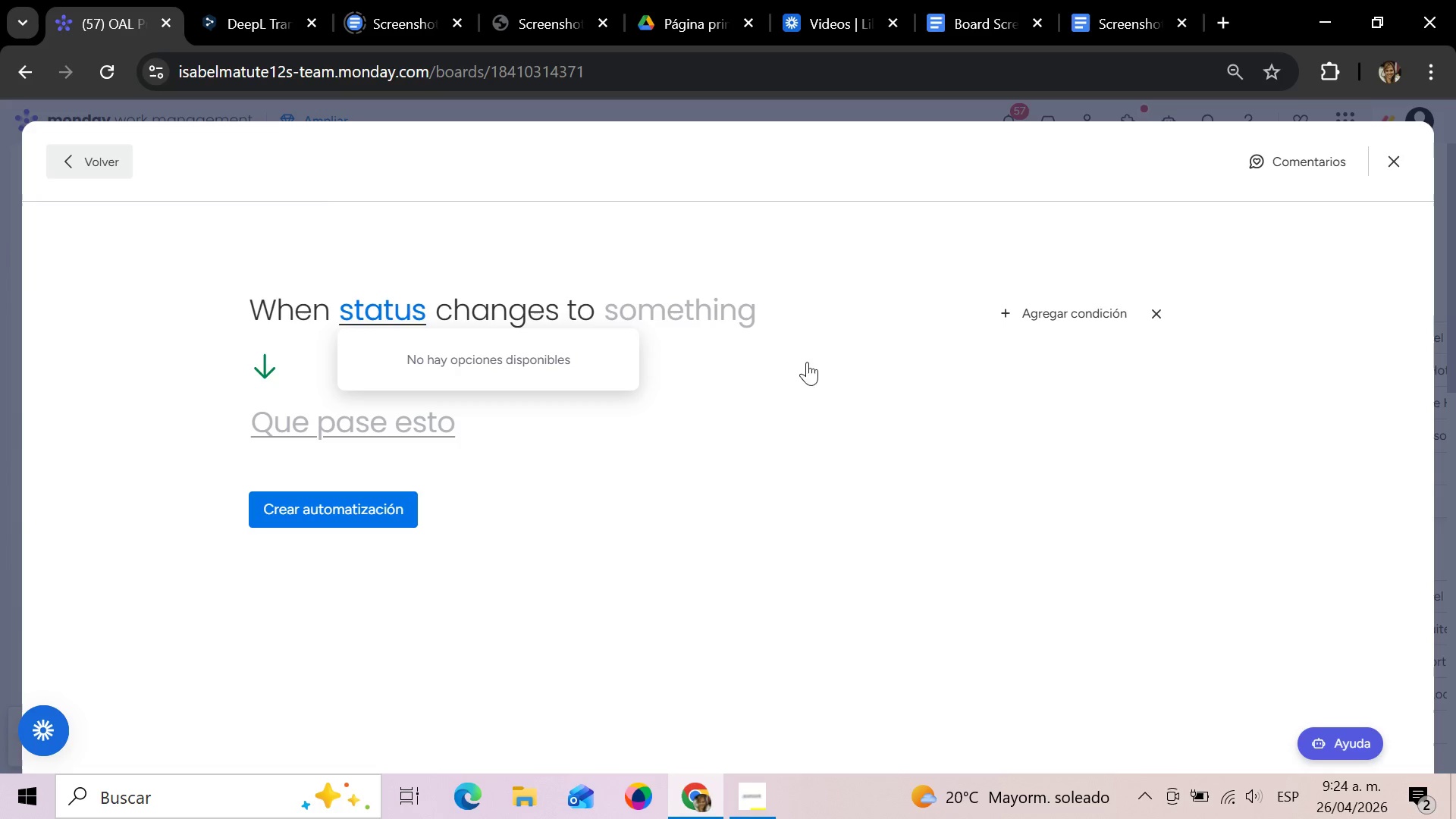 
mouse_move([893, 396])
 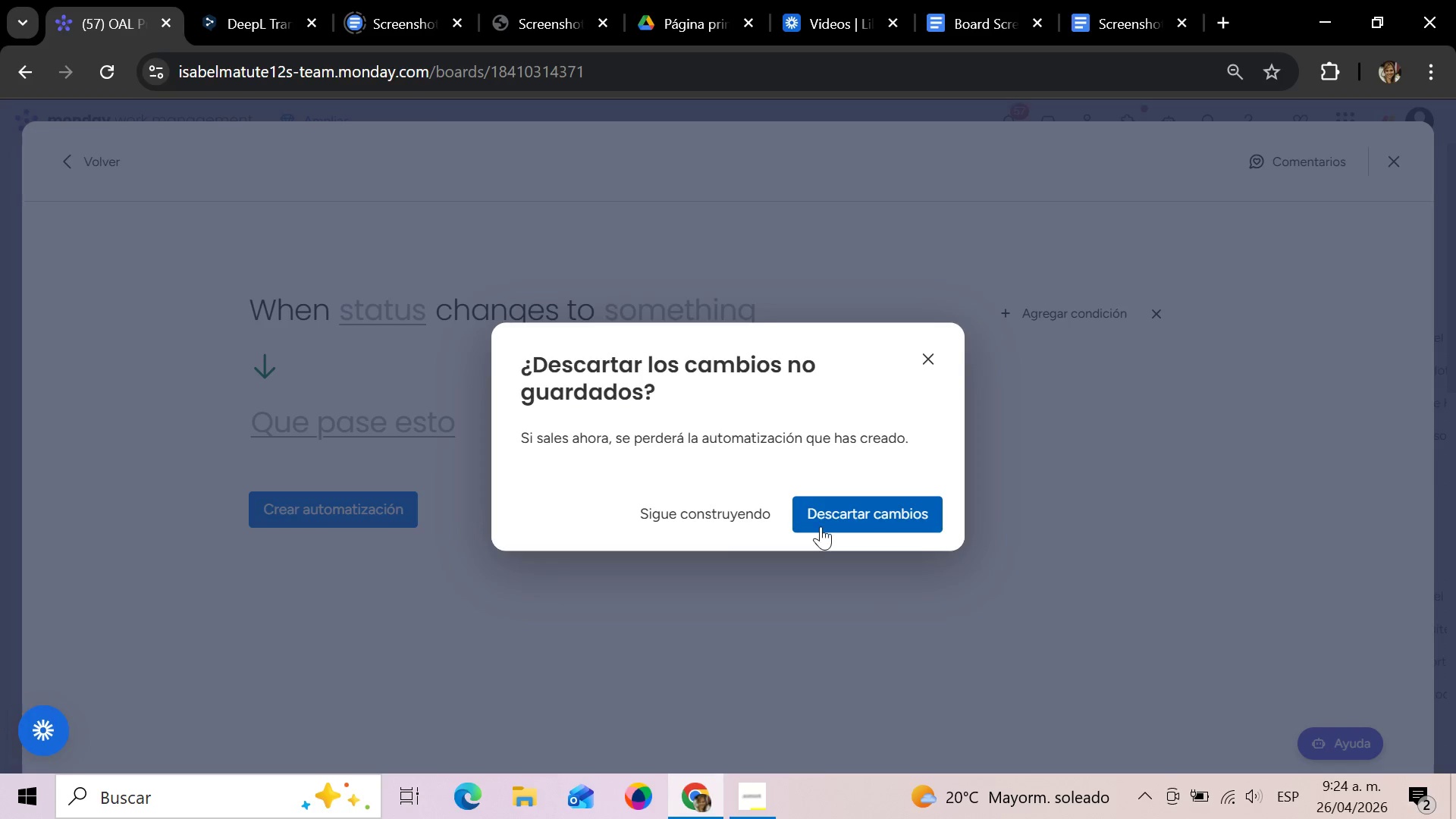 
left_click([821, 526])
 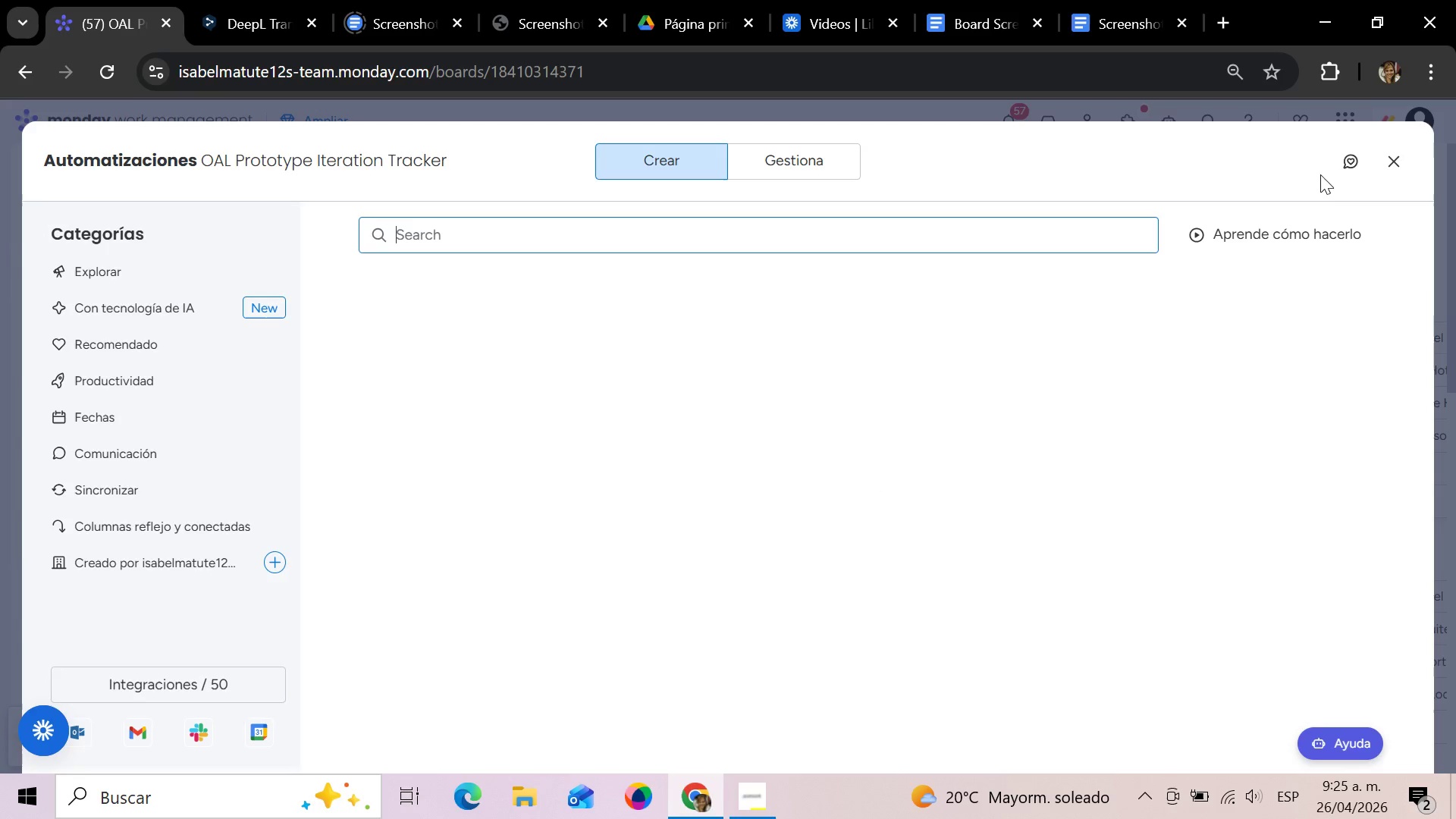 
left_click([1395, 165])
 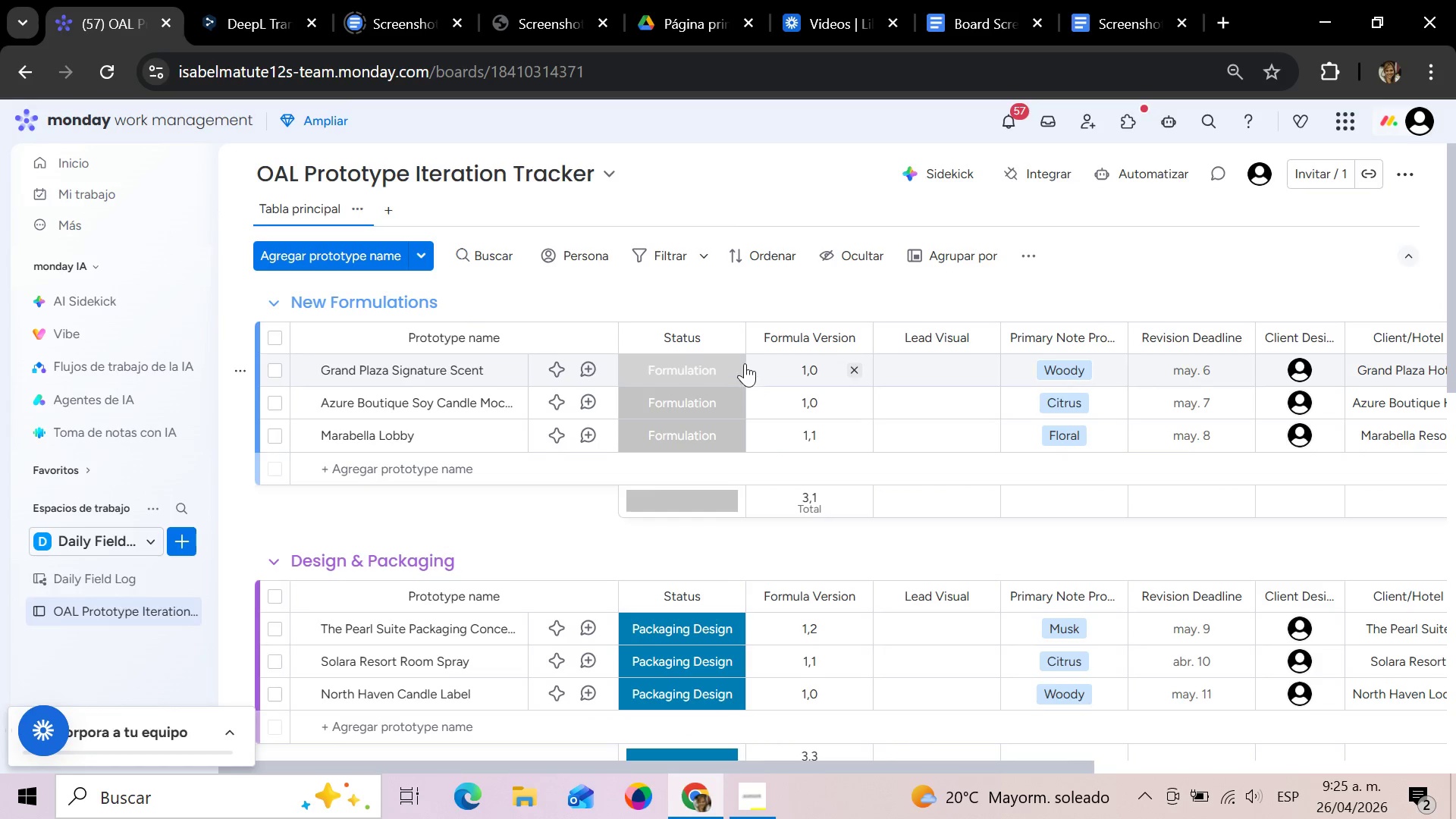 
left_click([716, 359])
 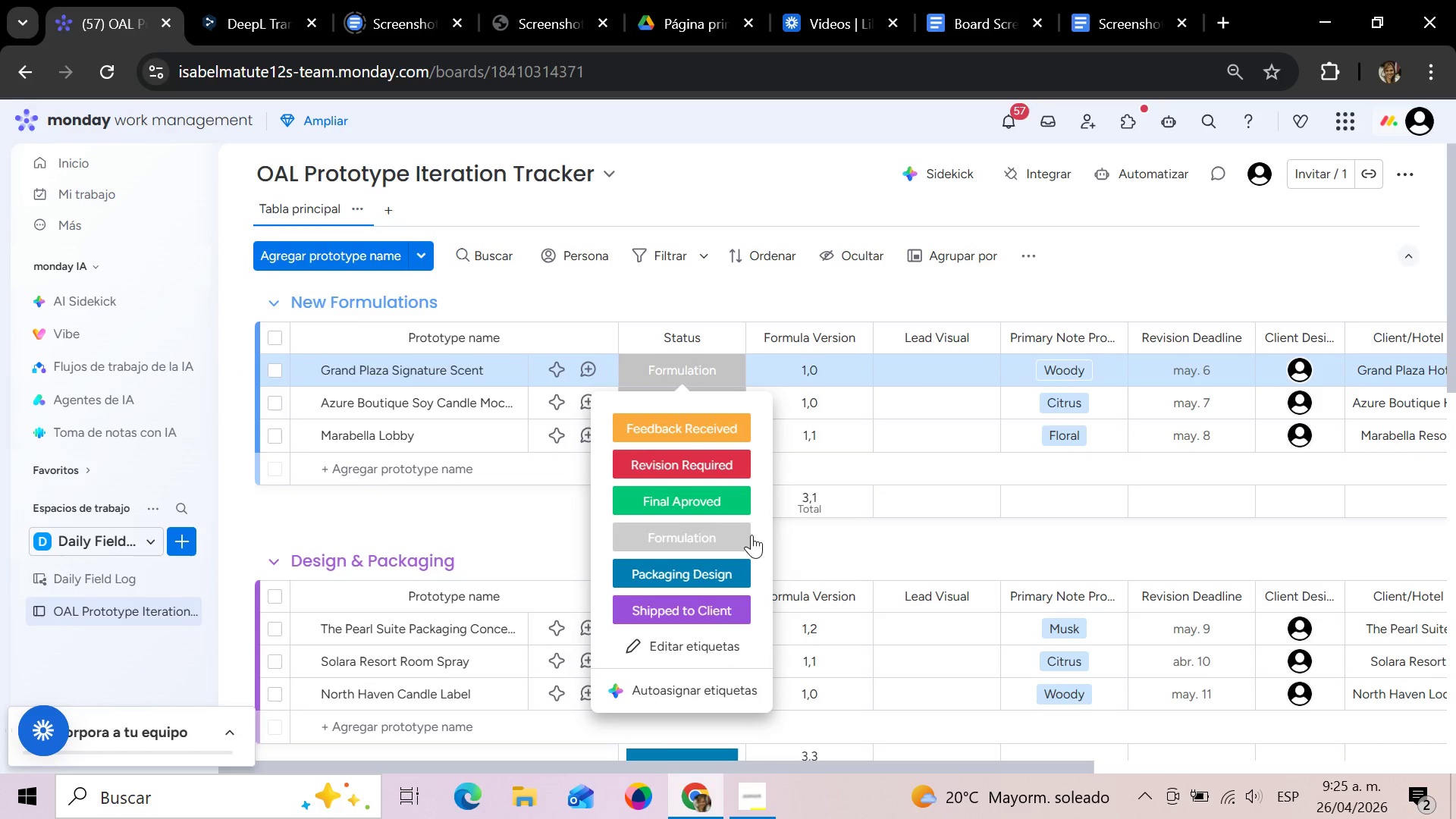 
left_click([689, 648])
 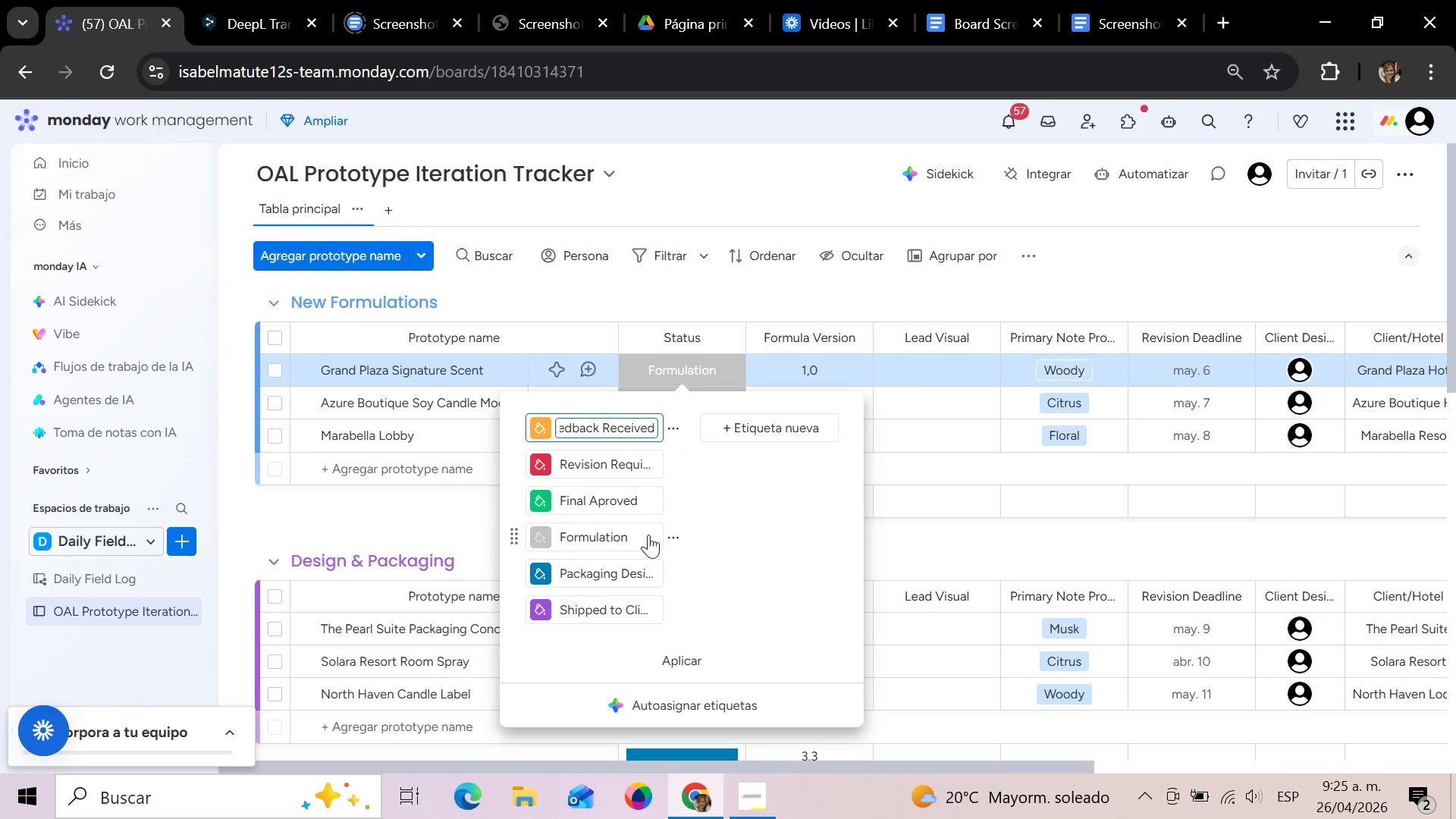 
left_click([676, 535])
 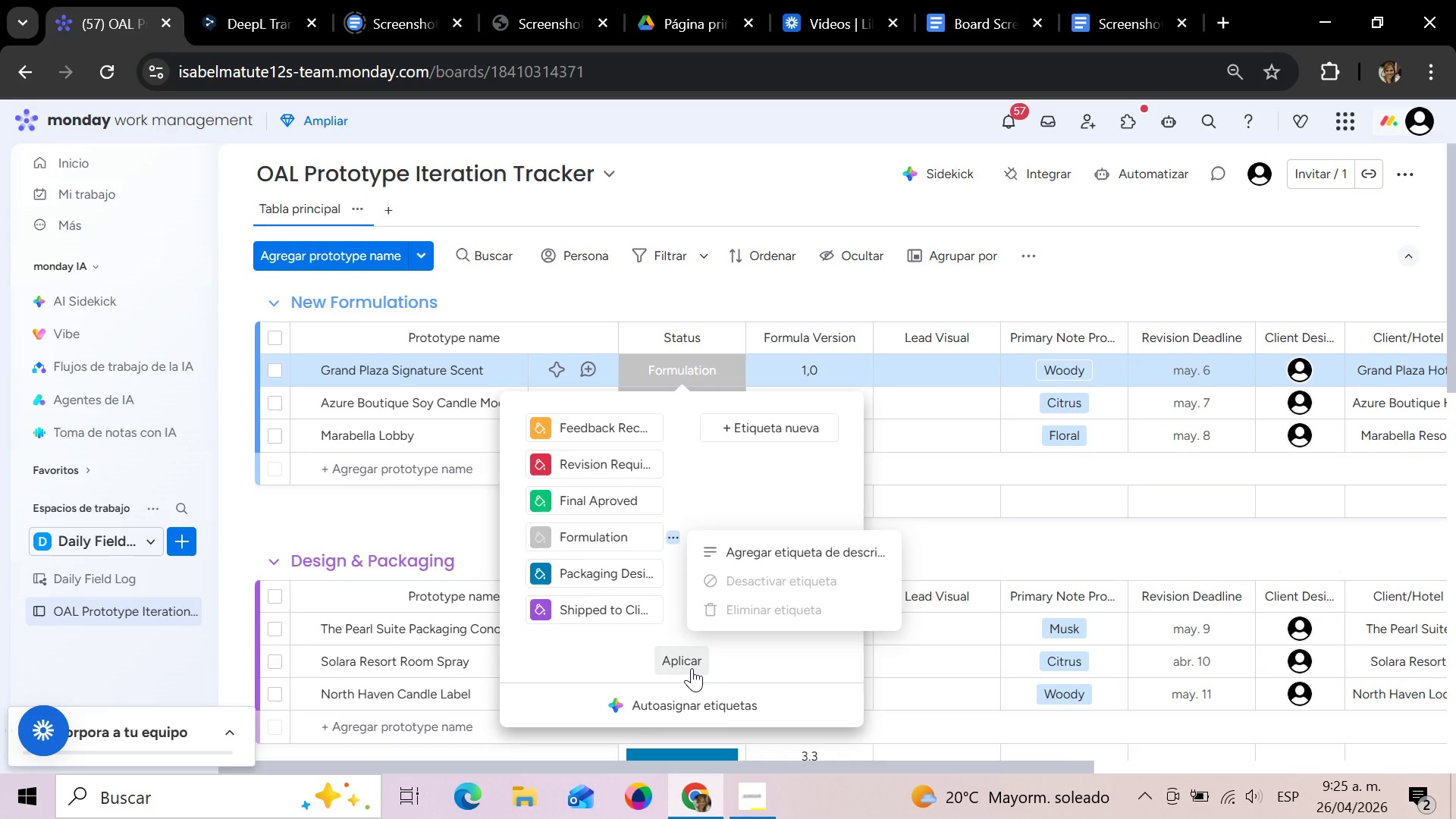 
left_click([758, 426])
 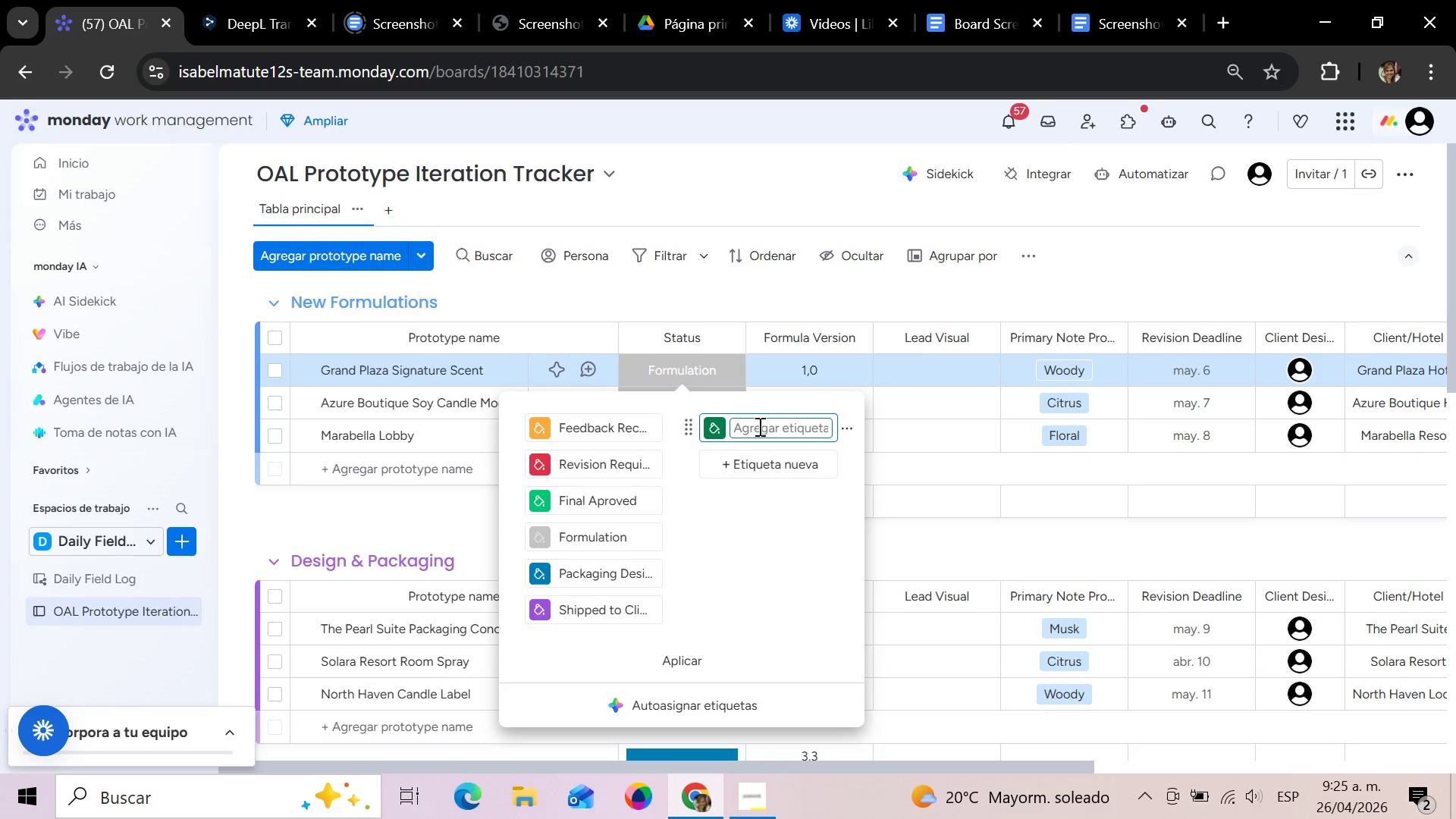 
wait(10.81)
 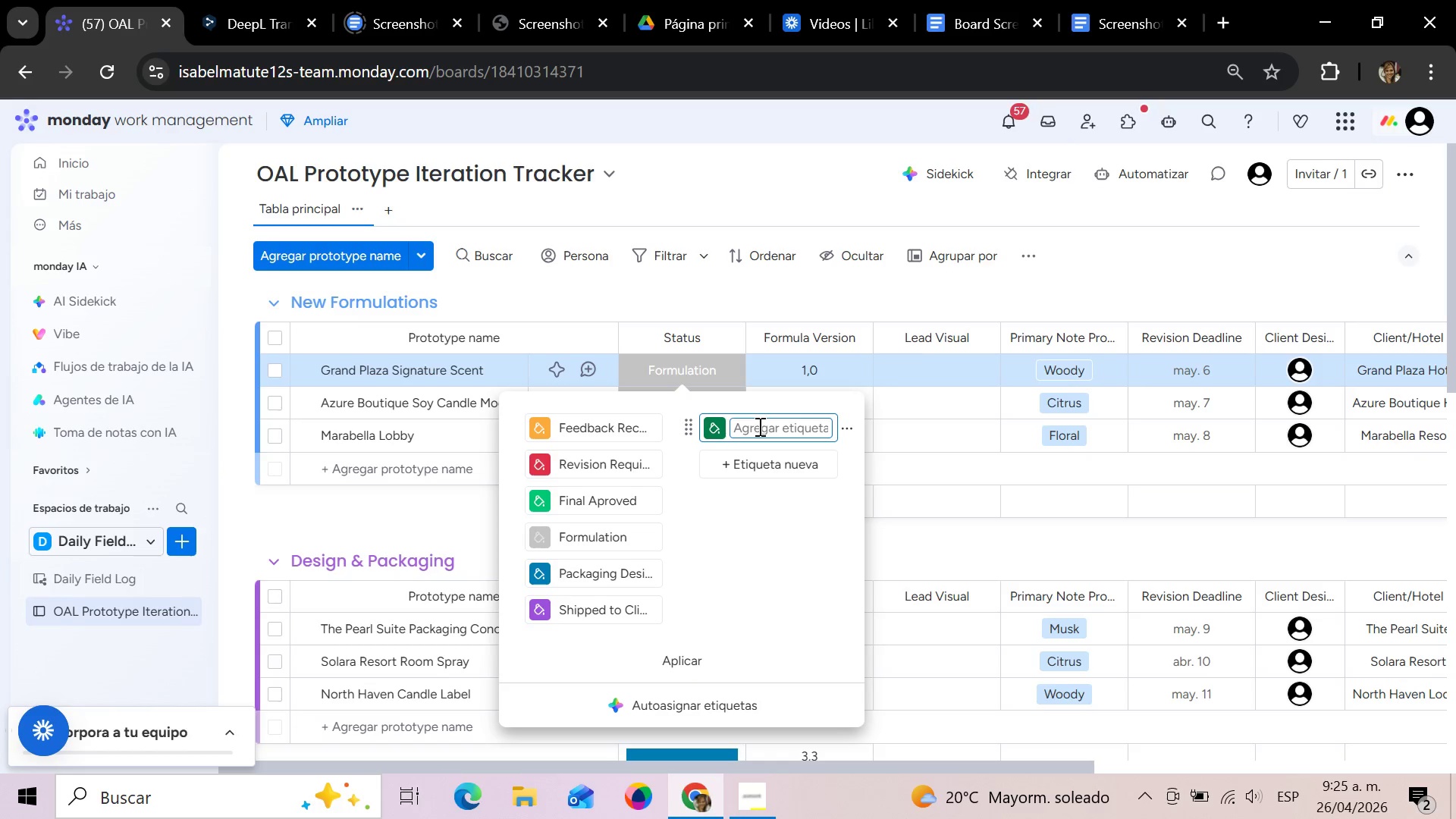 
left_click([780, 431])
 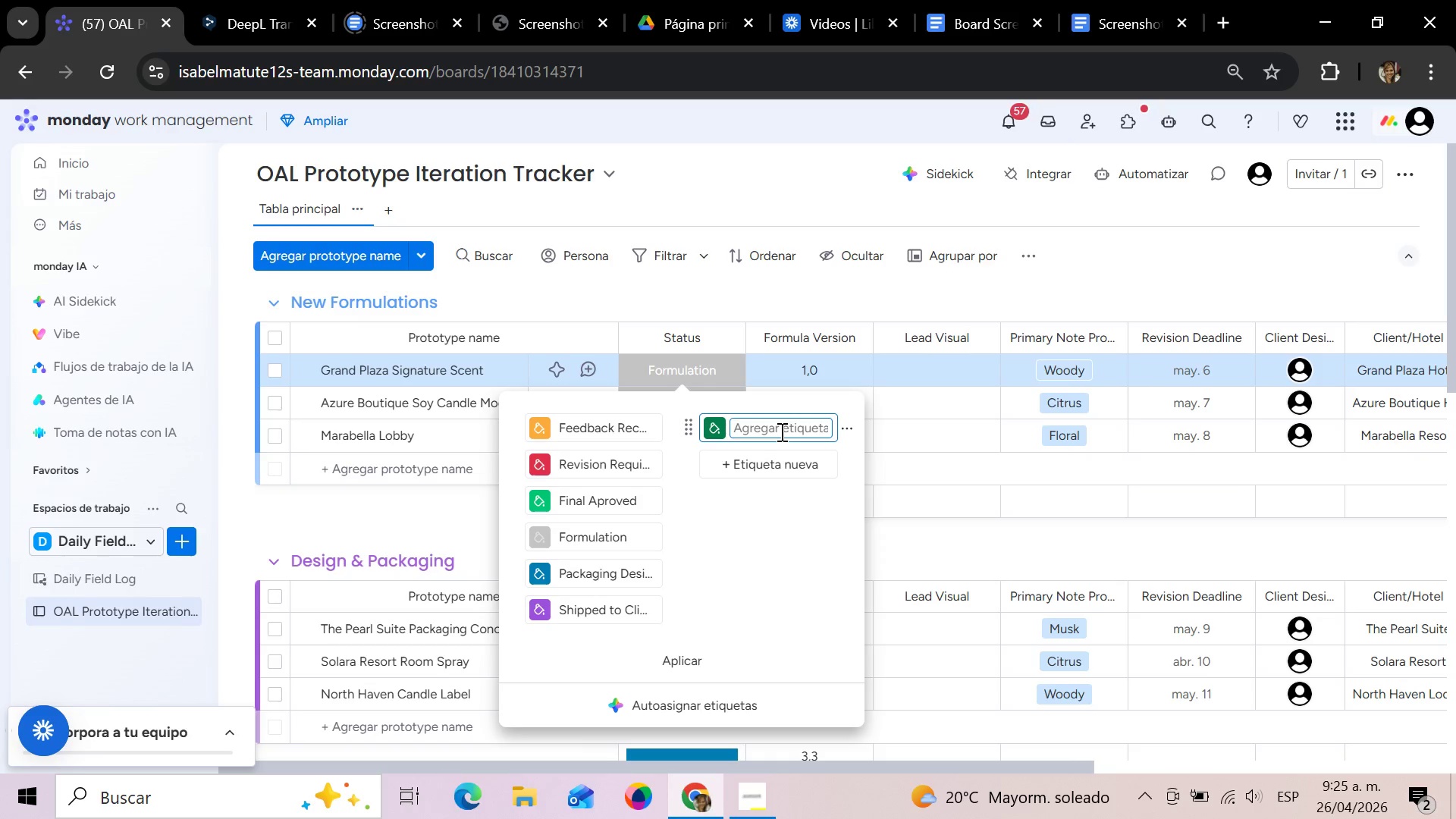 
wait(8.3)
 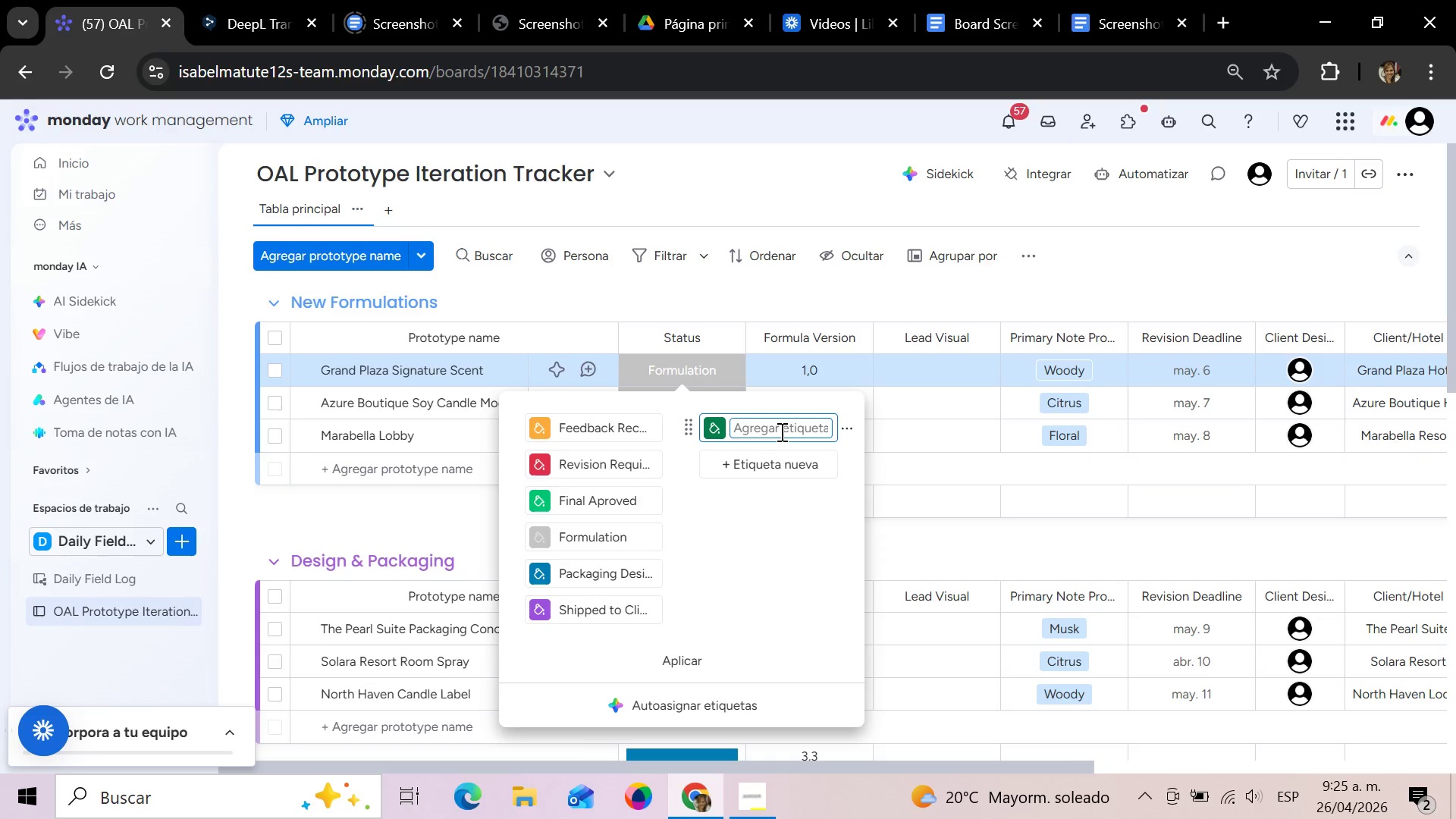 
type(Foru)
key(Backspace)
type(mulation)
 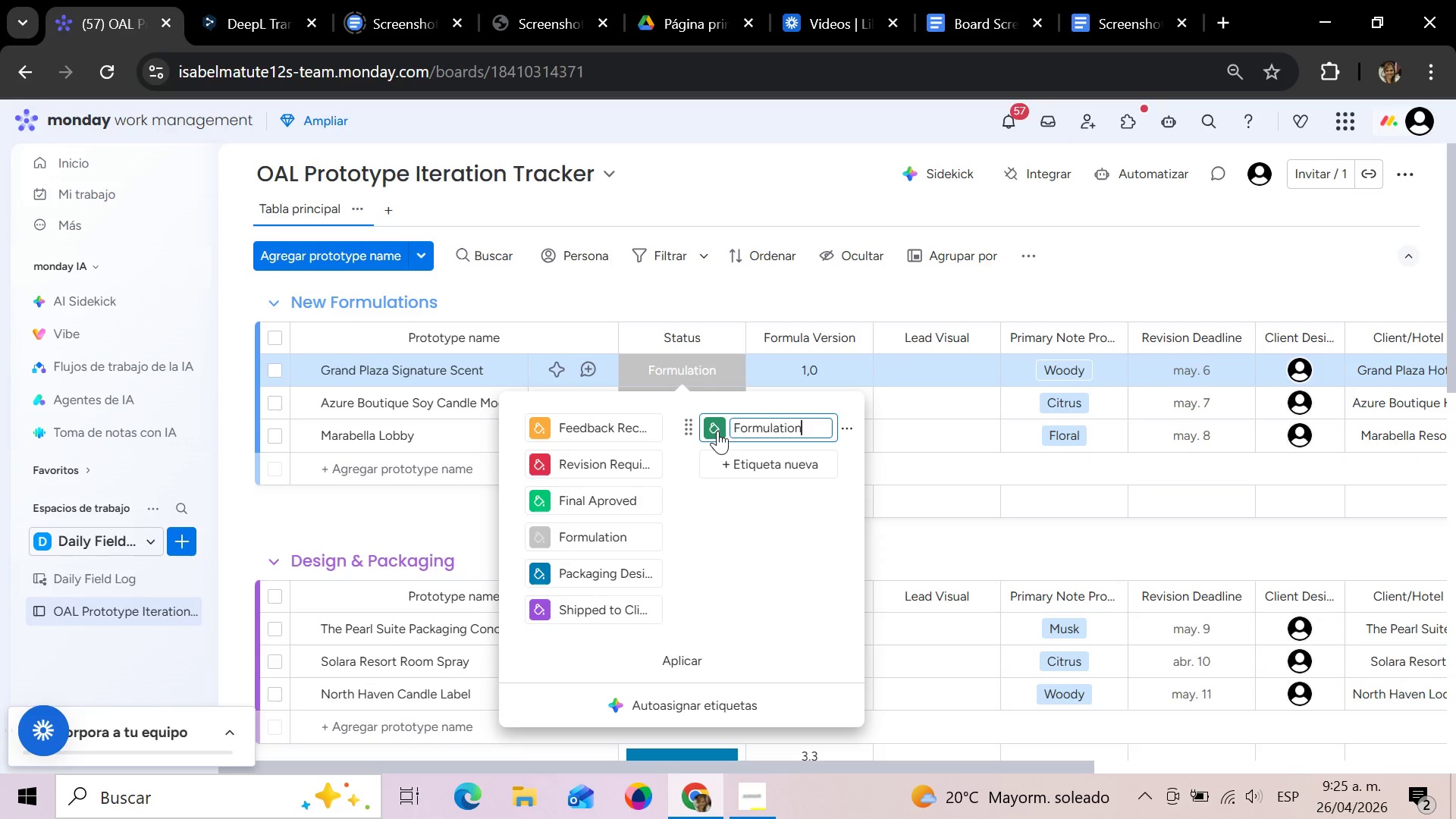 
left_click([717, 429])
 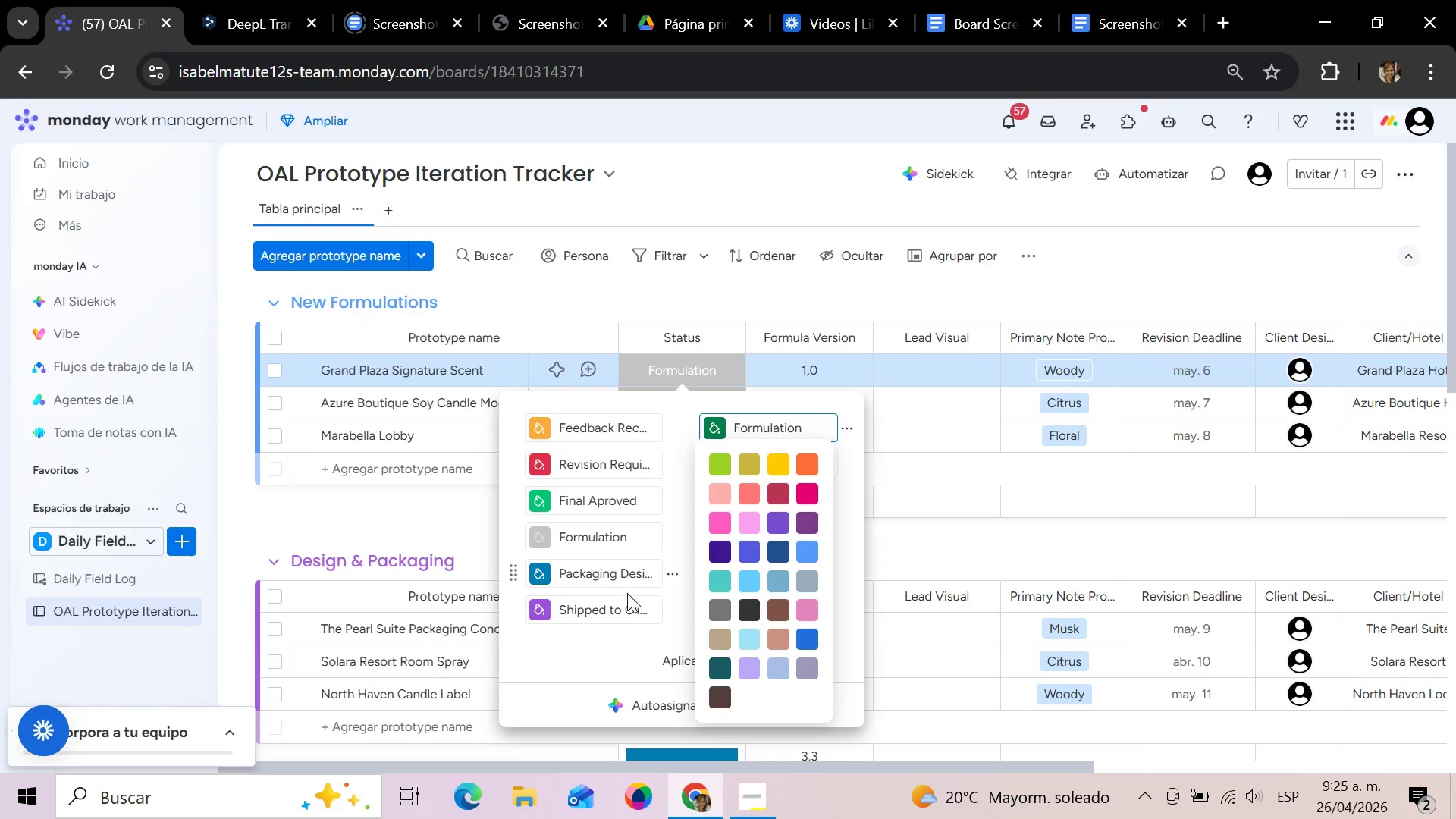 
wait(5.39)
 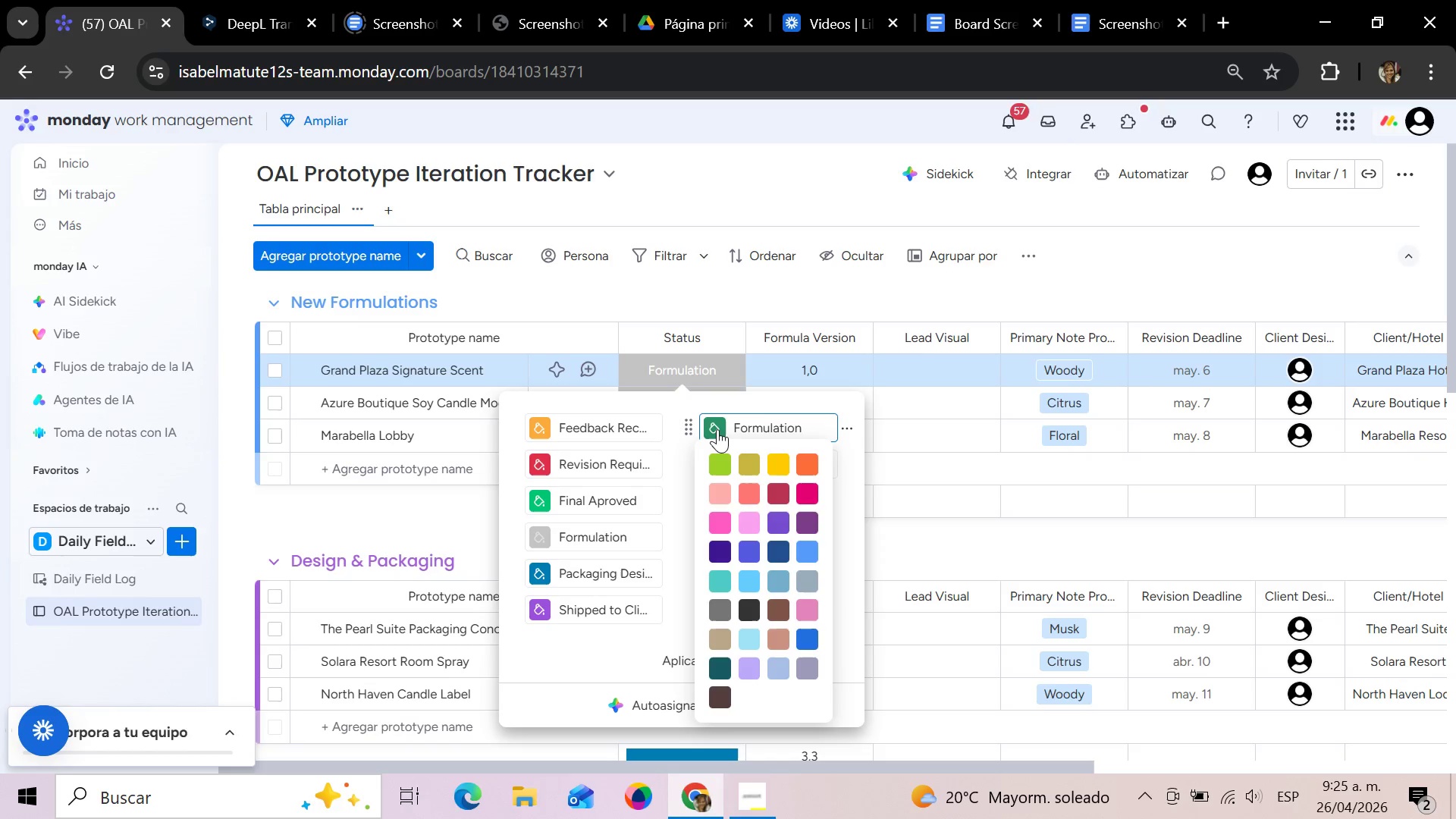 
mouse_move([720, 626])
 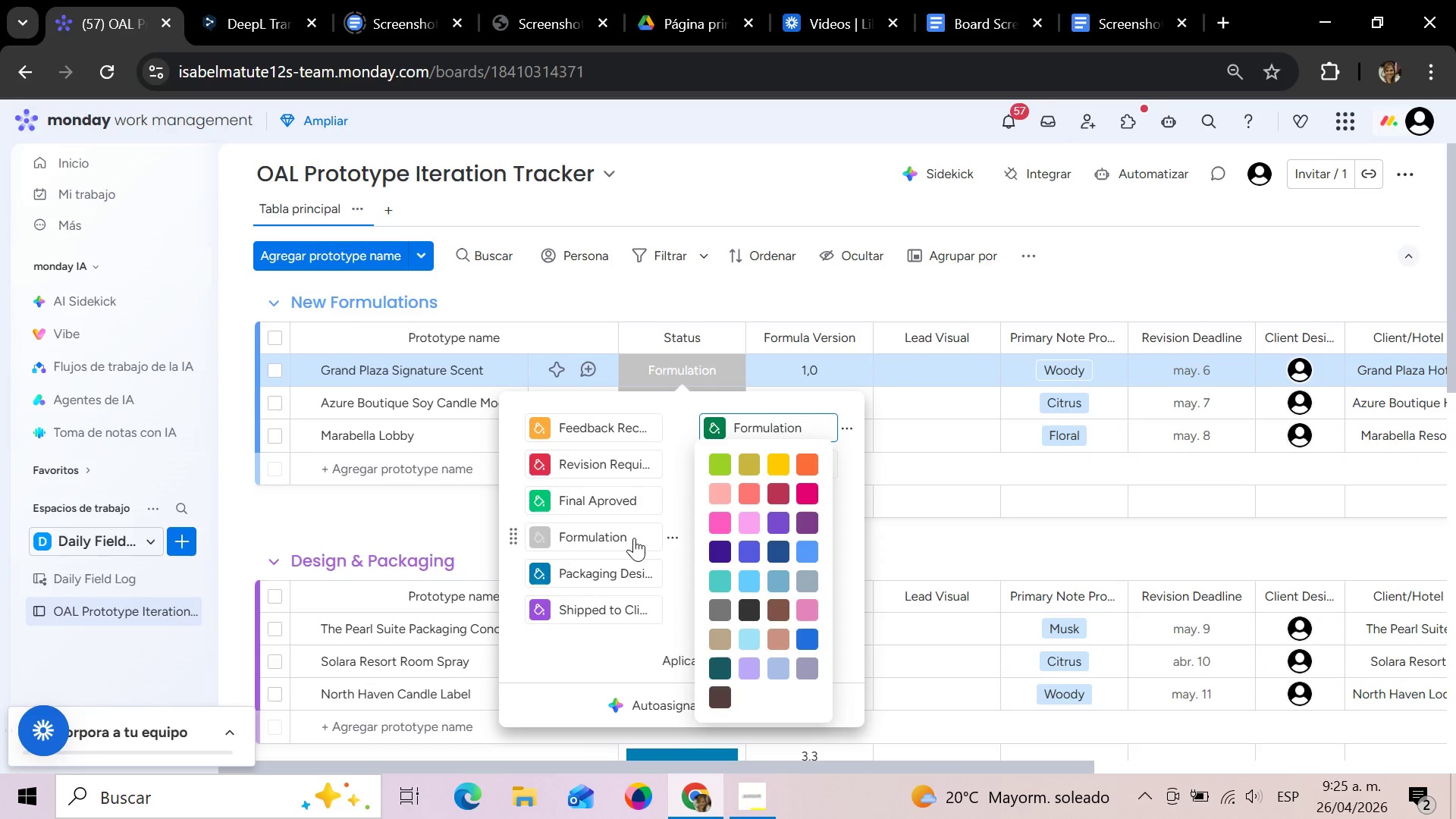 
wait(5.46)
 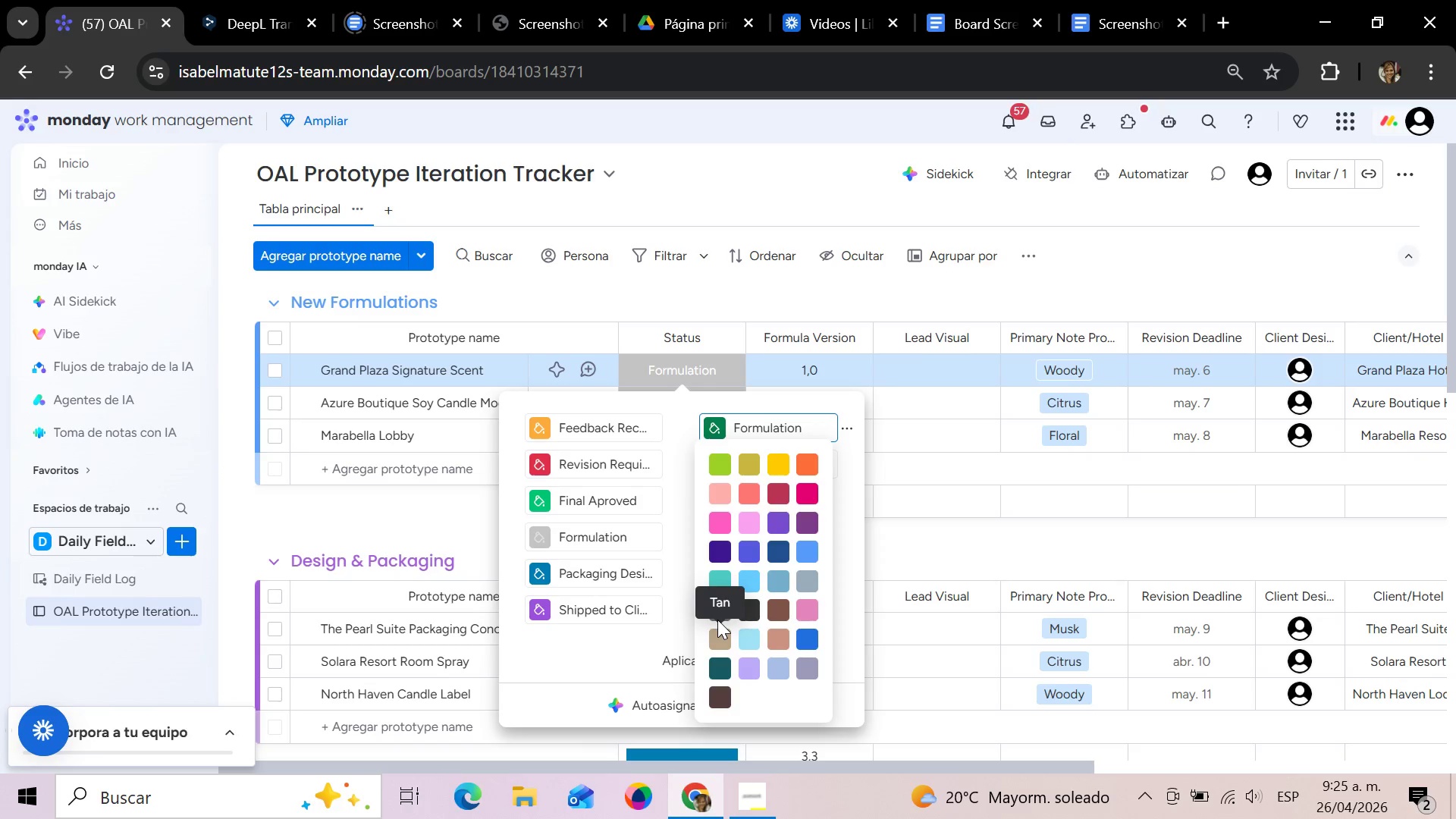 
left_click([627, 539])
 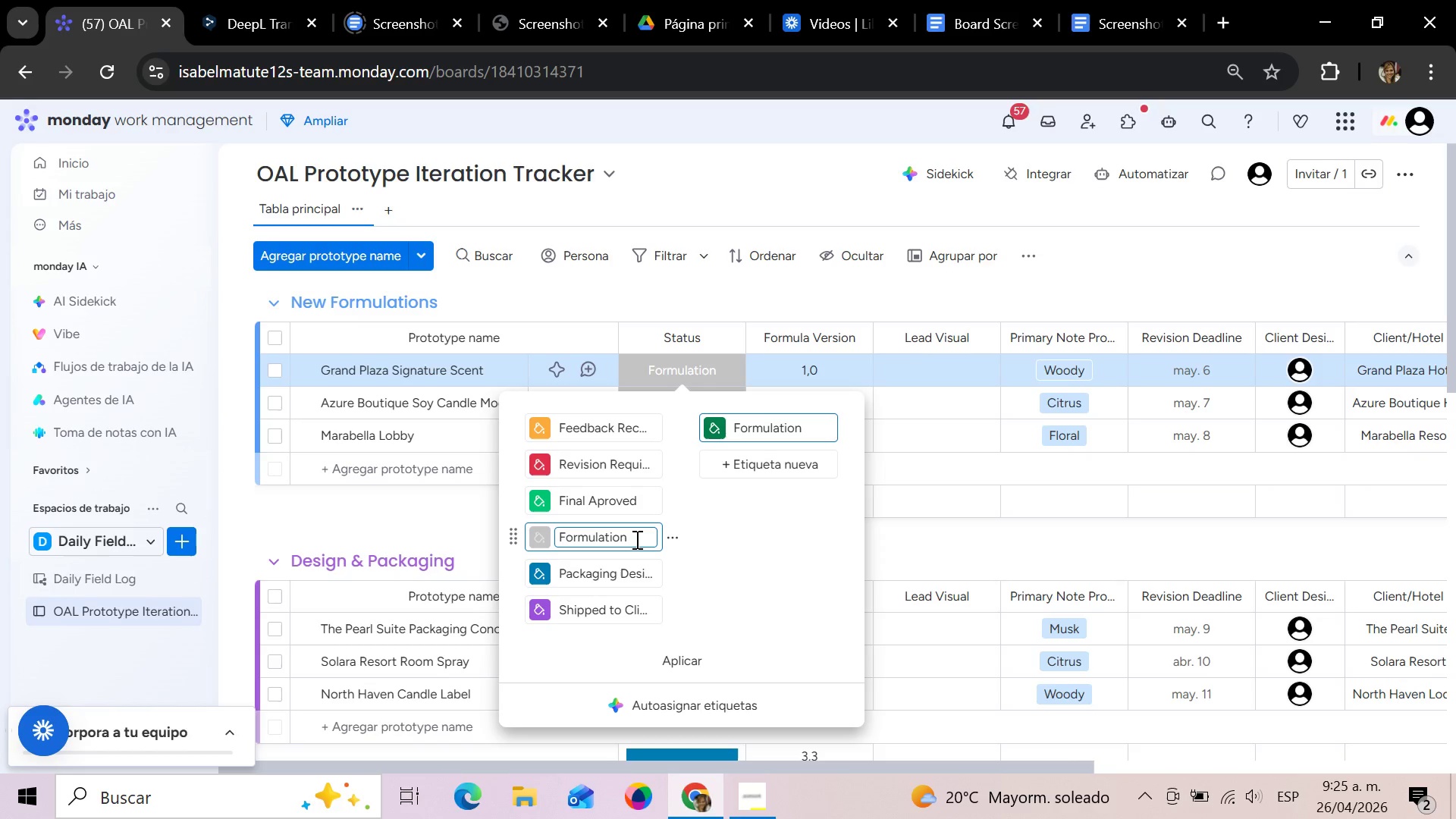 
left_click_drag(start_coordinate=[635, 539], to_coordinate=[538, 538])
 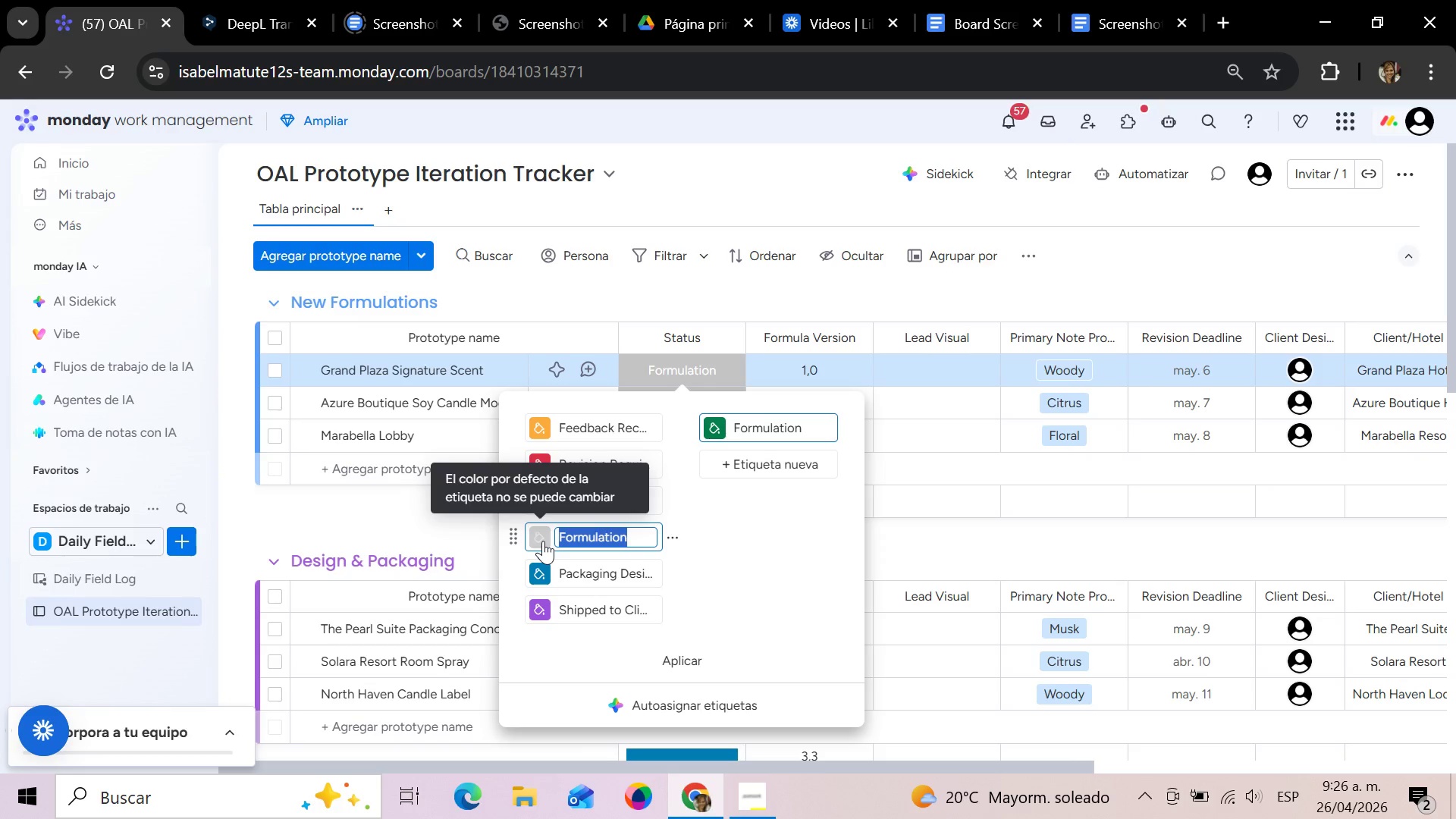 
key(Backspace)
 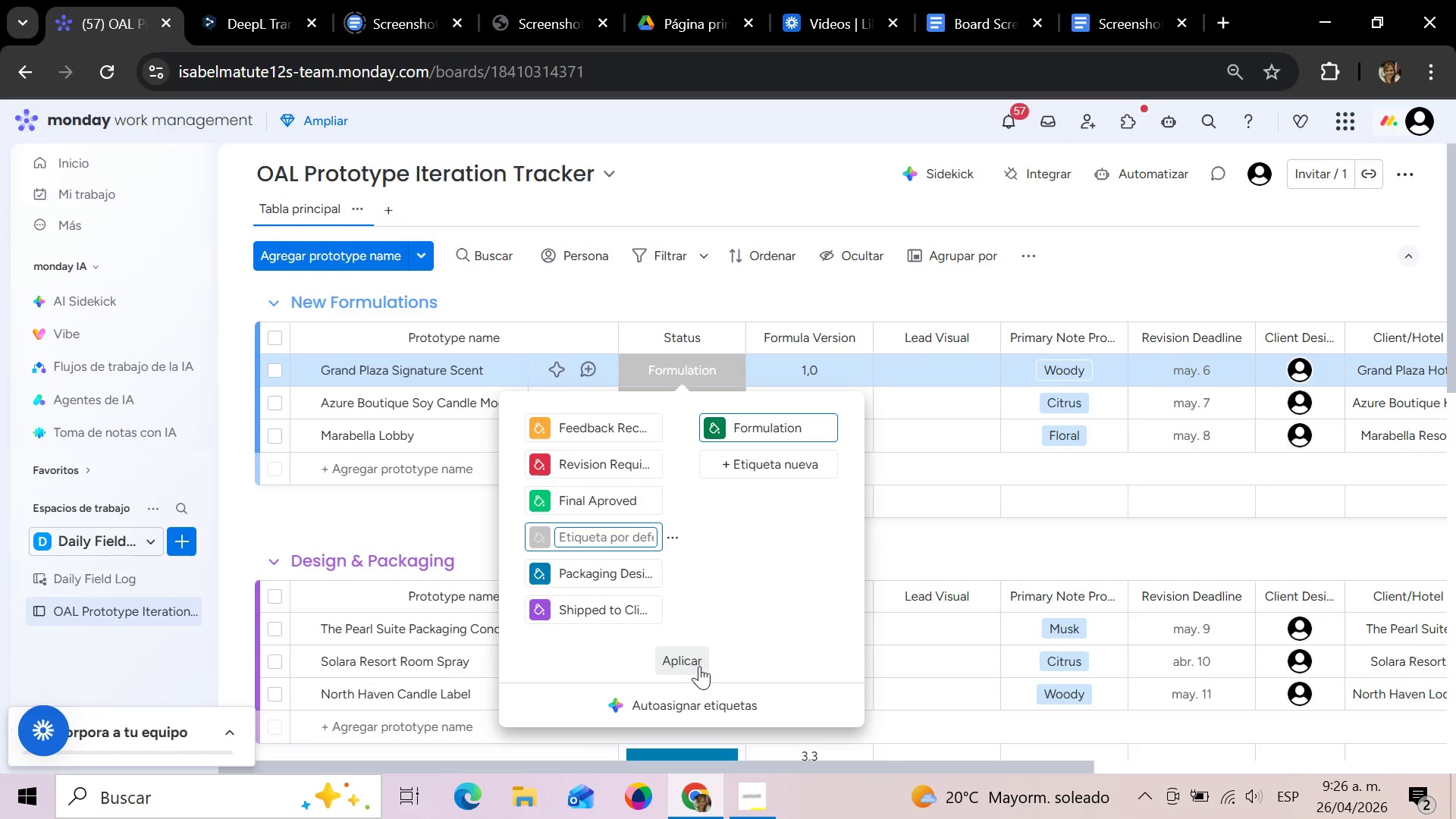 
left_click([697, 666])
 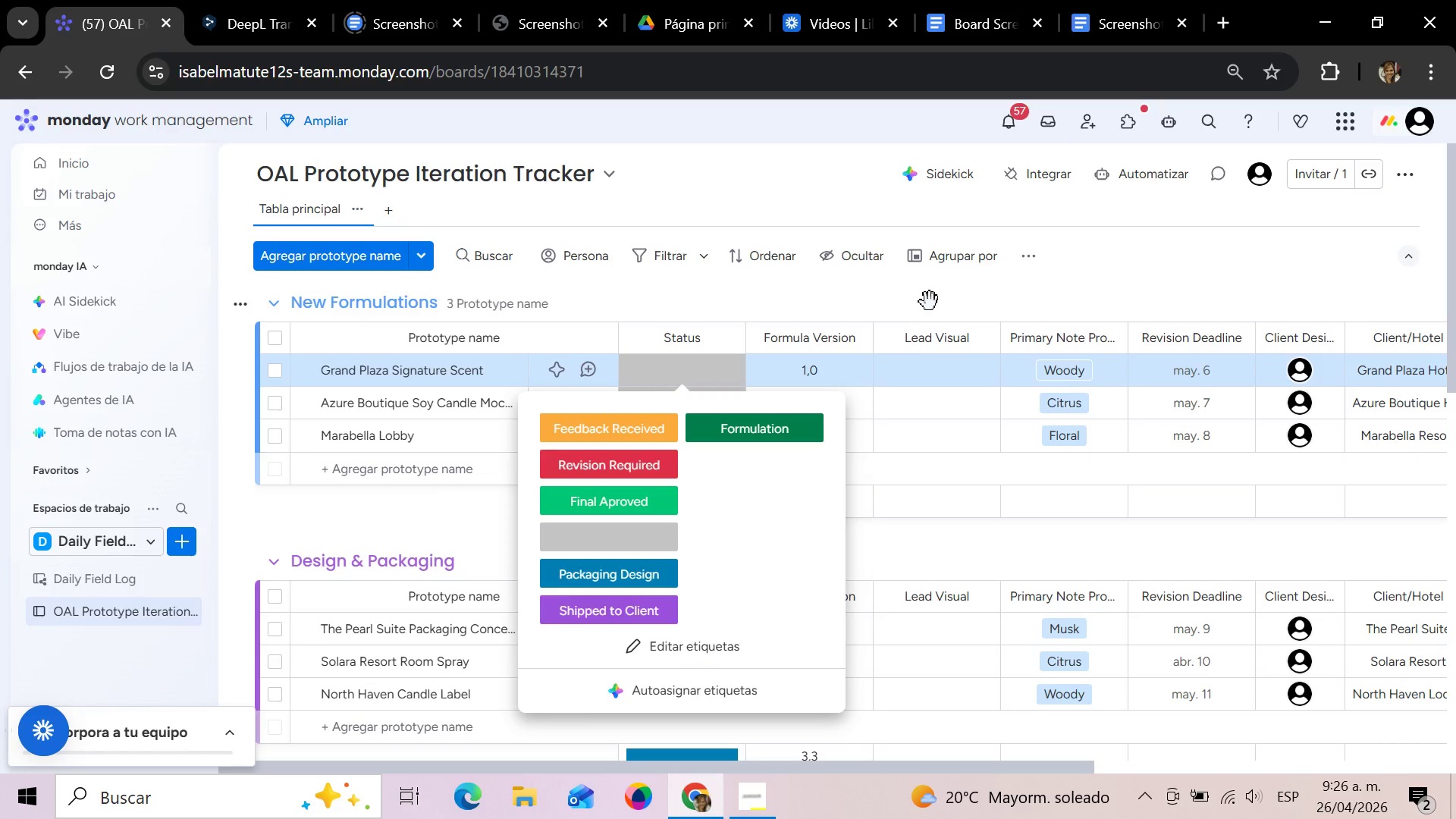 
wait(5.41)
 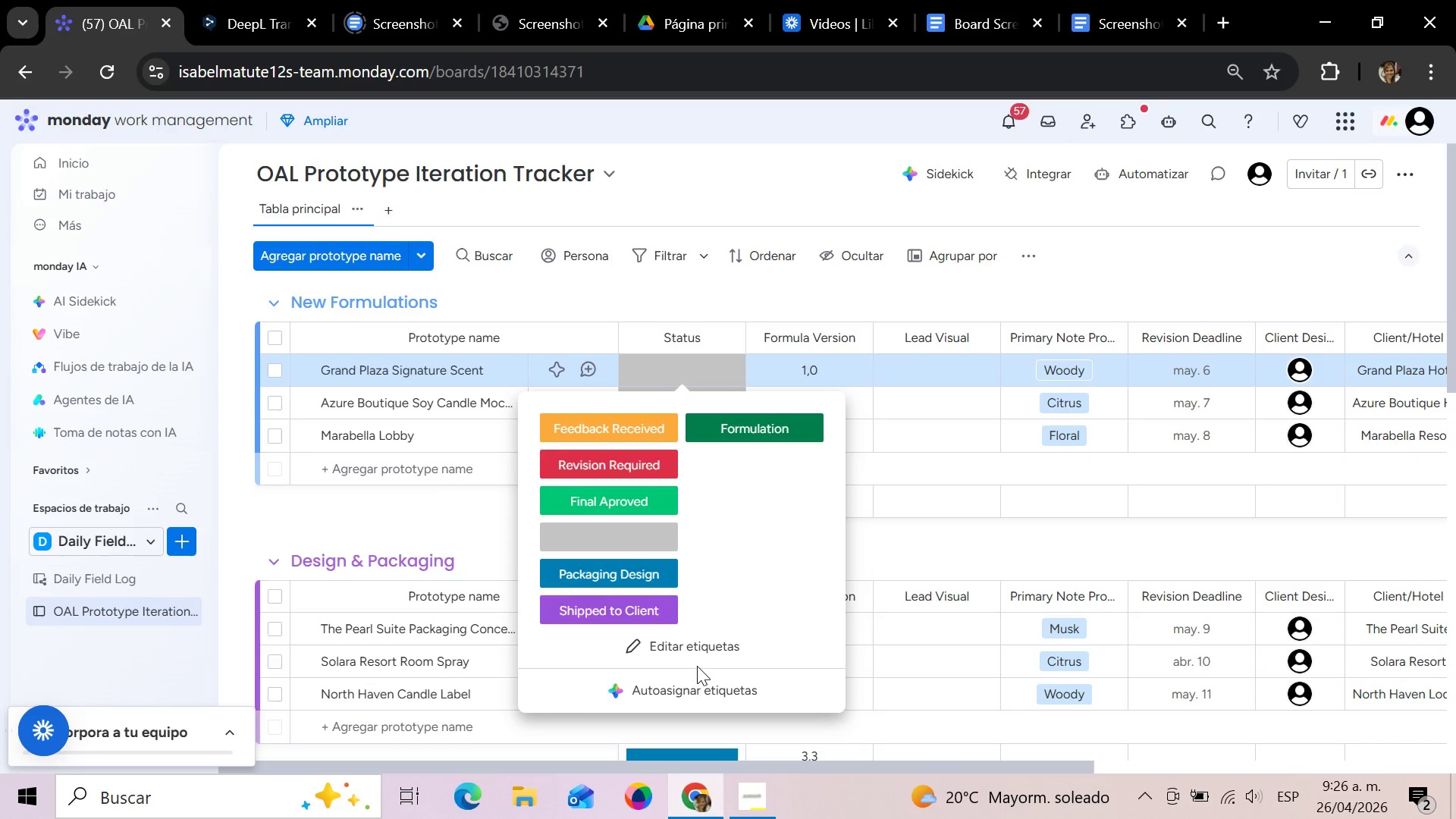 
left_click([1139, 253])
 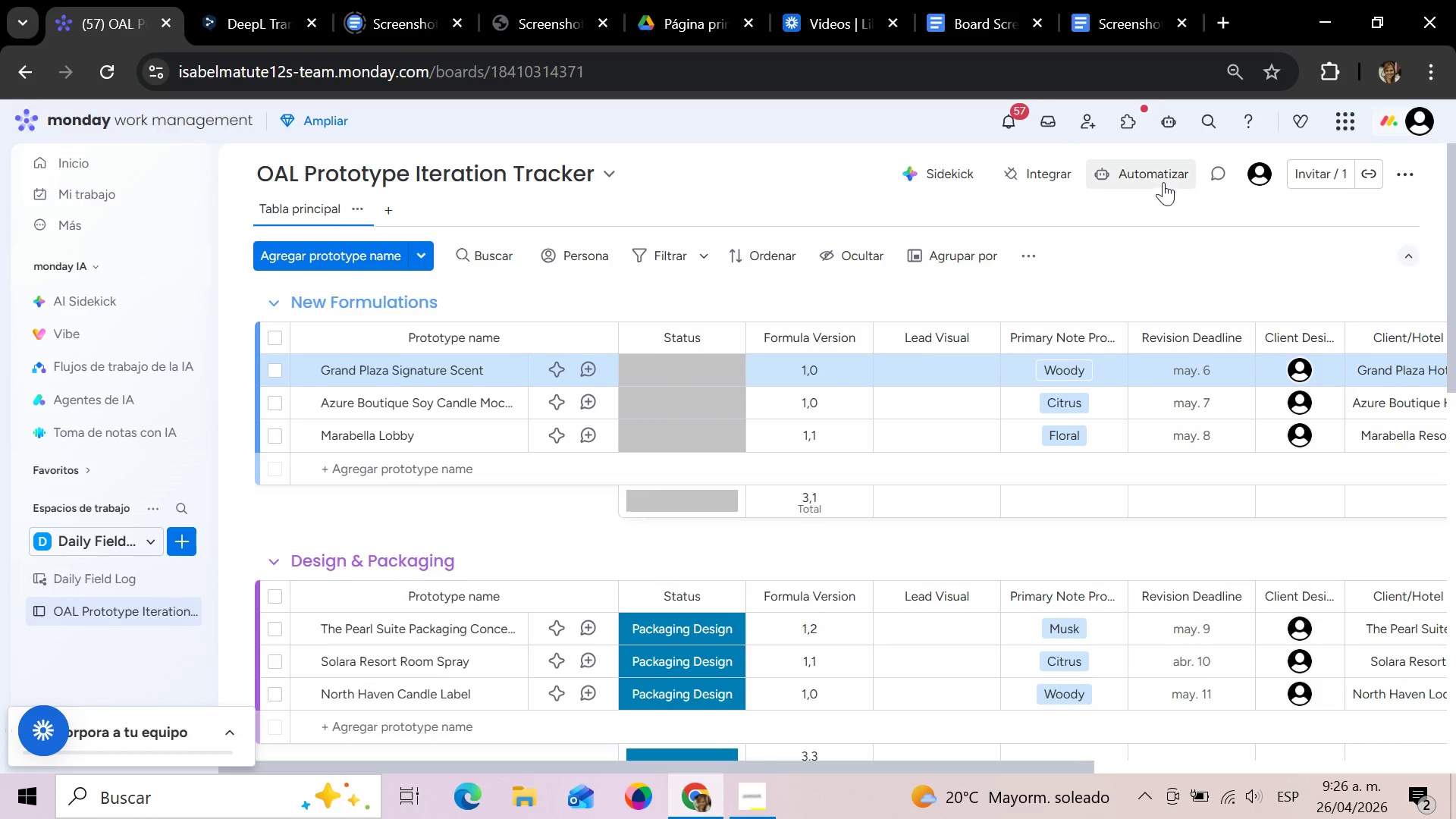 
left_click([674, 374])
 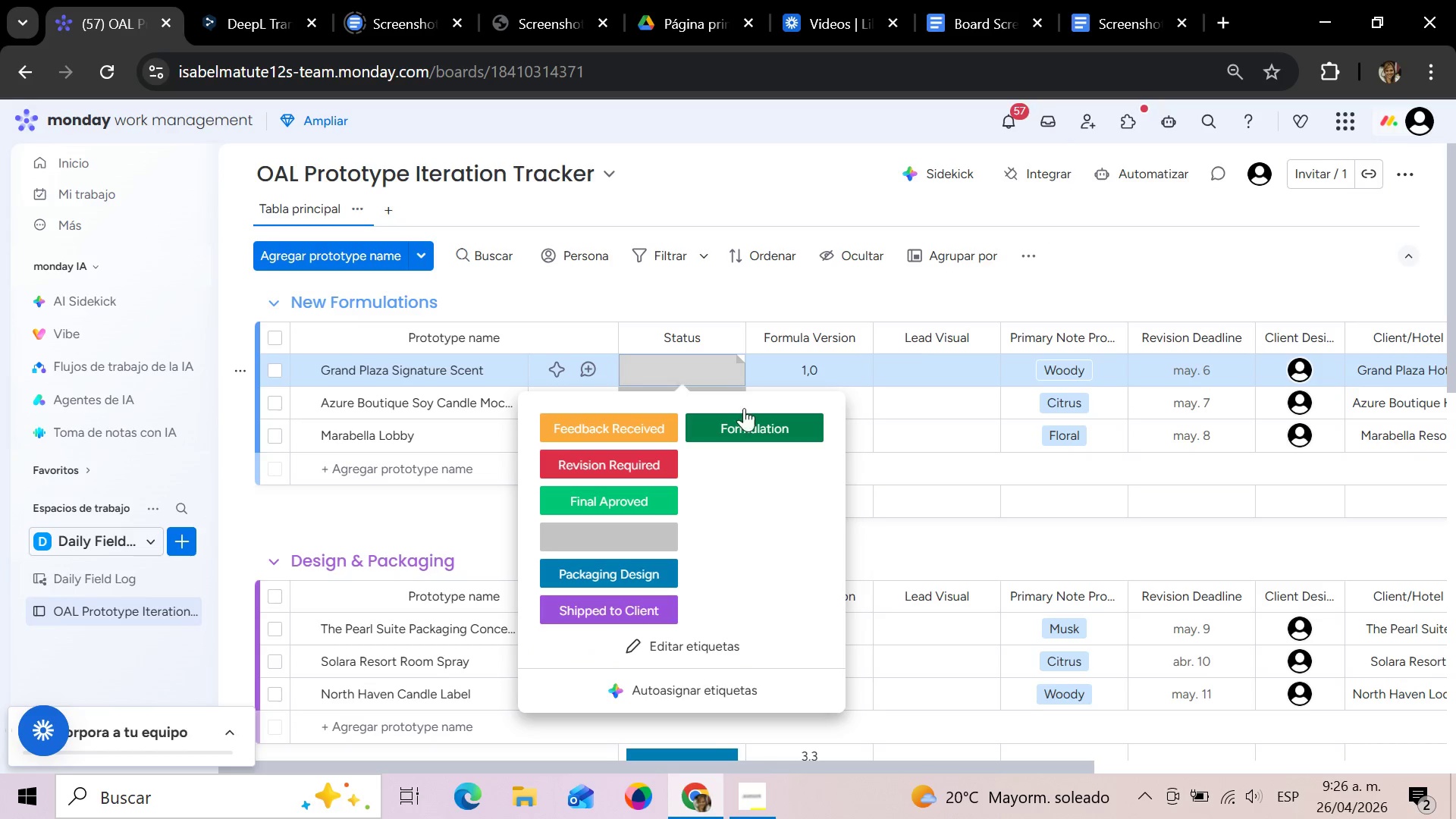 
left_click([761, 420])
 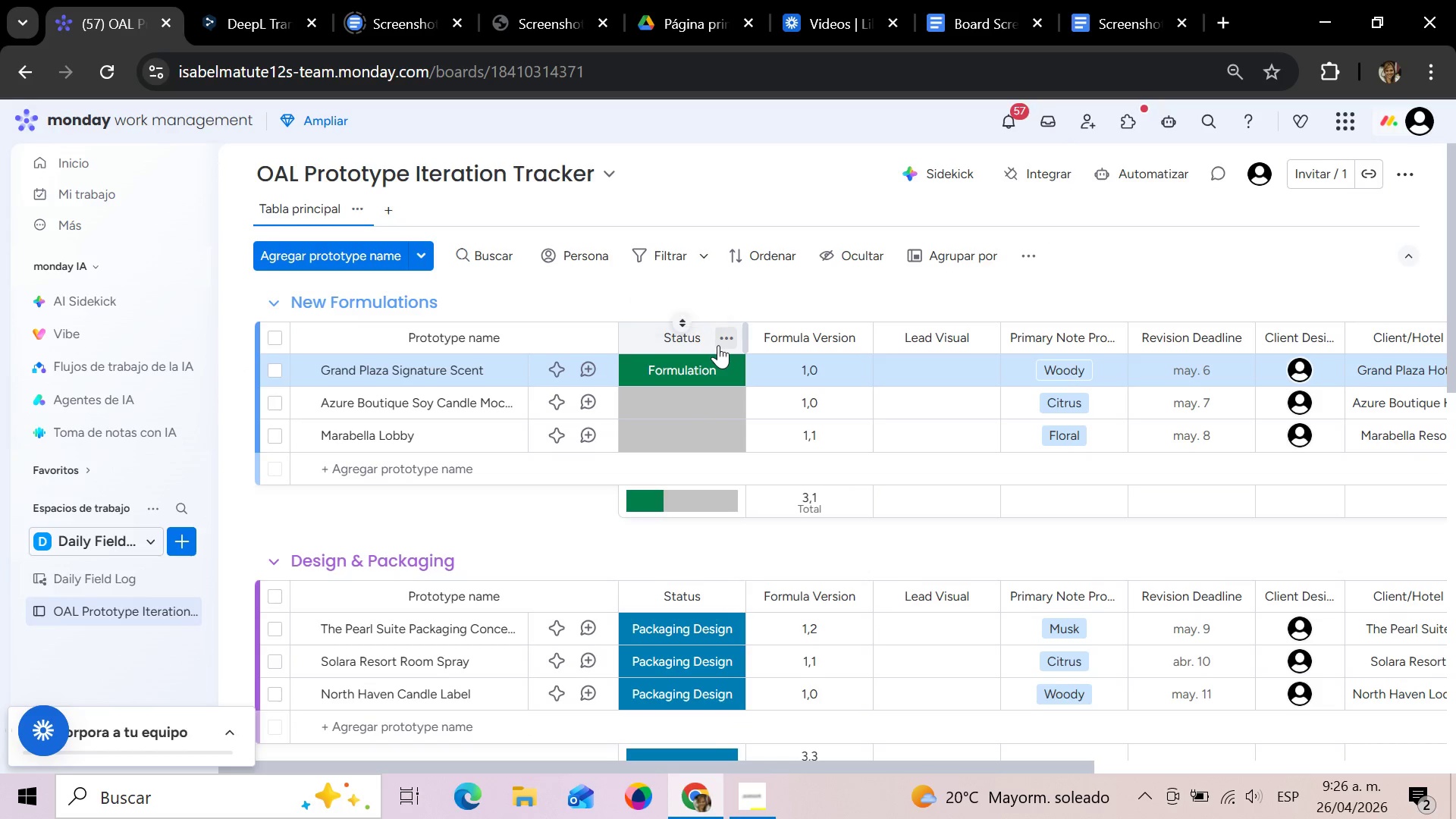 
left_click([689, 399])
 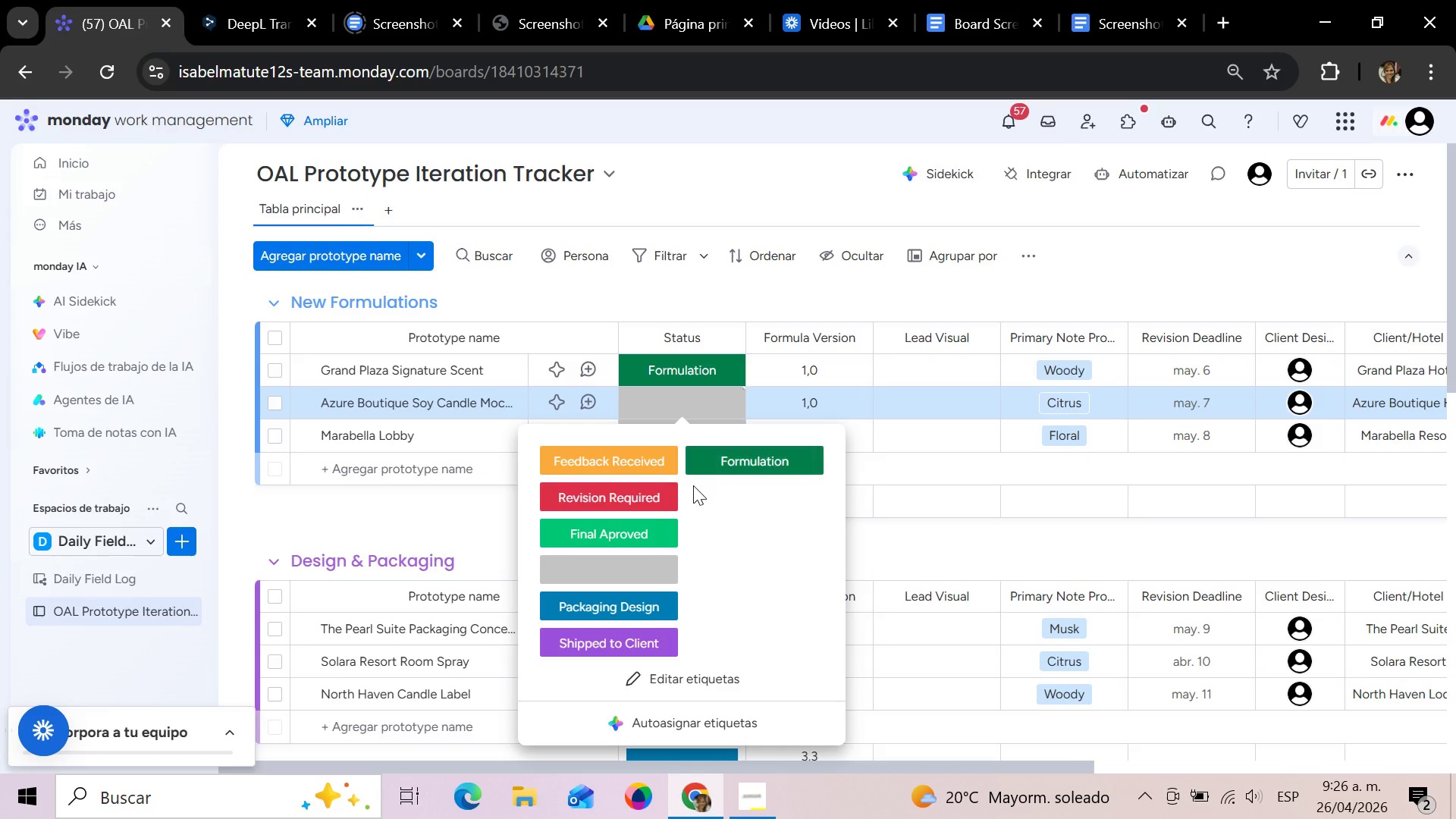 
left_click([739, 465])
 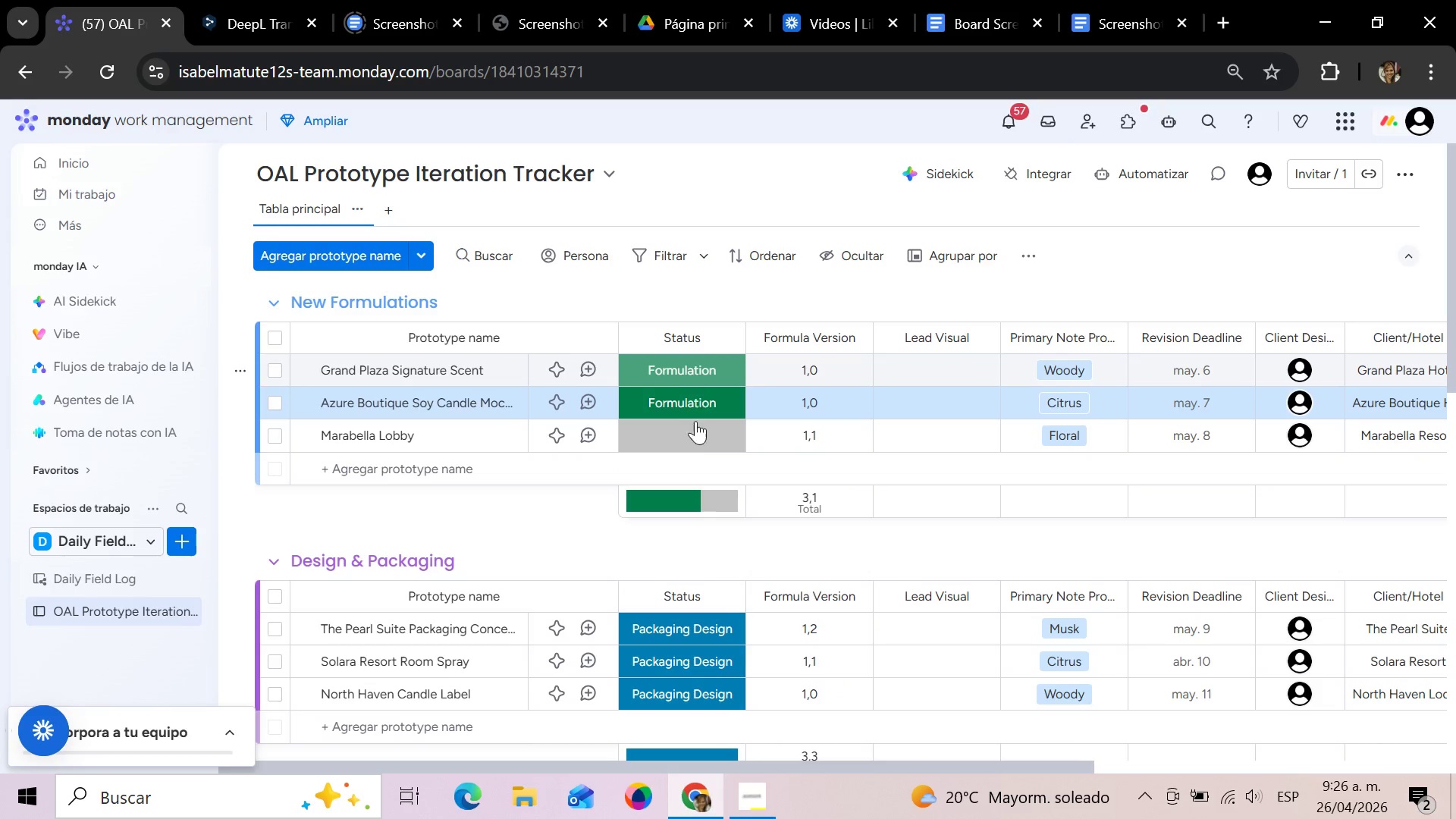 
left_click([693, 428])
 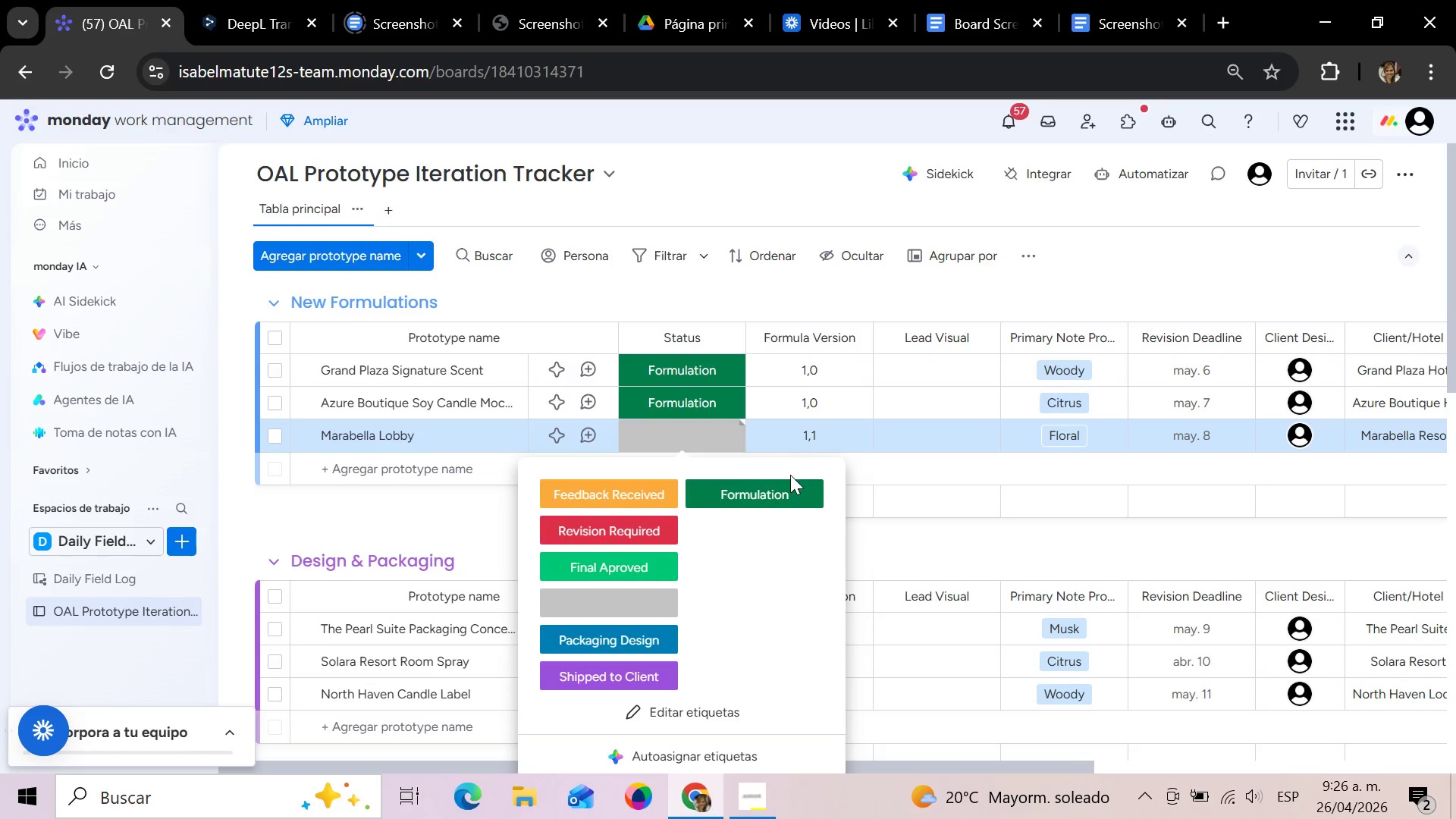 
left_click([745, 488])
 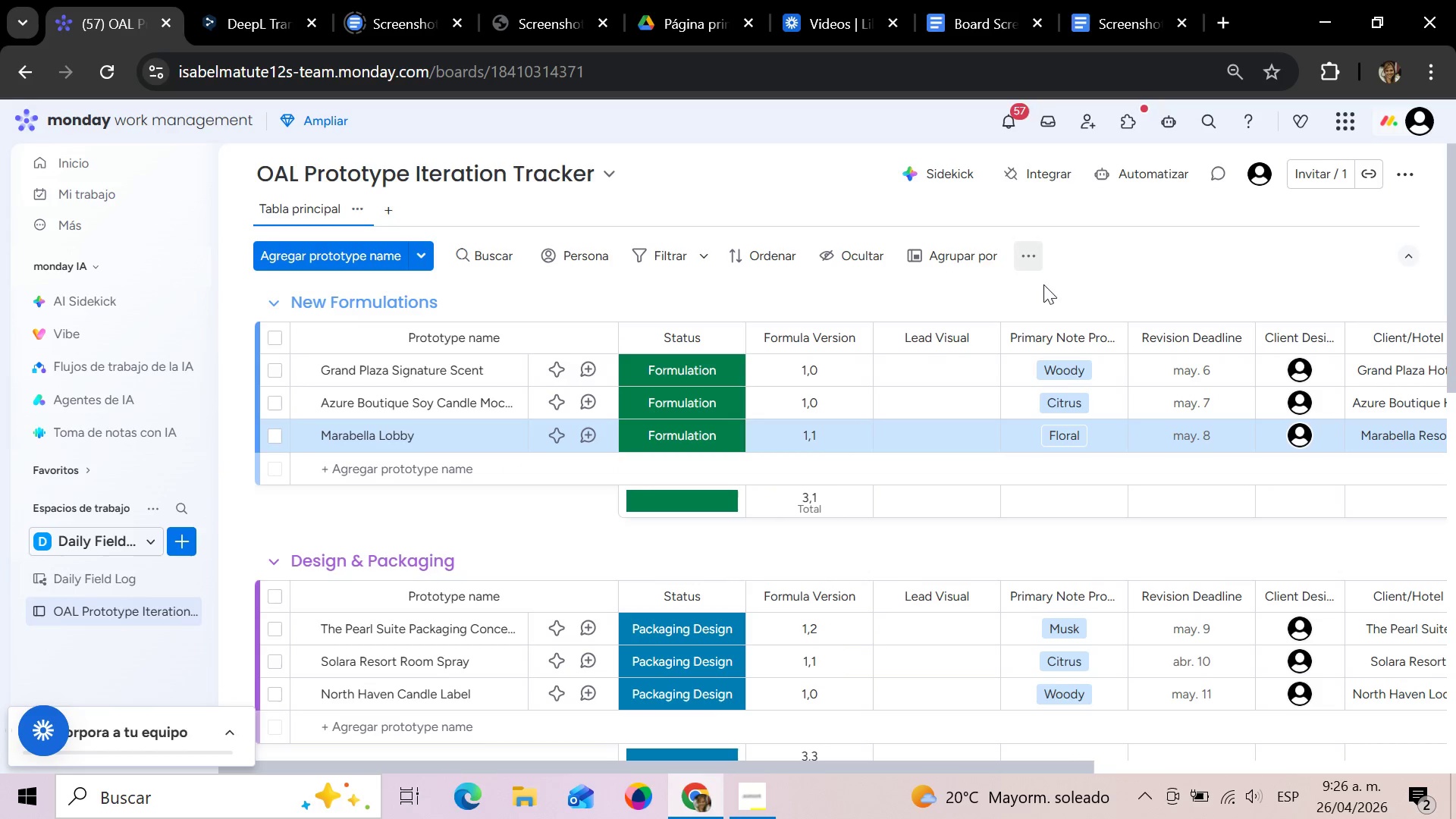 
left_click([1095, 277])
 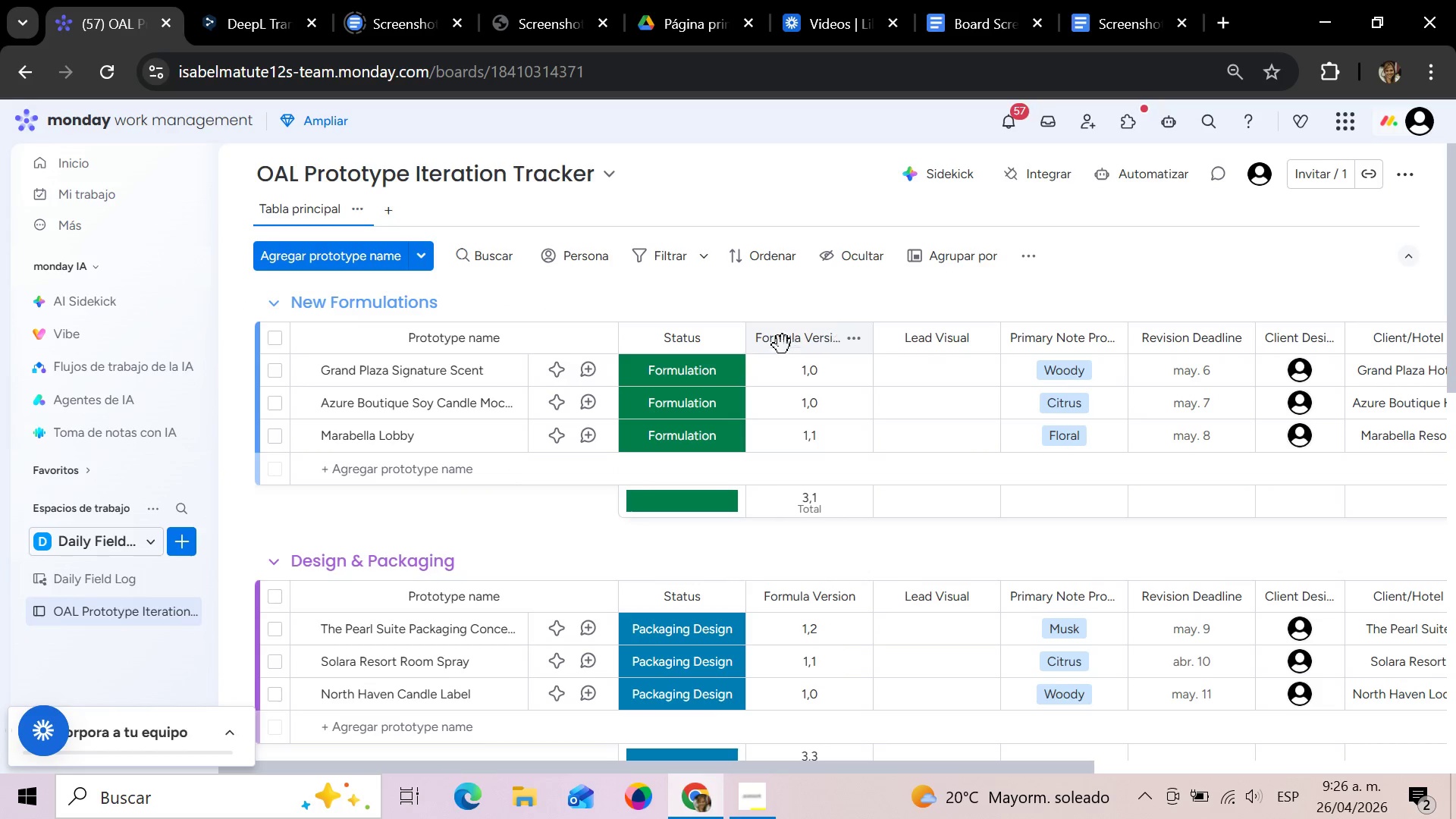 
left_click([725, 331])
 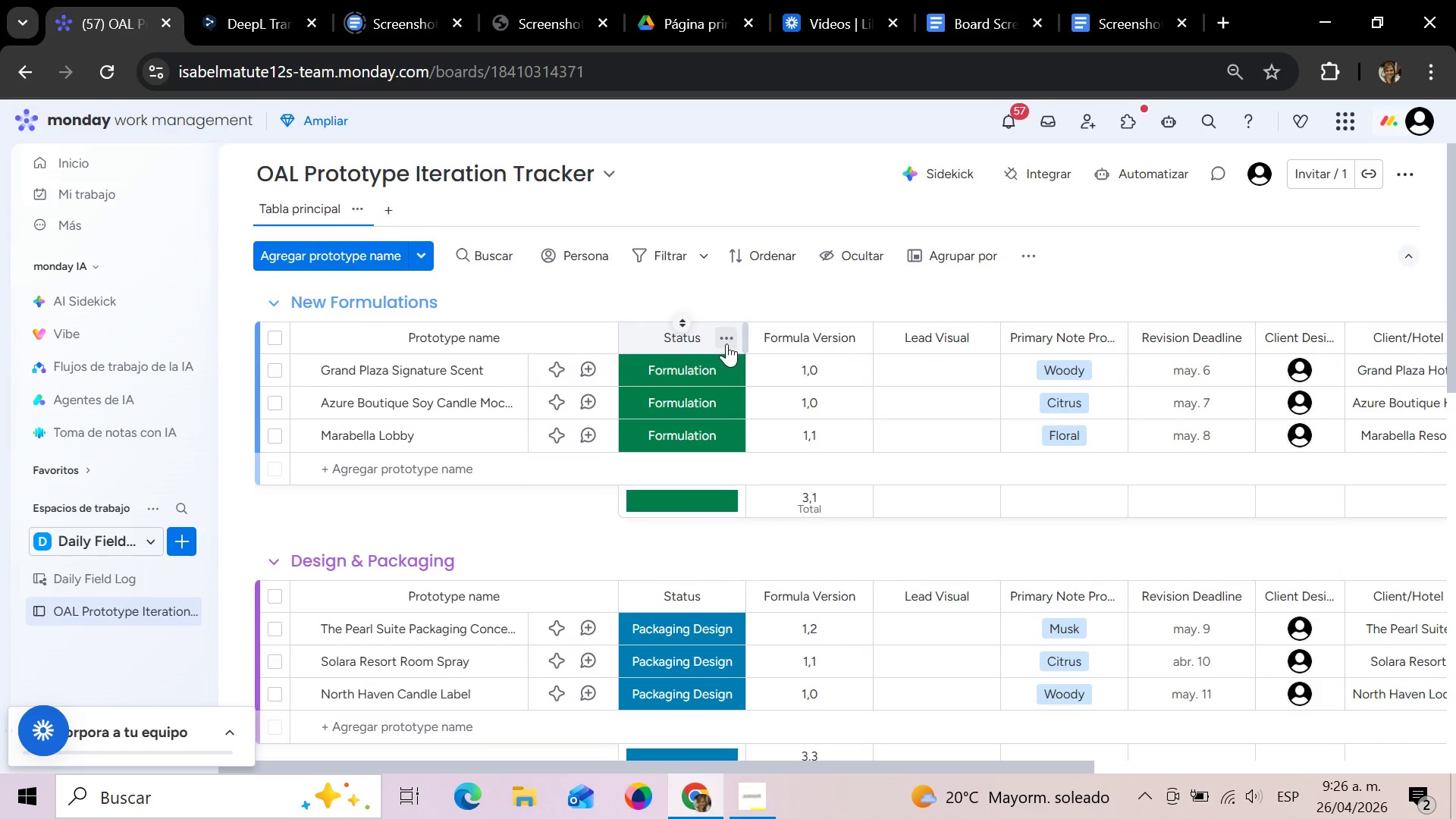 
left_click([727, 339])
 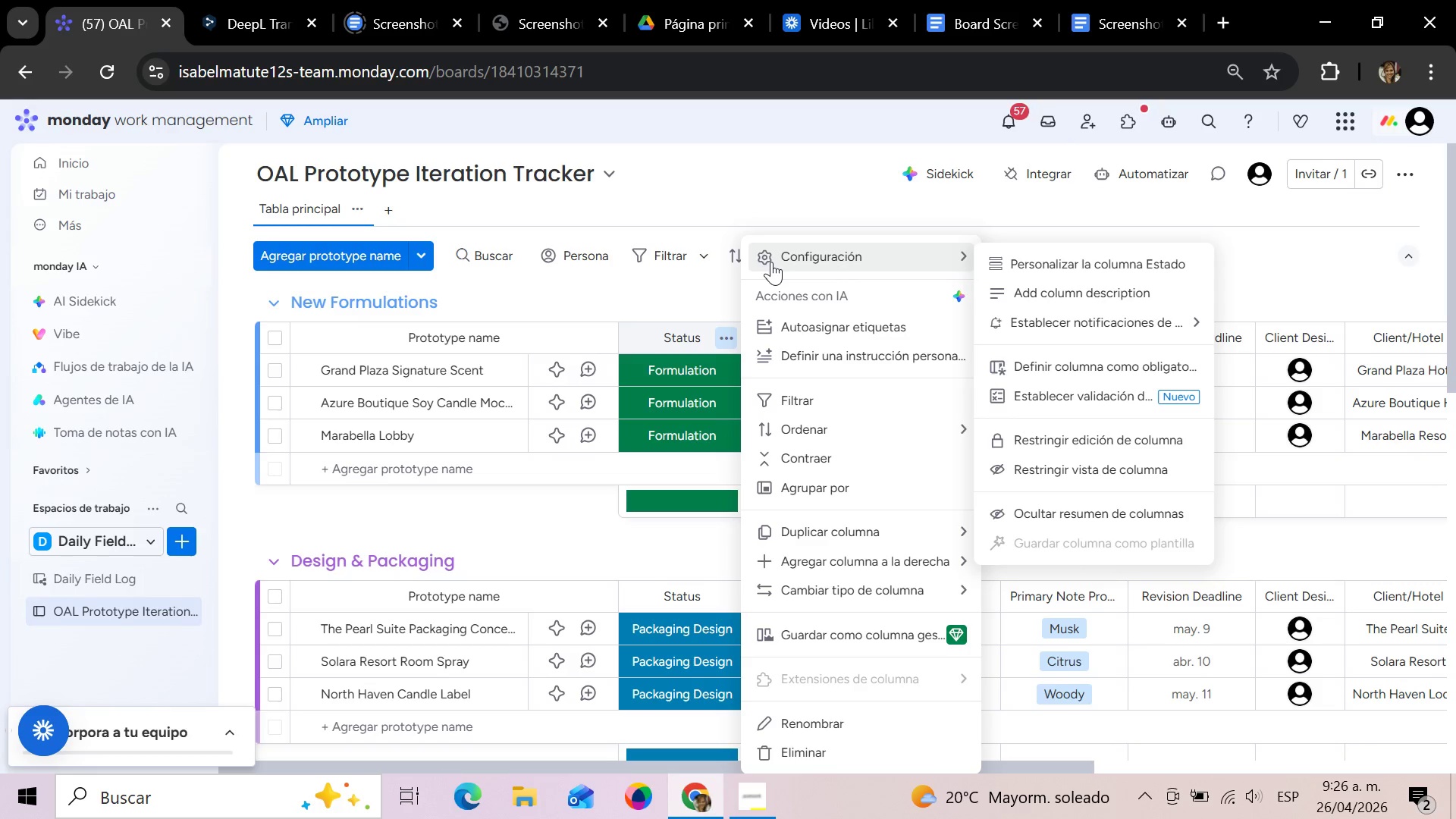 
wait(14.17)
 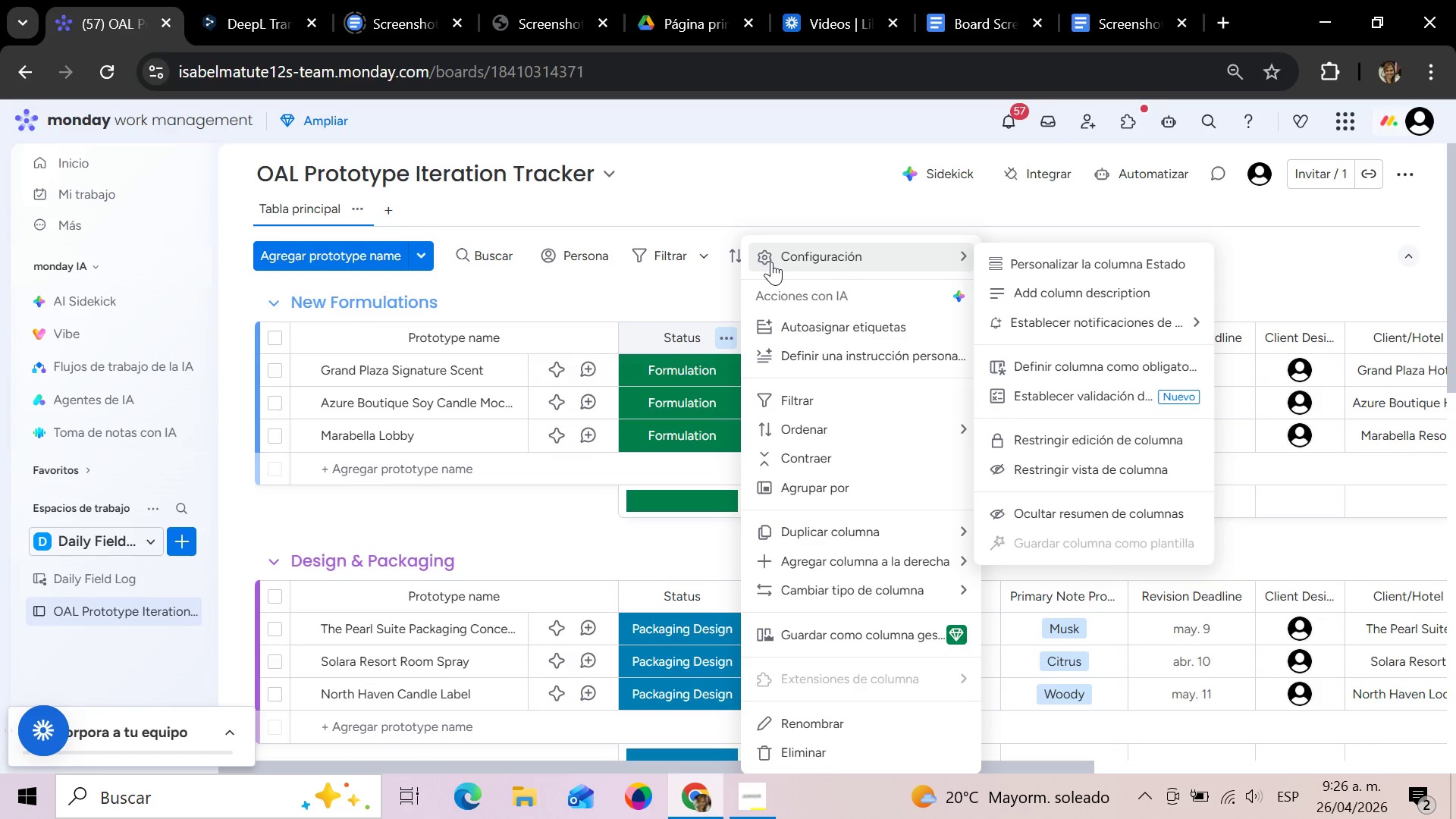 
left_click([1270, 280])
 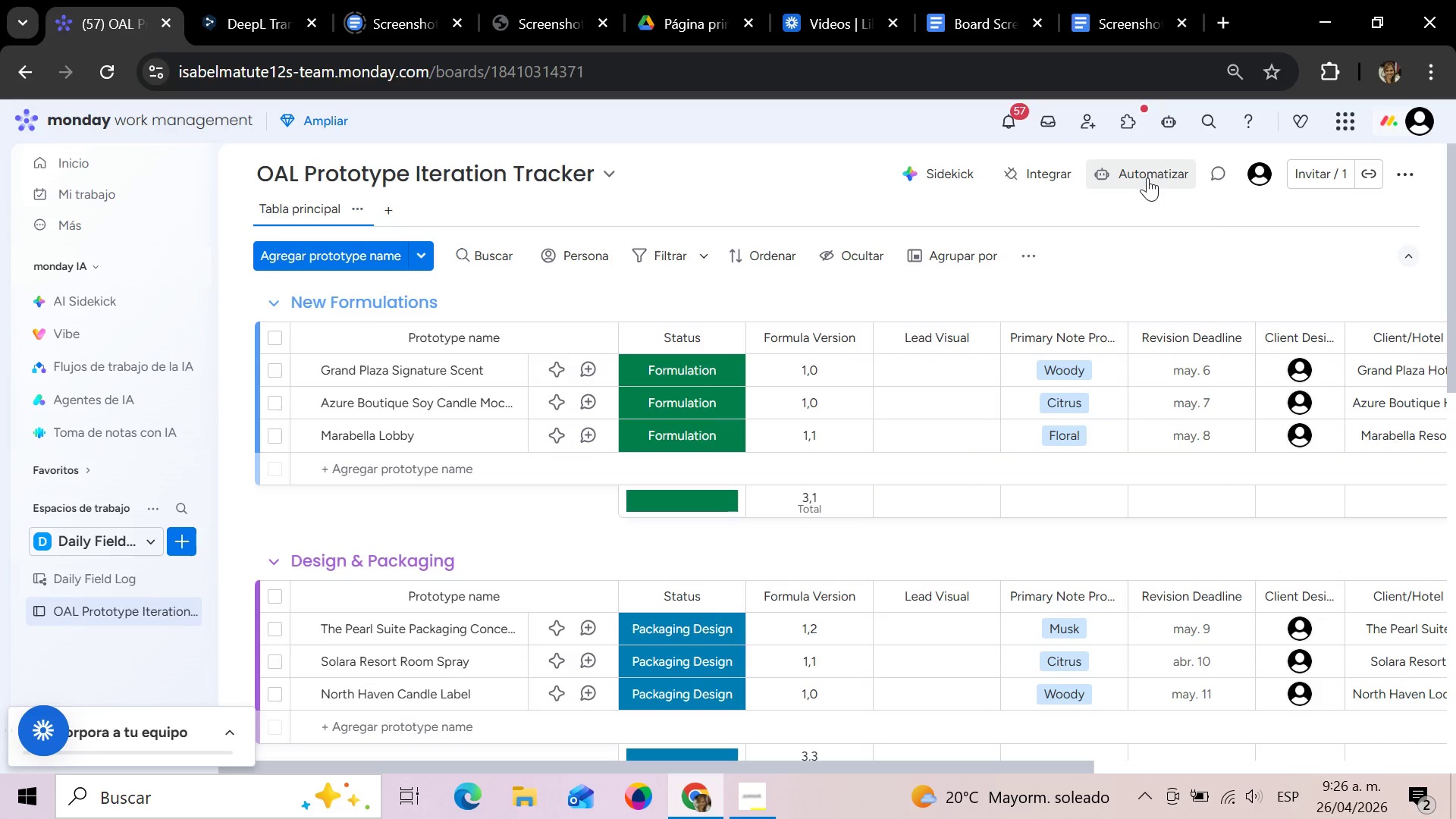 
left_click([1147, 177])
 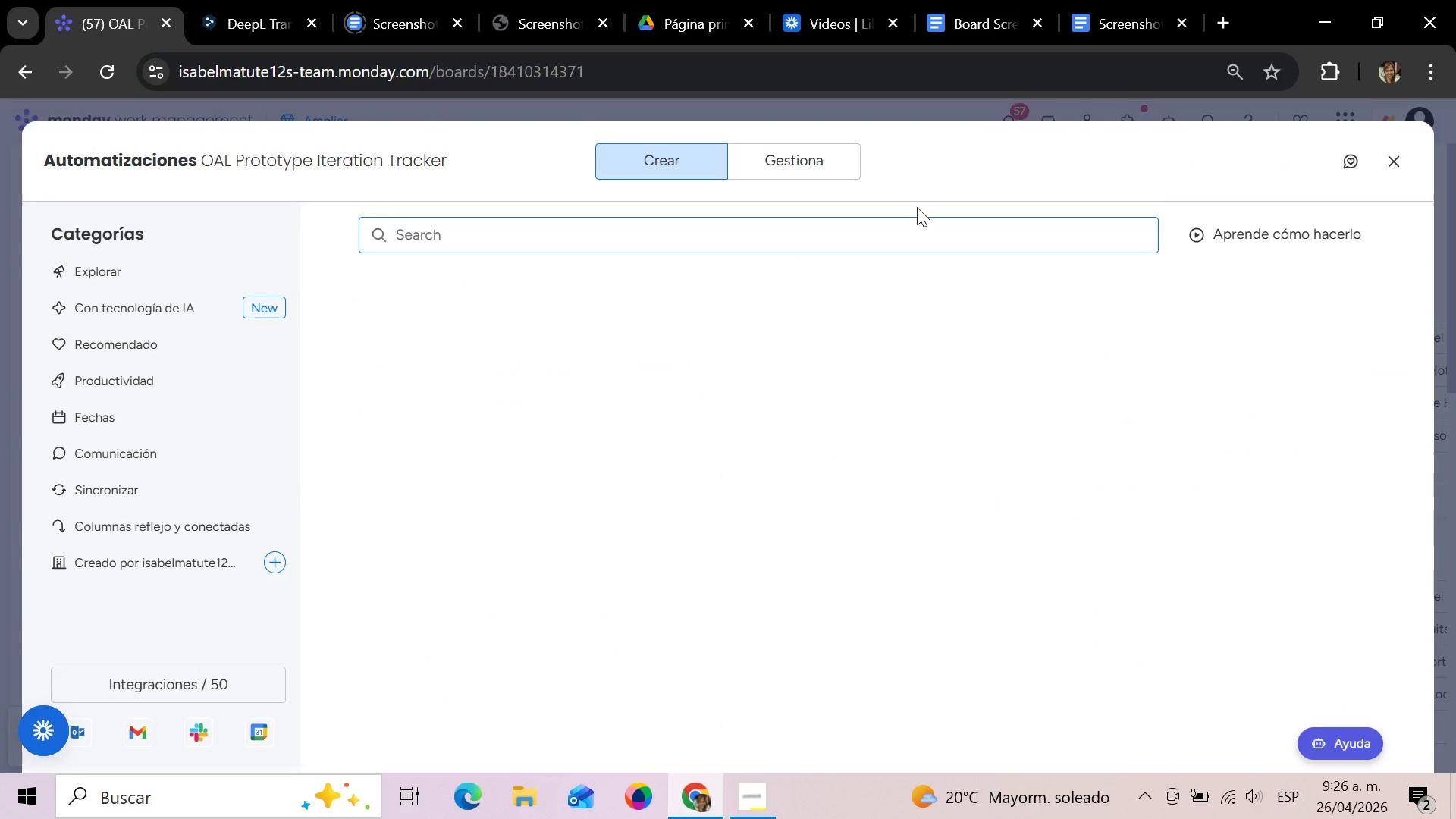 
left_click([469, 428])
 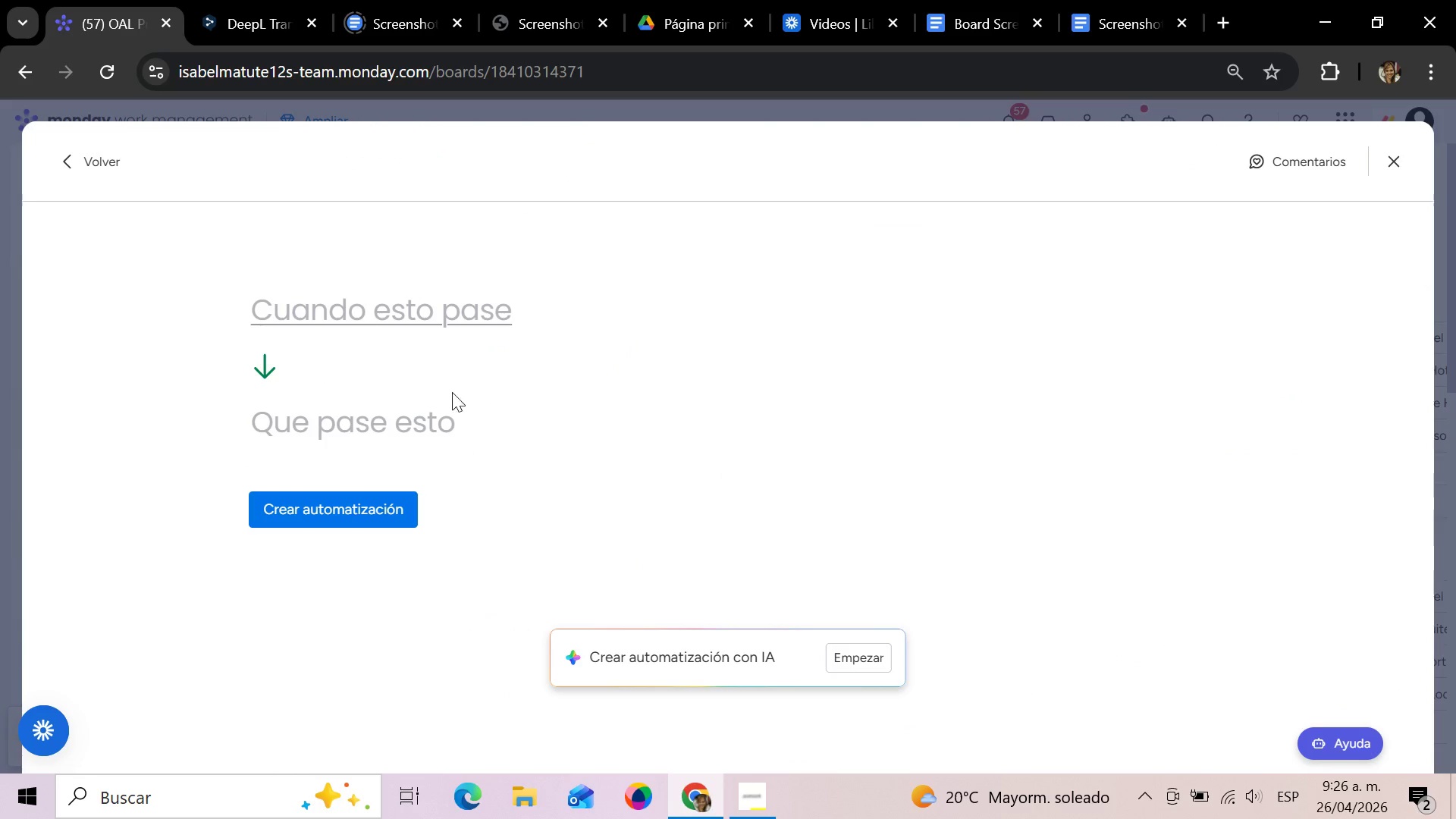 
left_click([403, 315])
 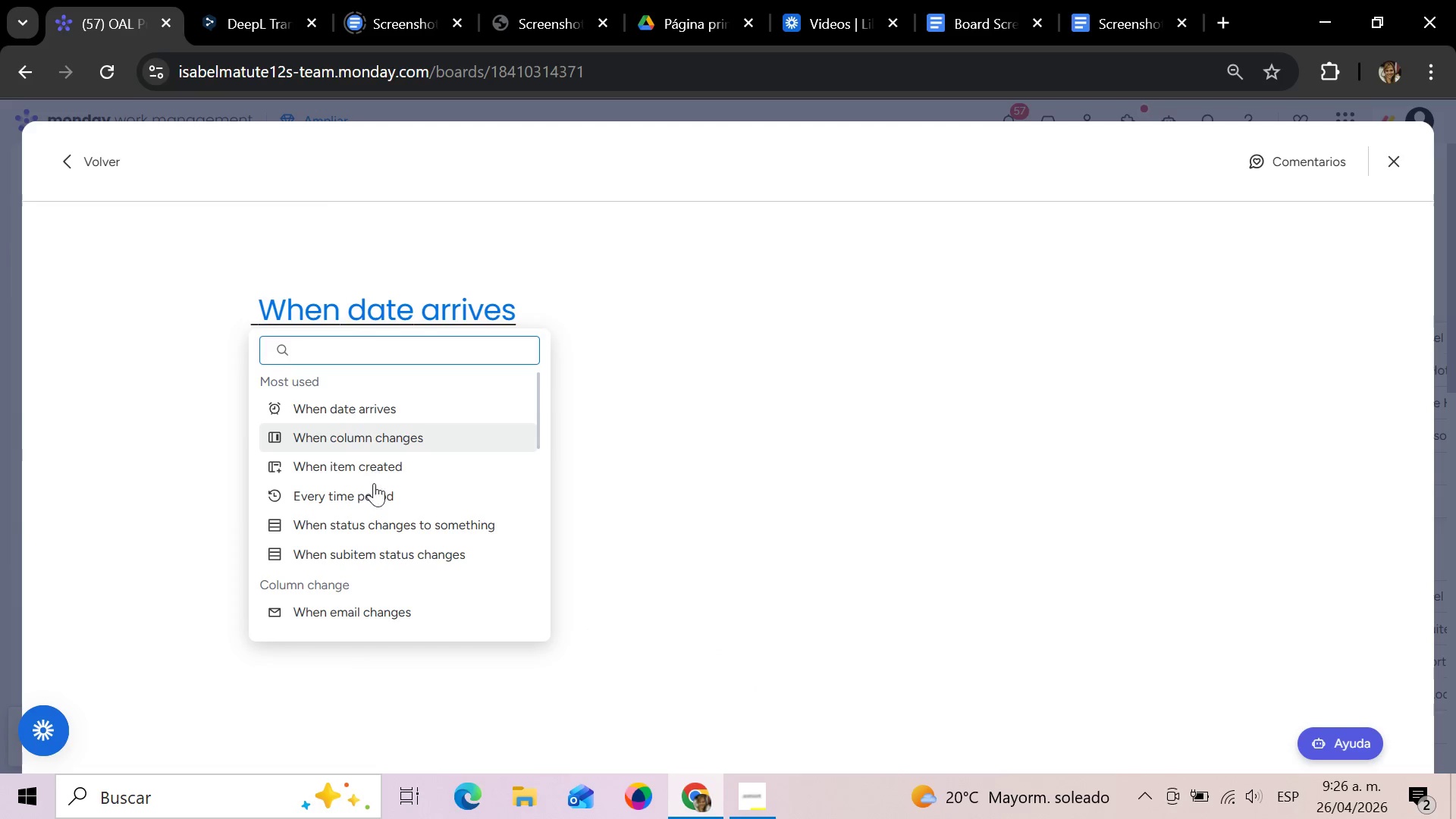 
left_click([372, 538])
 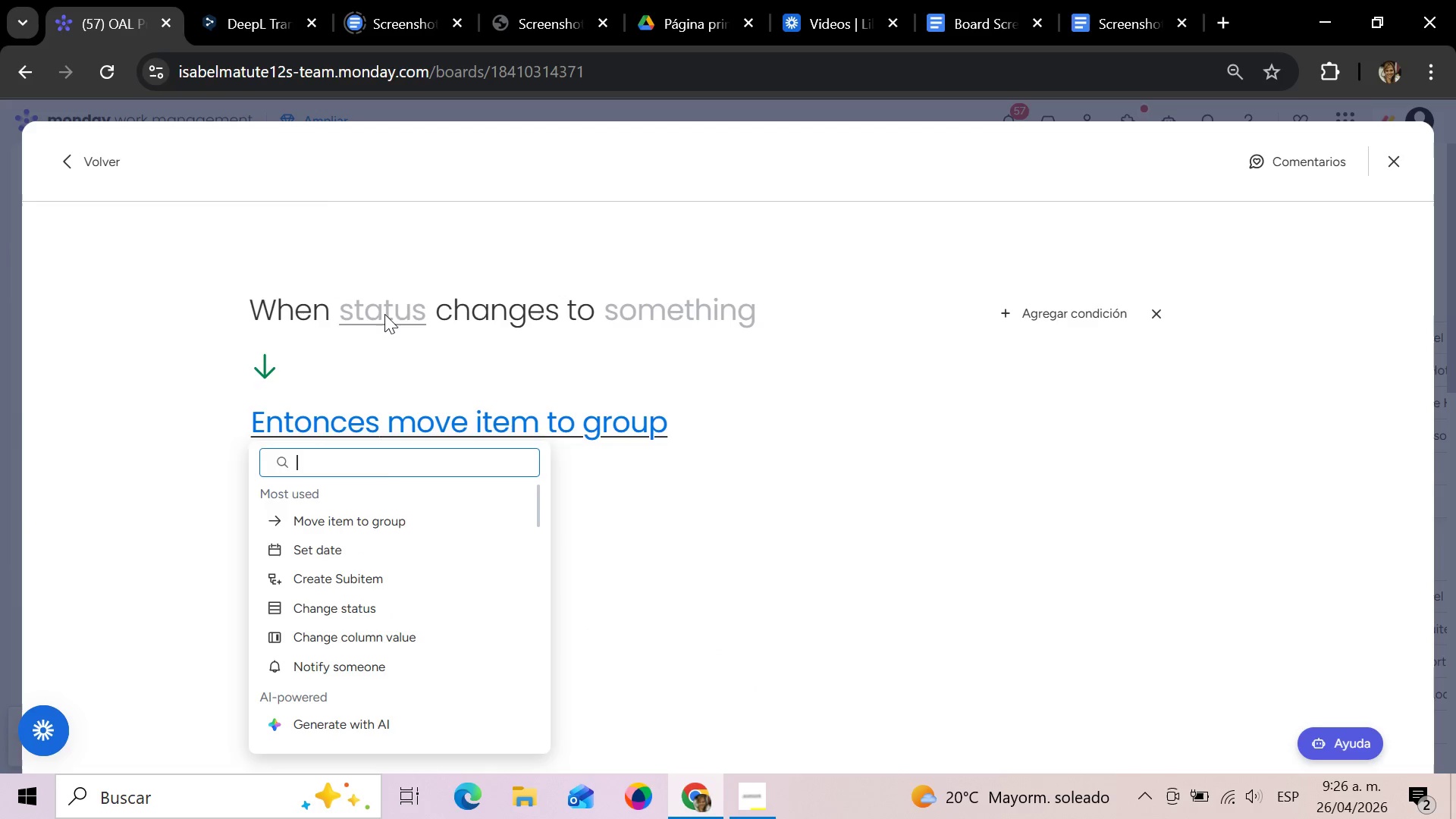 
left_click([384, 314])
 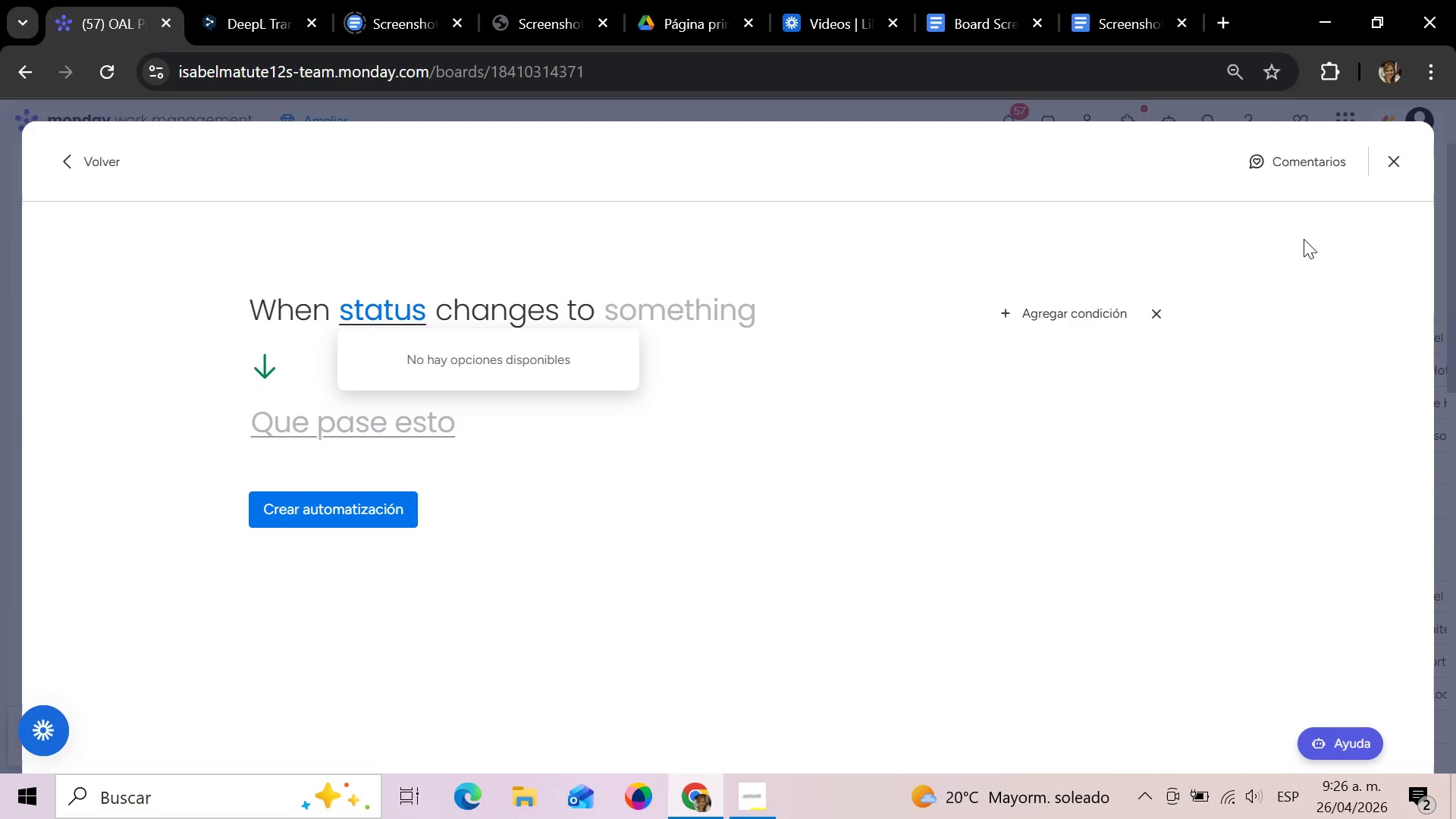 
left_click([1395, 167])
 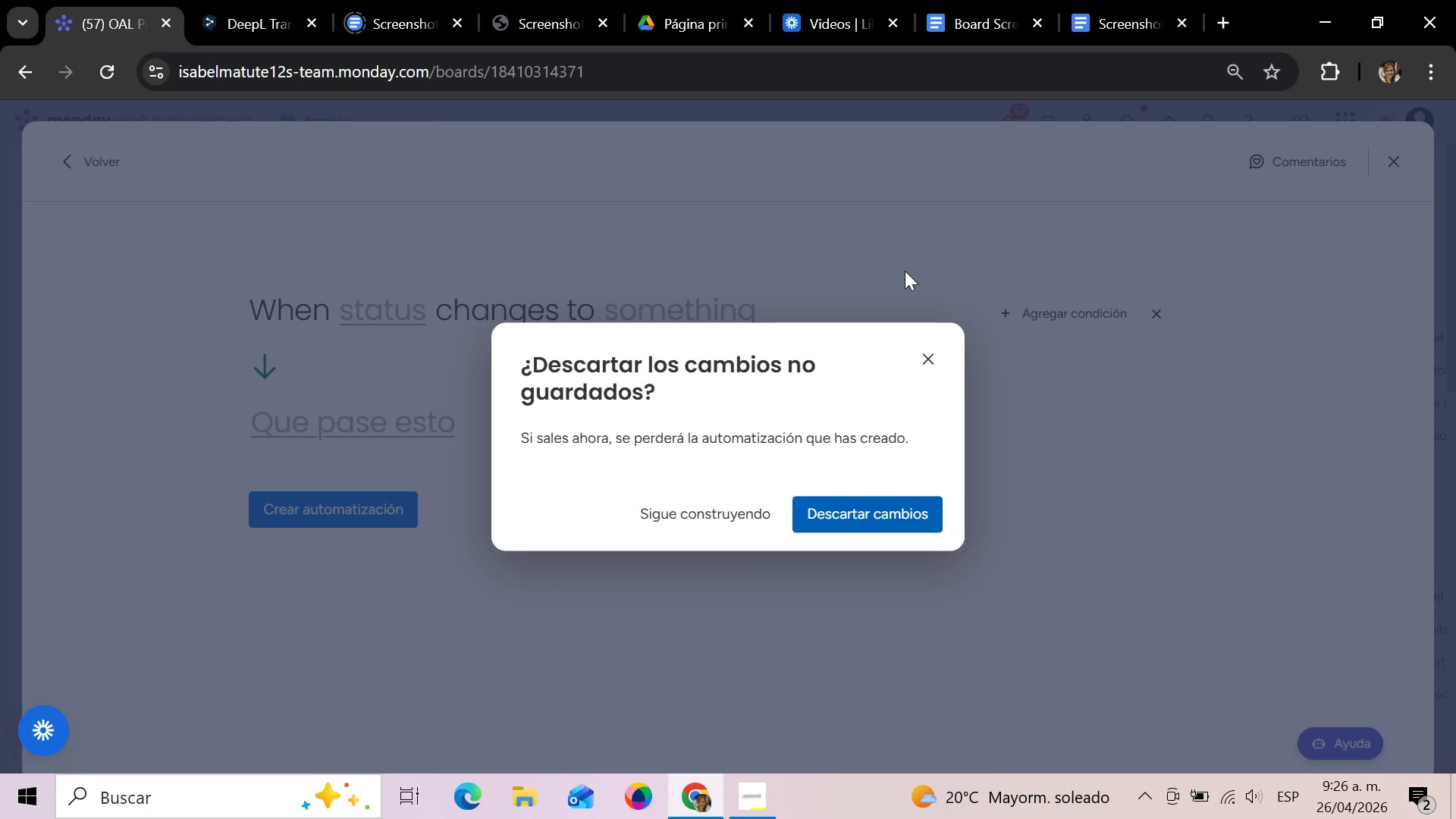 
left_click([868, 519])
 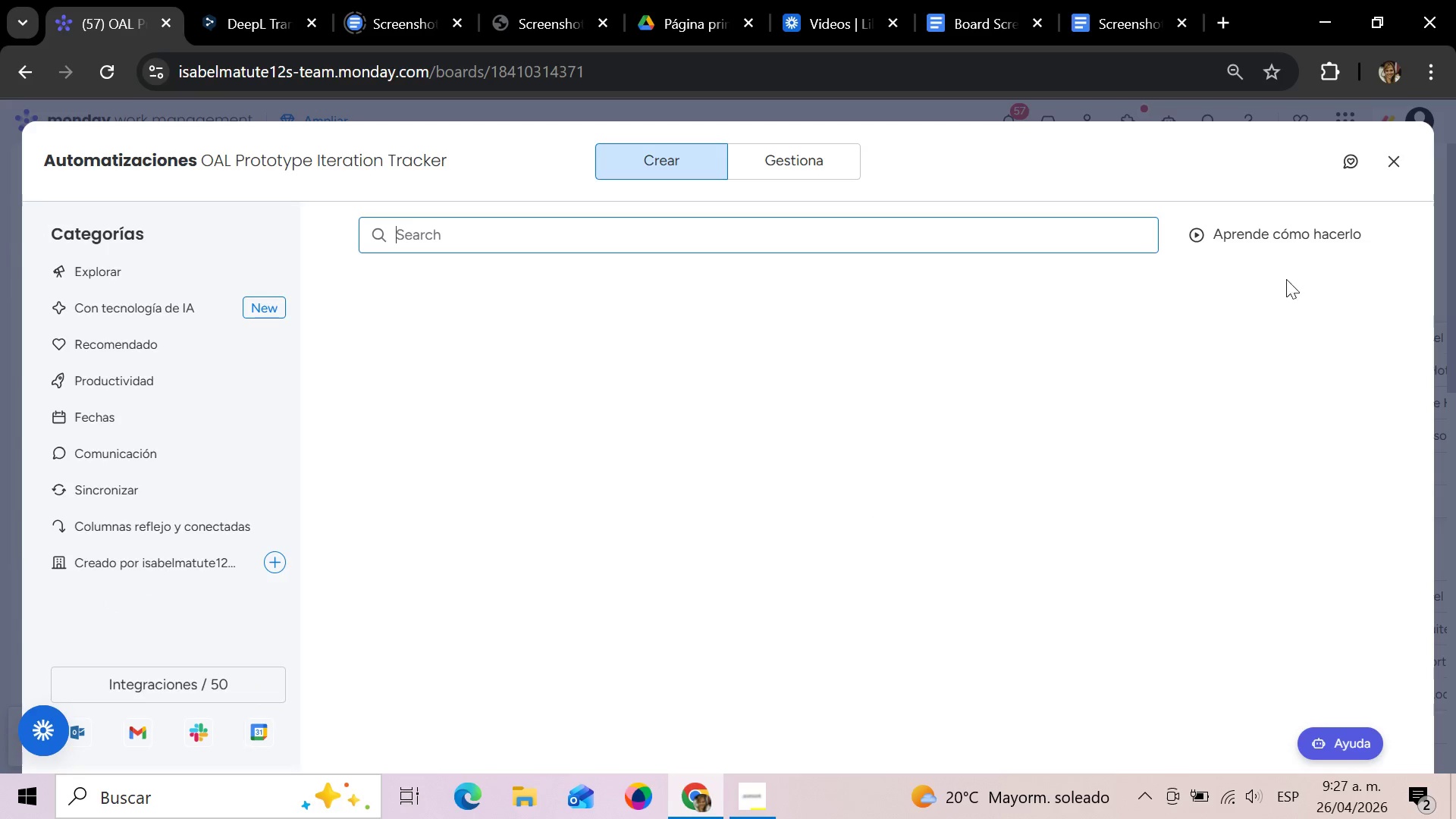 
left_click([1392, 161])
 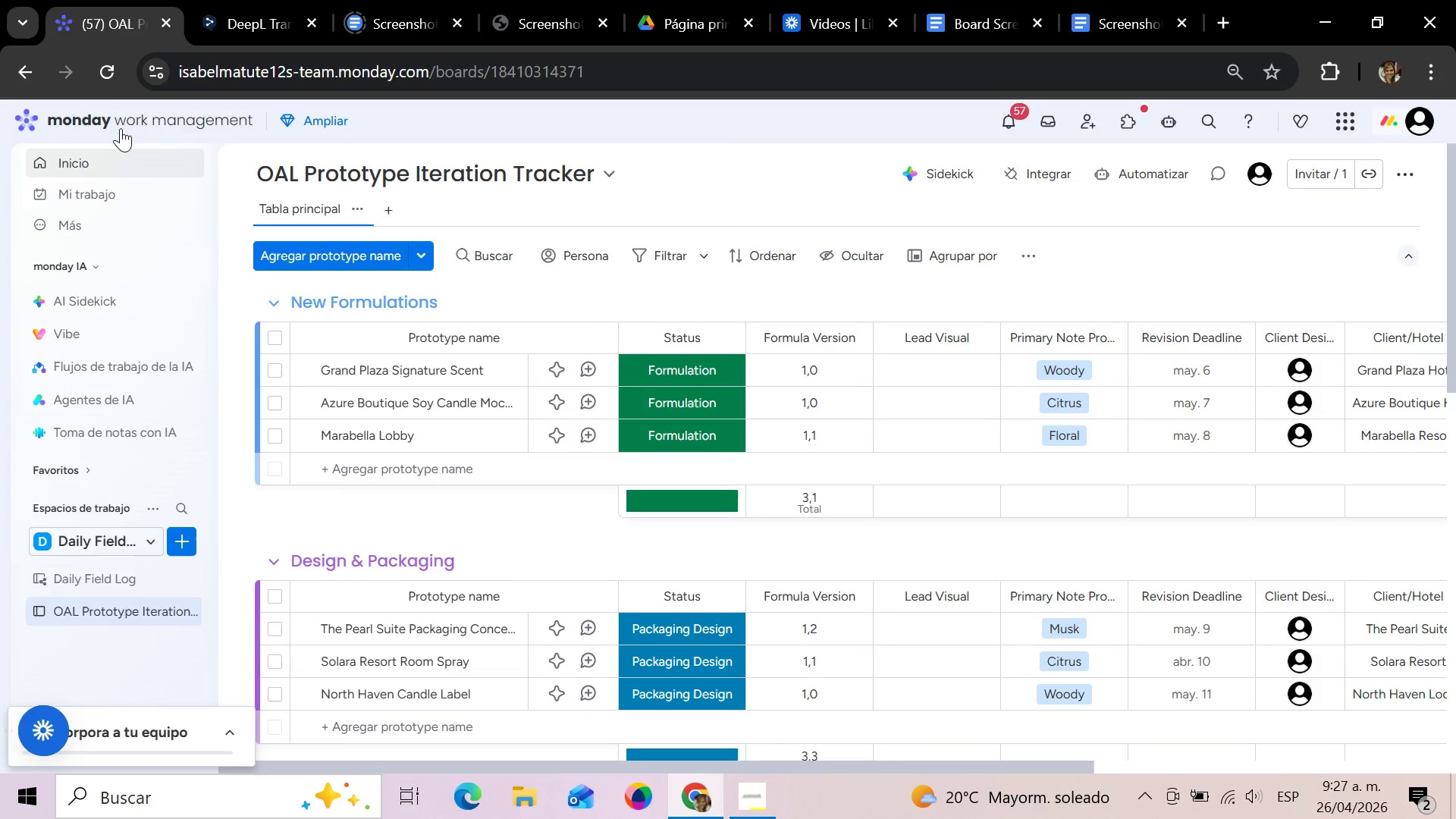 
left_click([100, 77])
 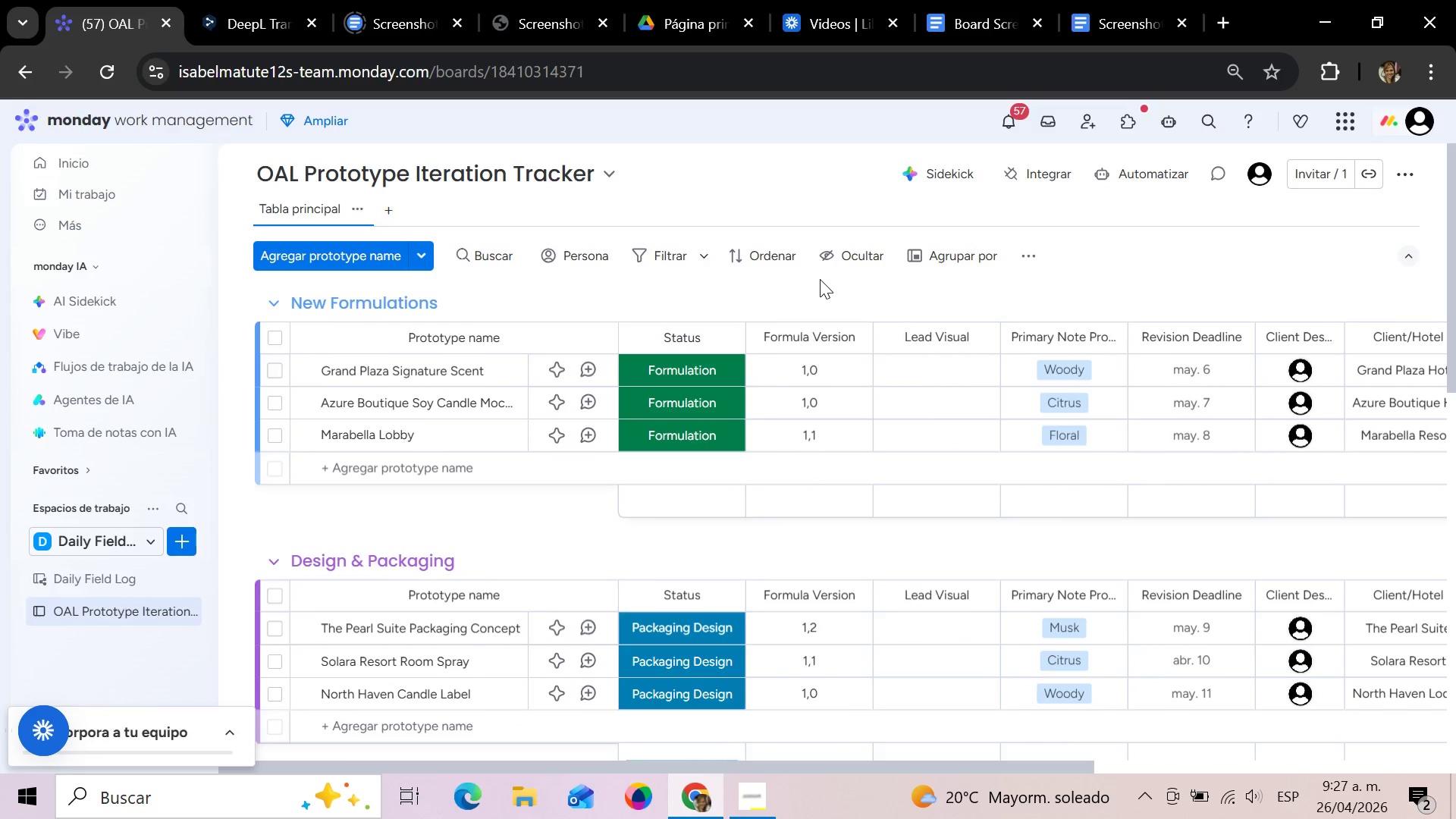 
wait(23.27)
 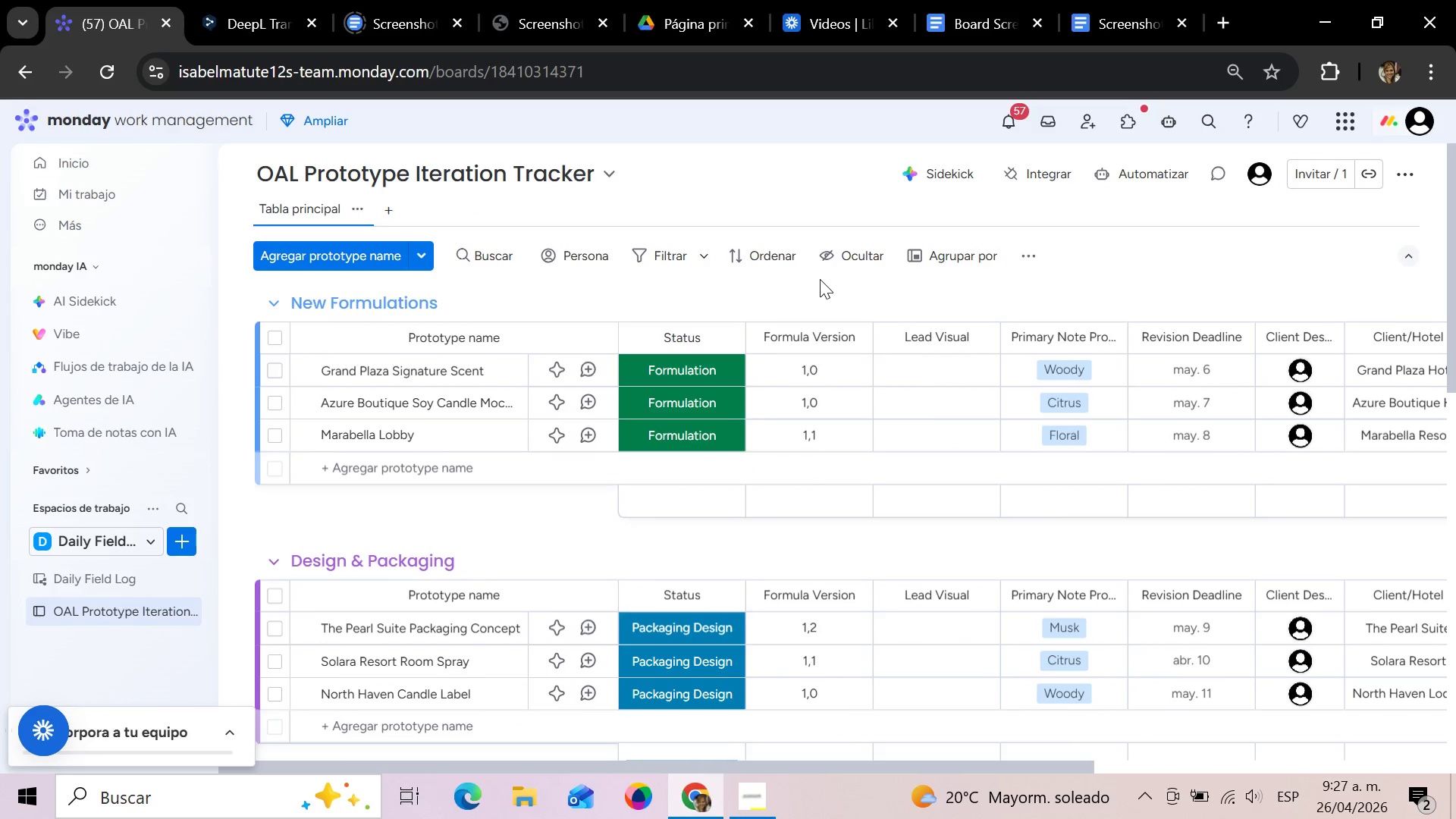 
left_click([1156, 174])
 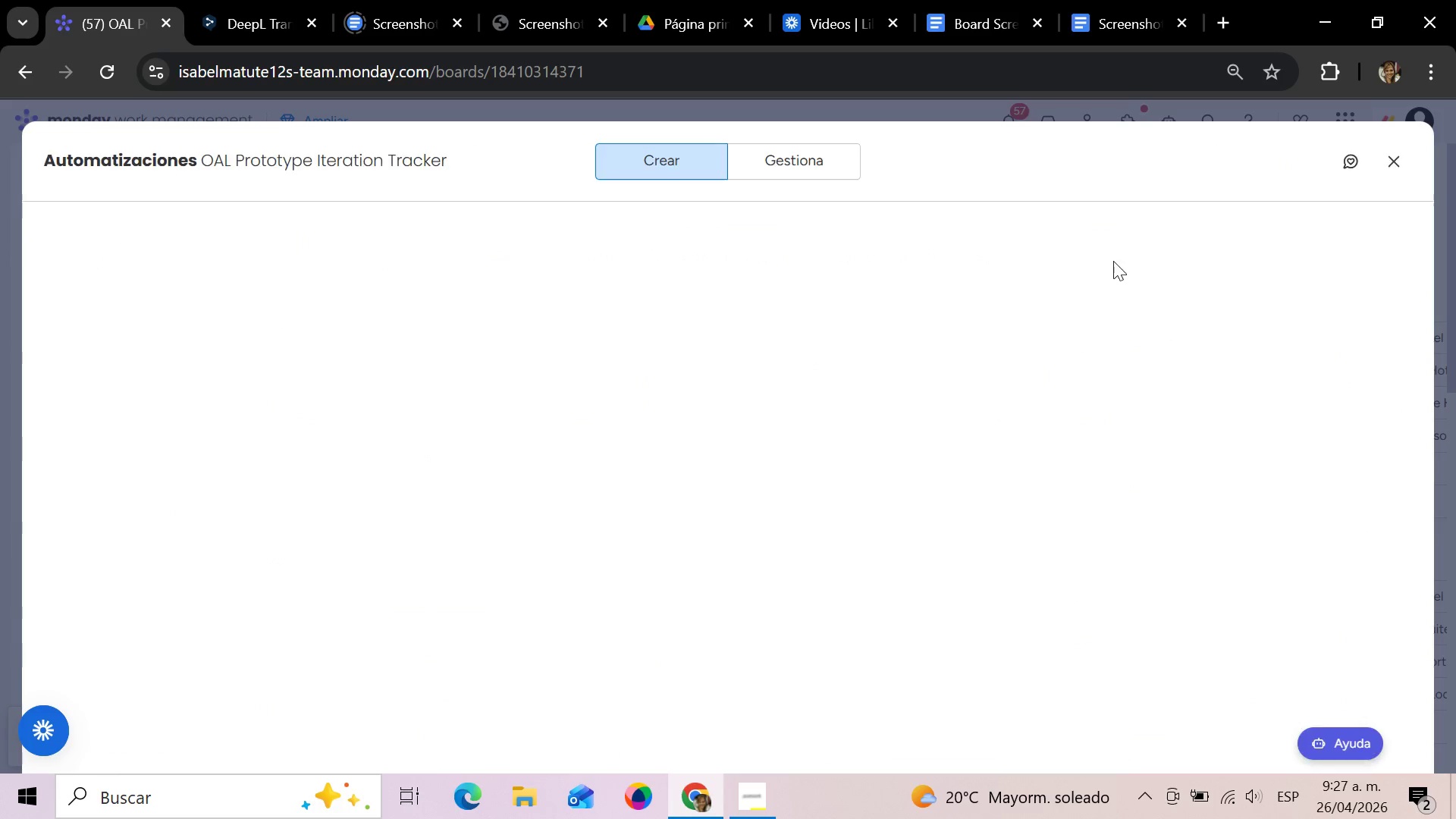 
wait(8.83)
 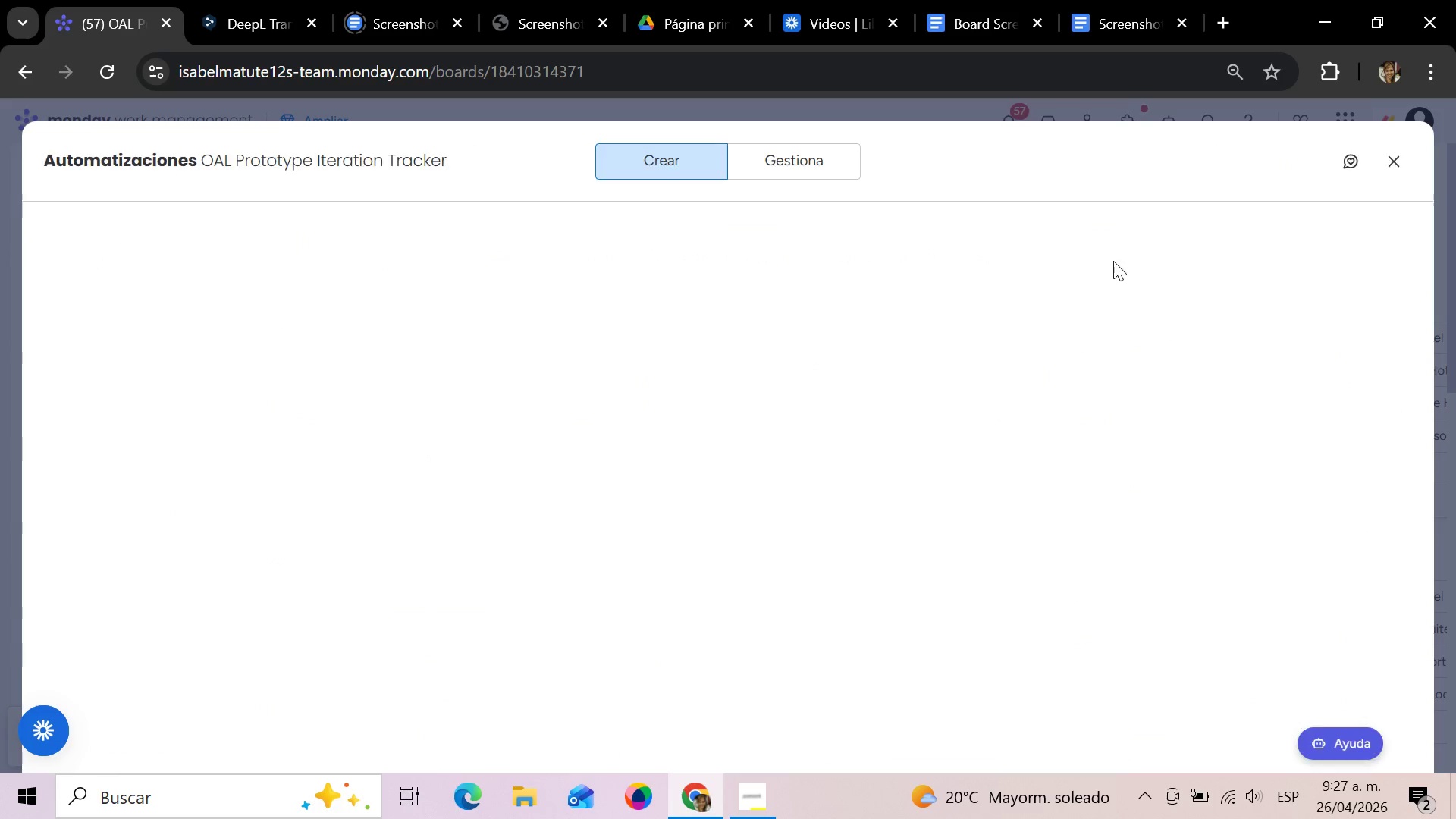 
left_click([485, 419])
 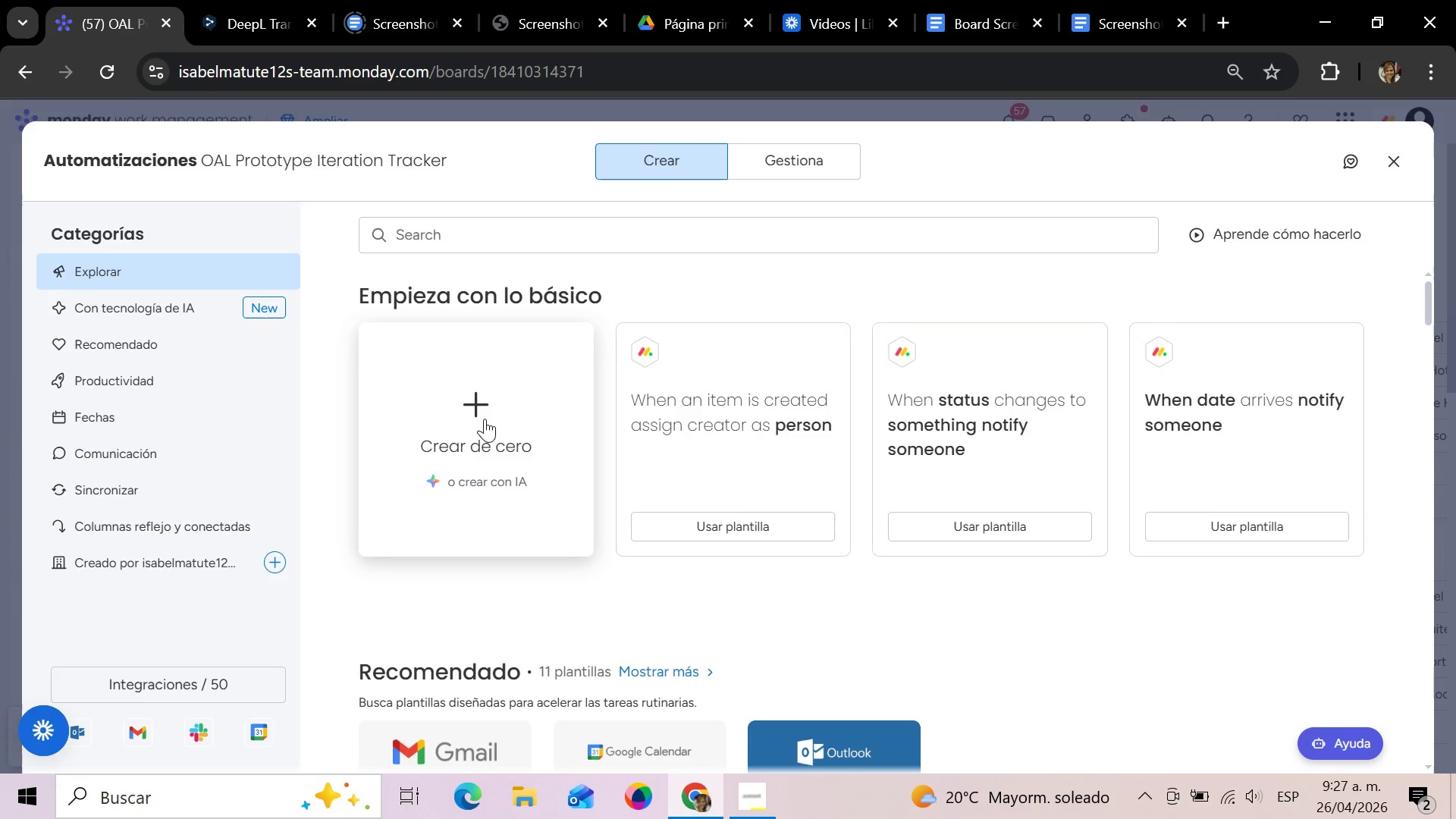 
wait(9.67)
 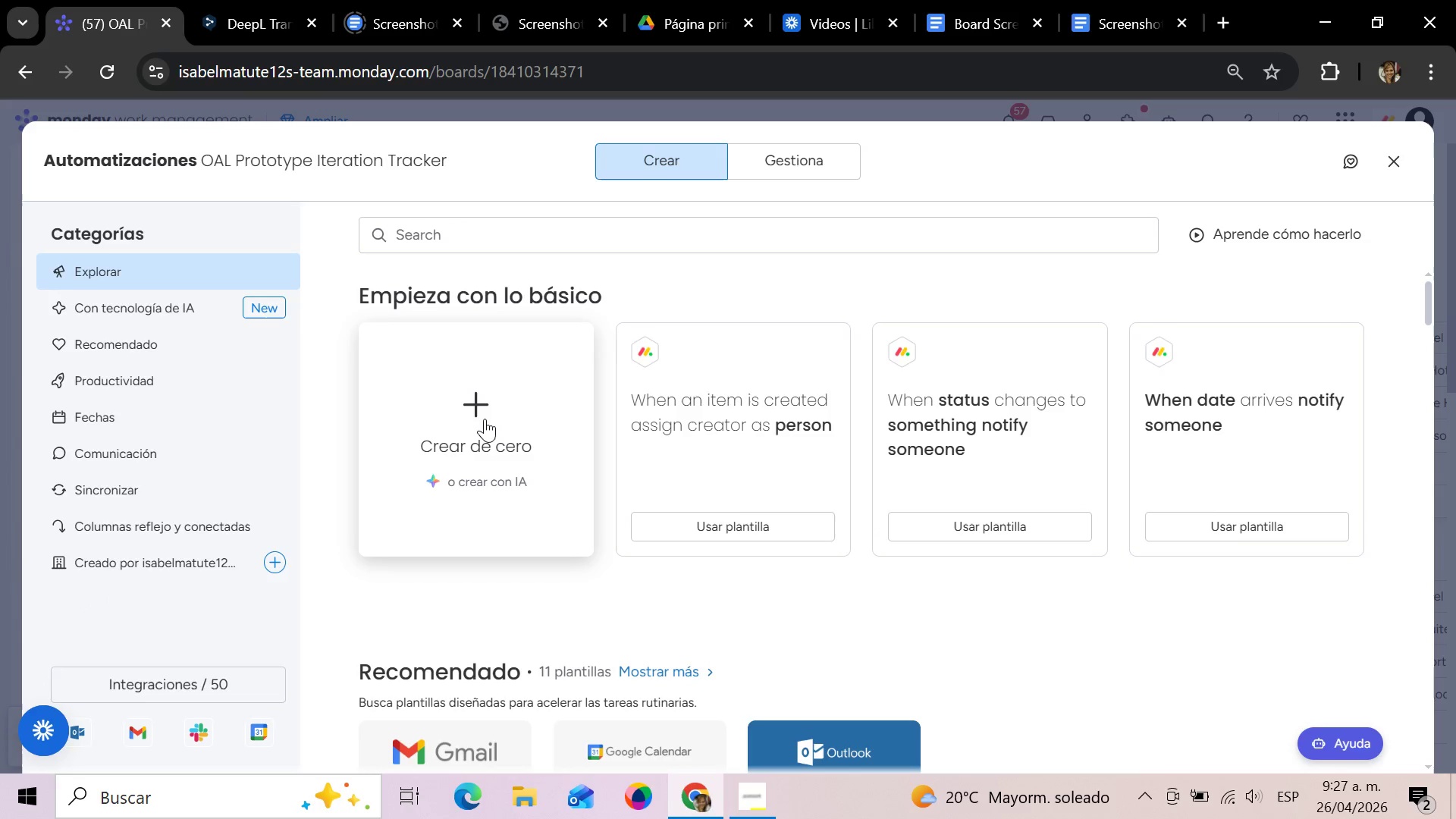 
left_click([491, 431])
 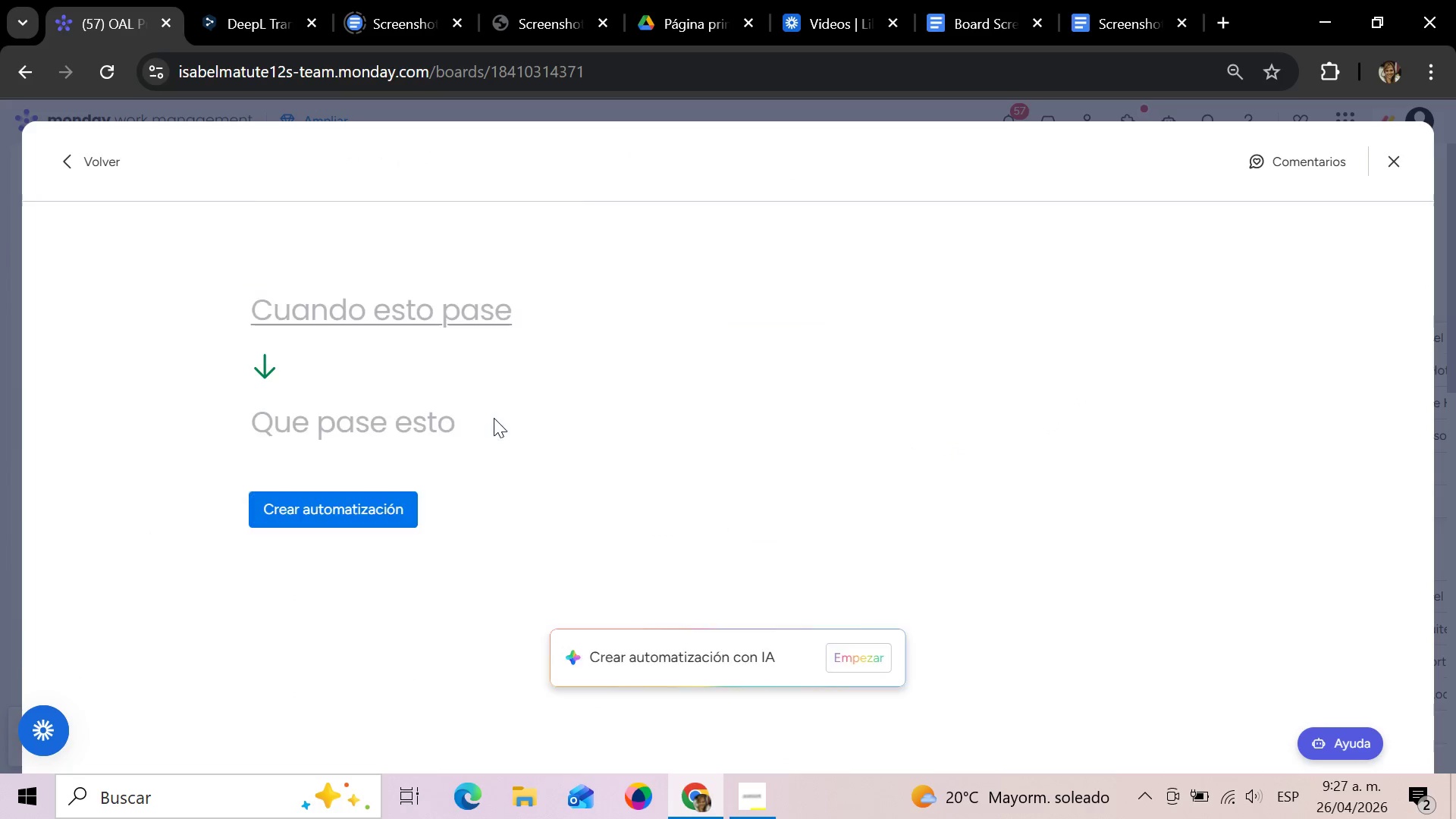 
wait(5.12)
 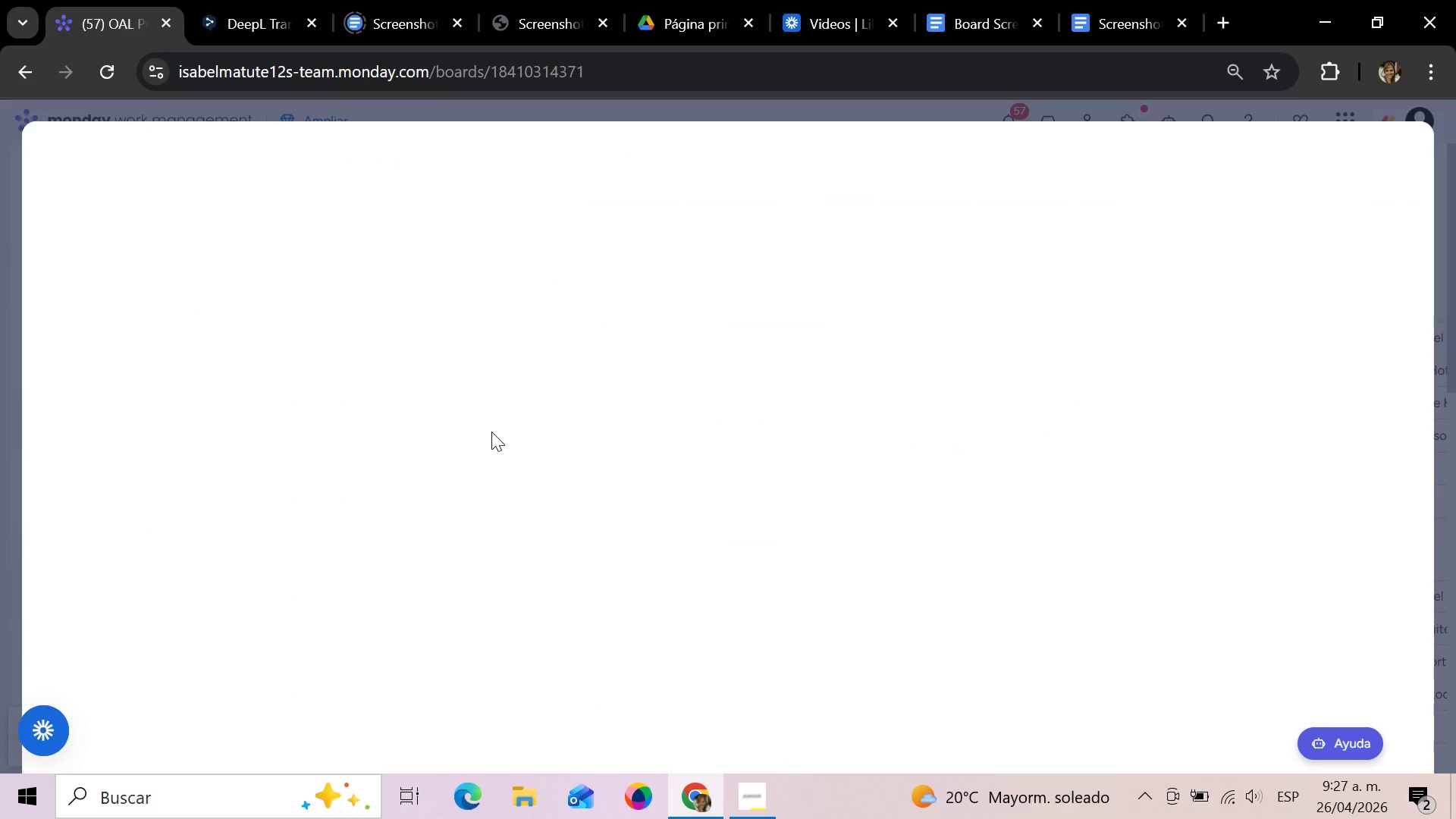 
left_click([389, 315])
 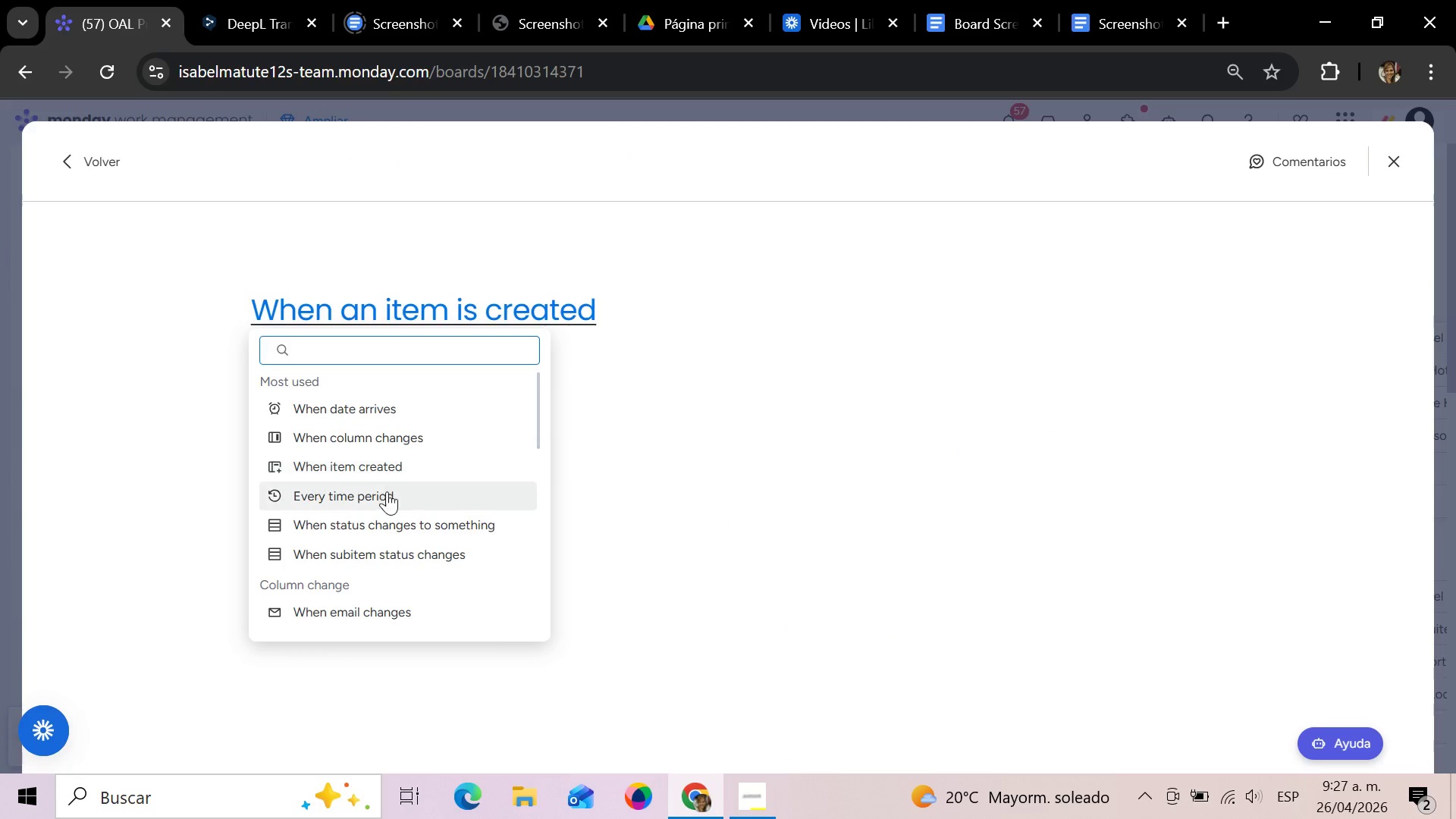 
left_click([382, 526])
 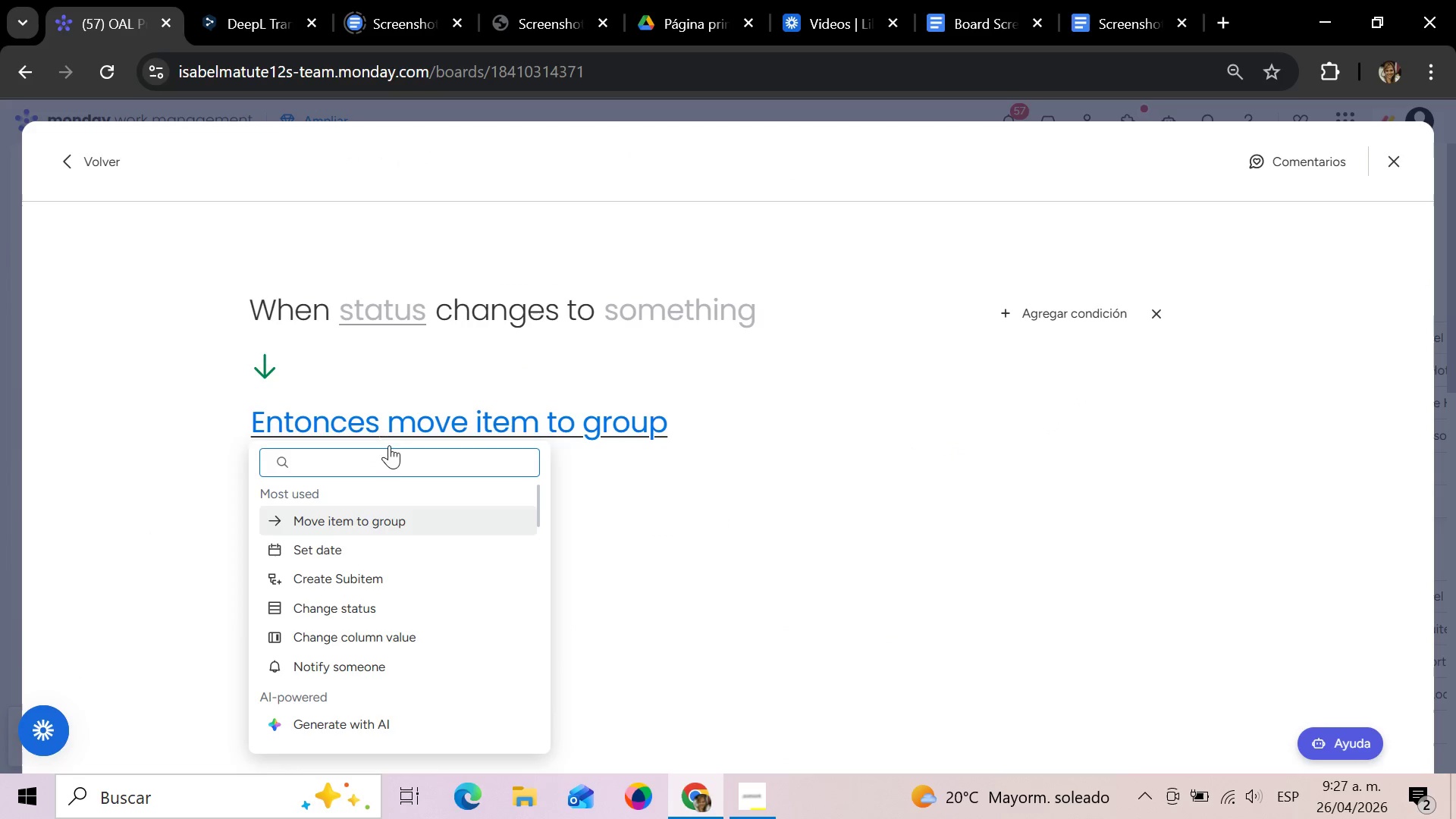 
left_click([395, 318])
 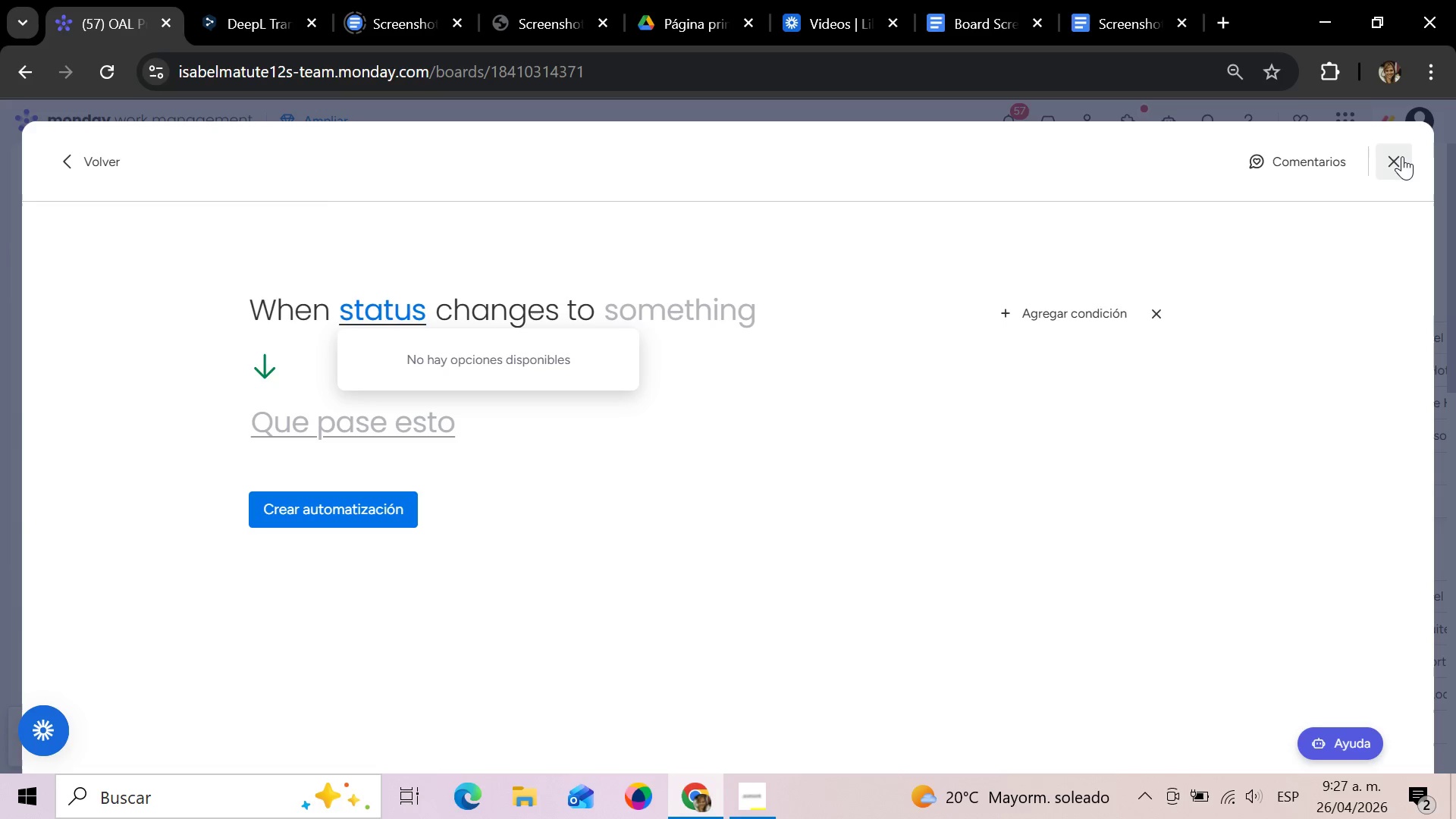 
left_click([1402, 156])
 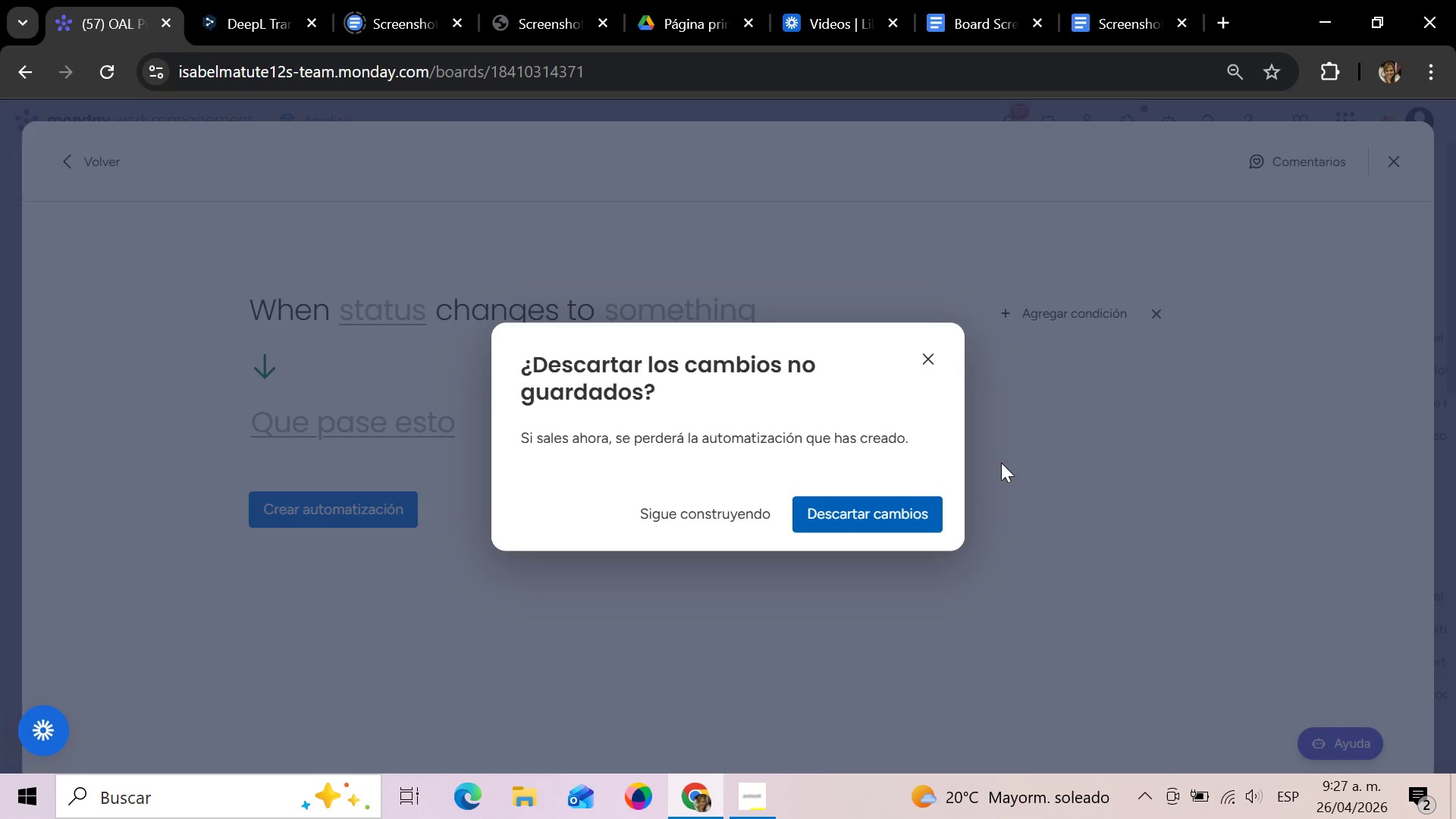 
left_click([858, 515])
 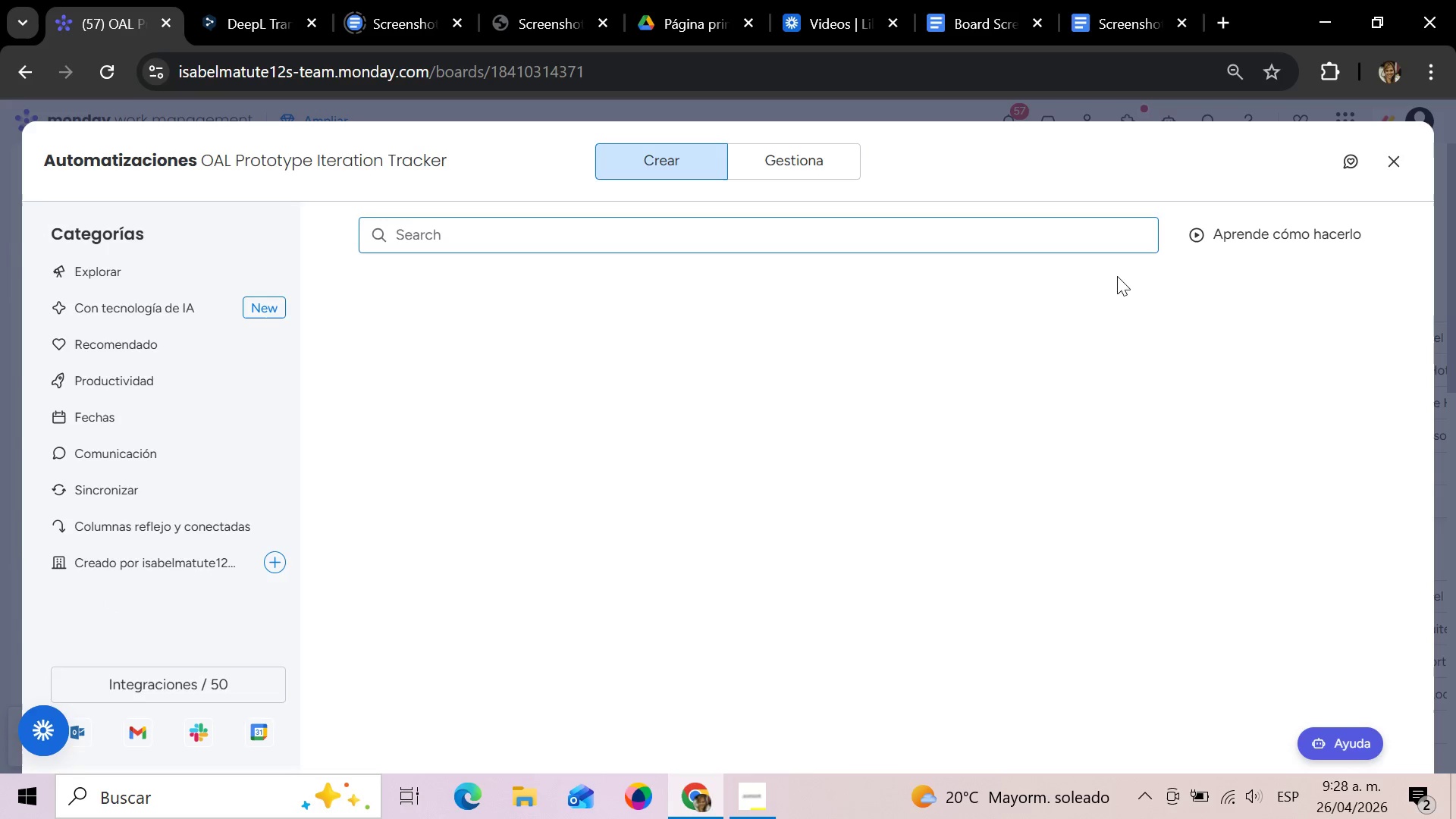 
left_click([1390, 170])
 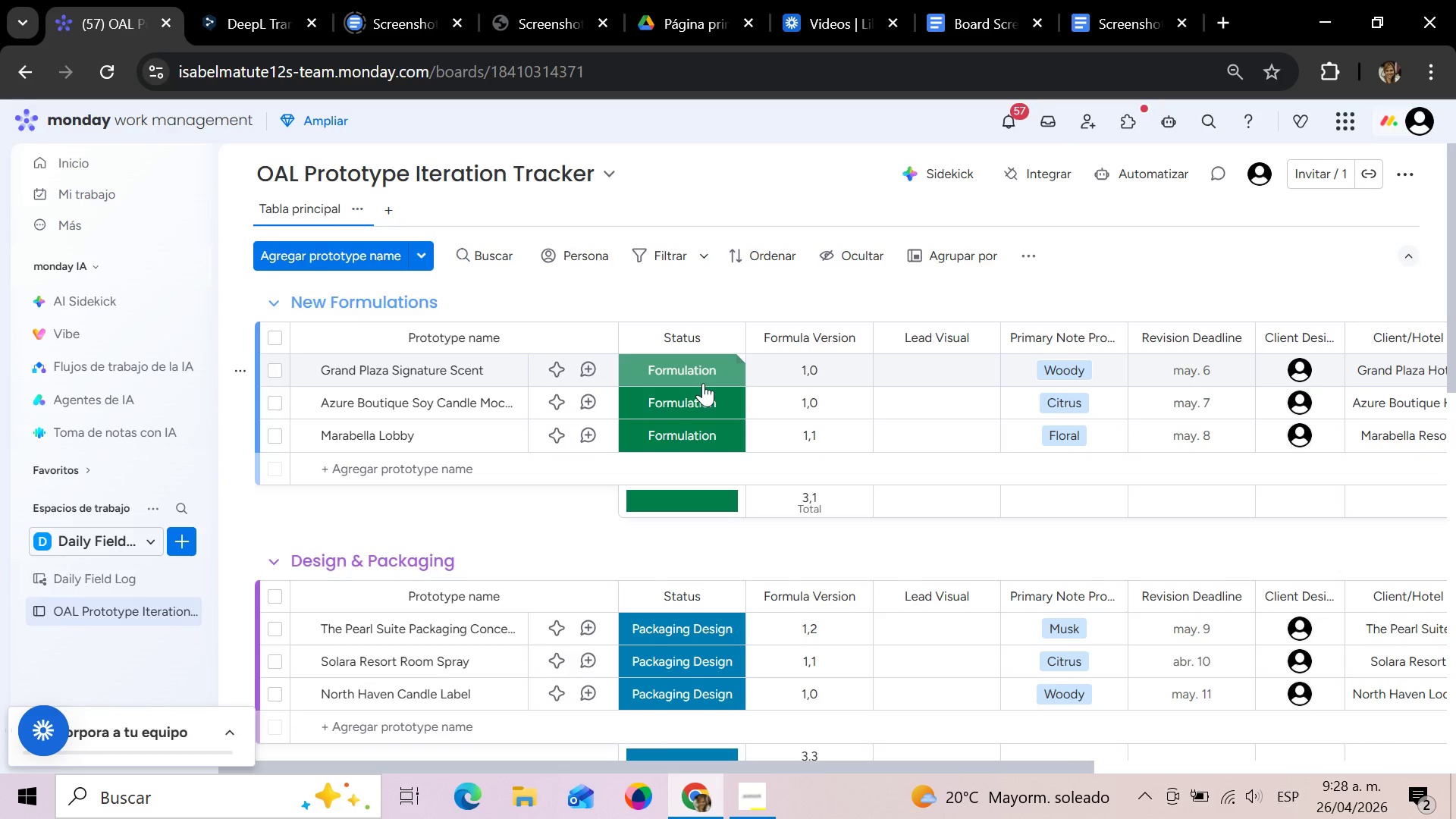 
wait(8.69)
 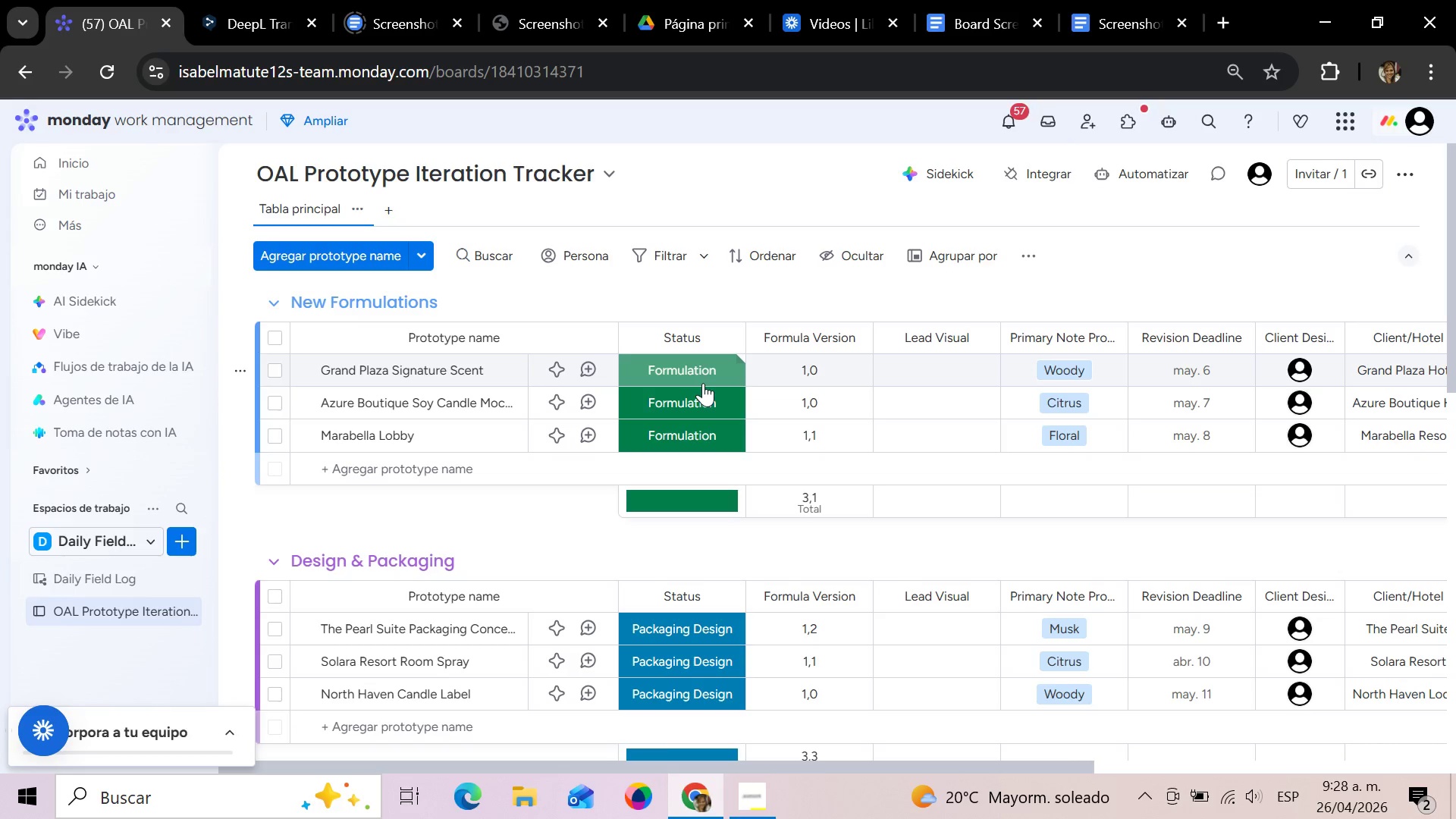 
left_click([730, 336])
 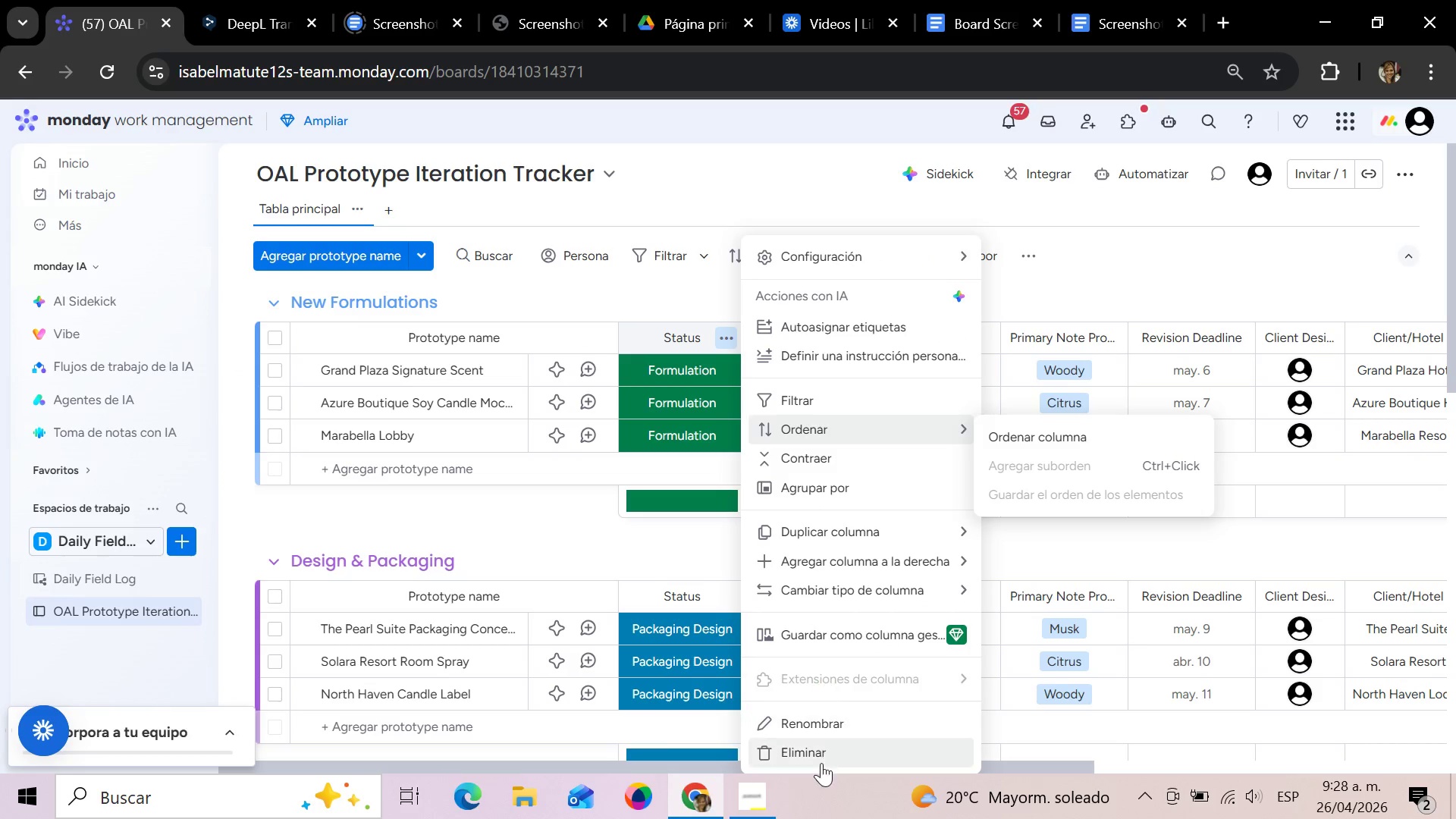 
left_click([818, 755])
 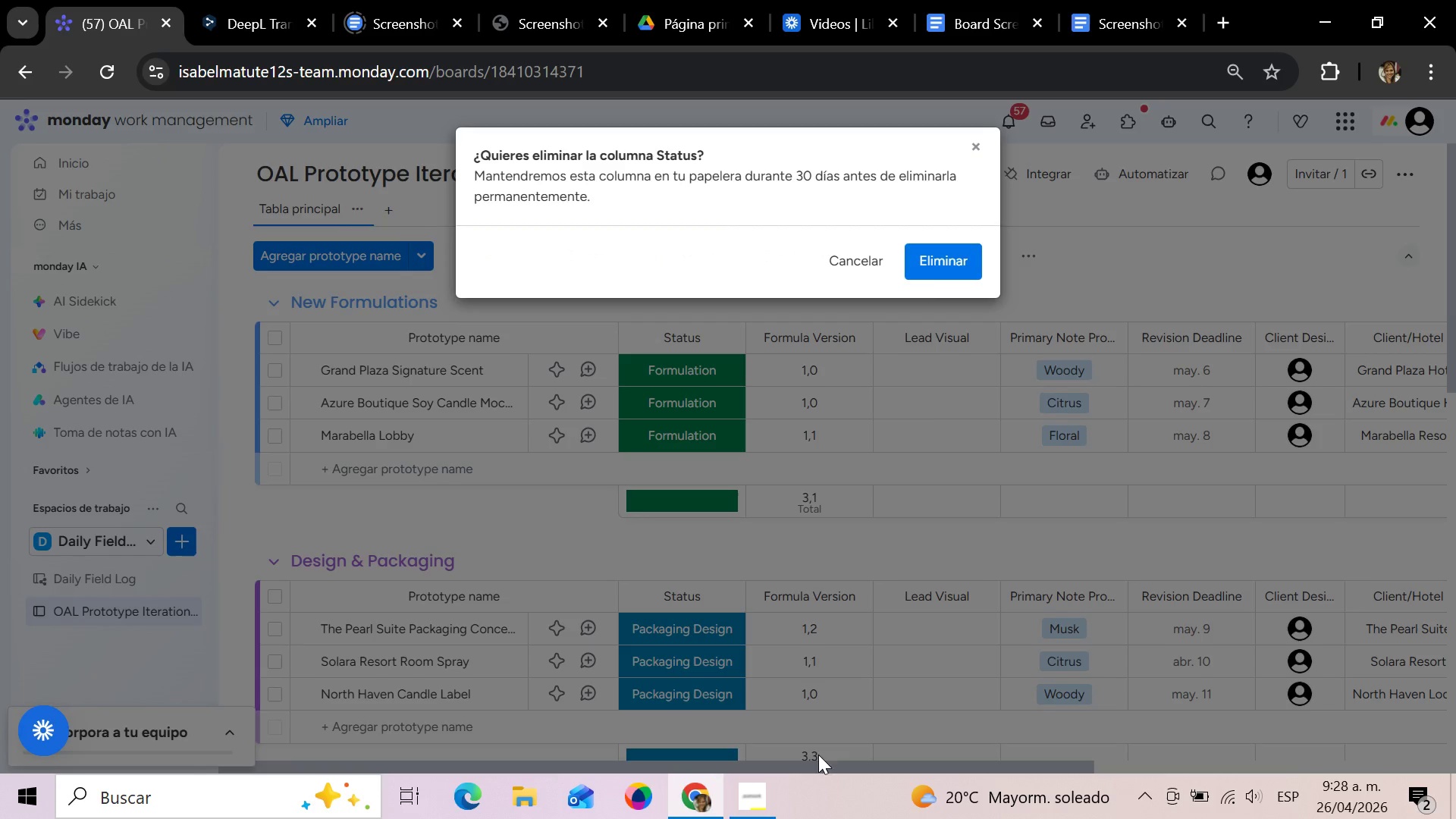 
left_click([929, 273])
 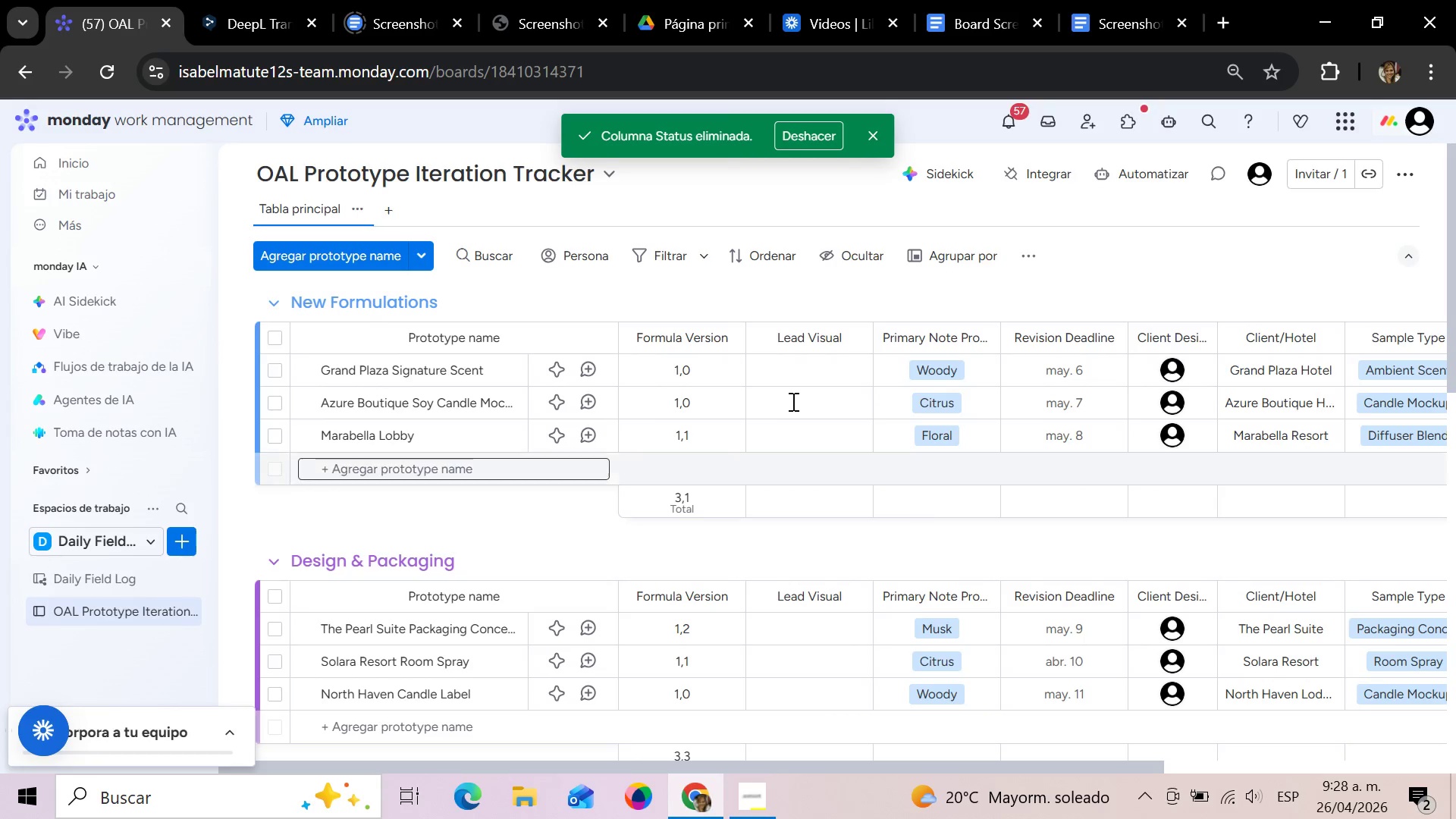 
left_click([593, 335])
 